 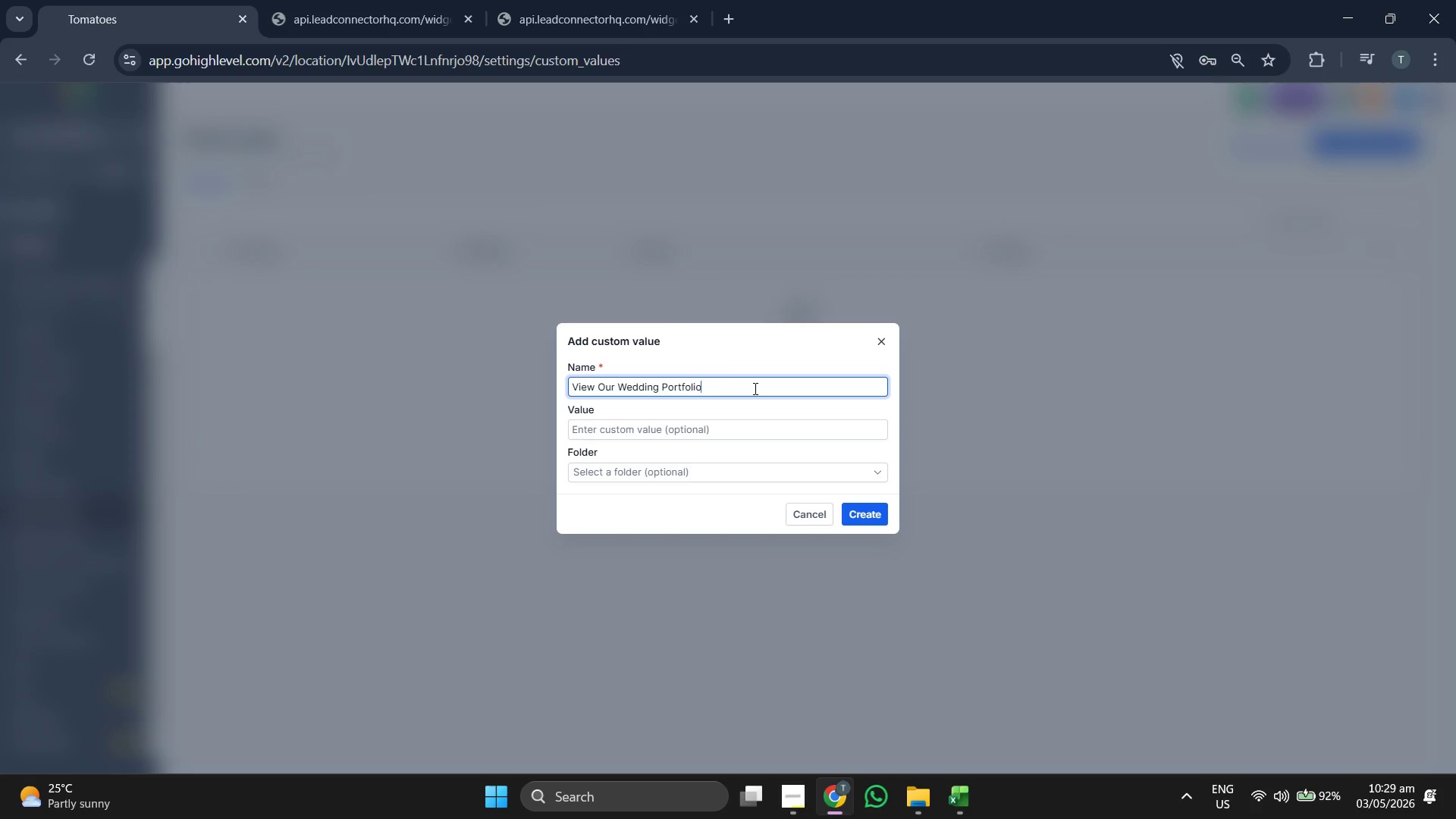 
left_click([875, 517])
 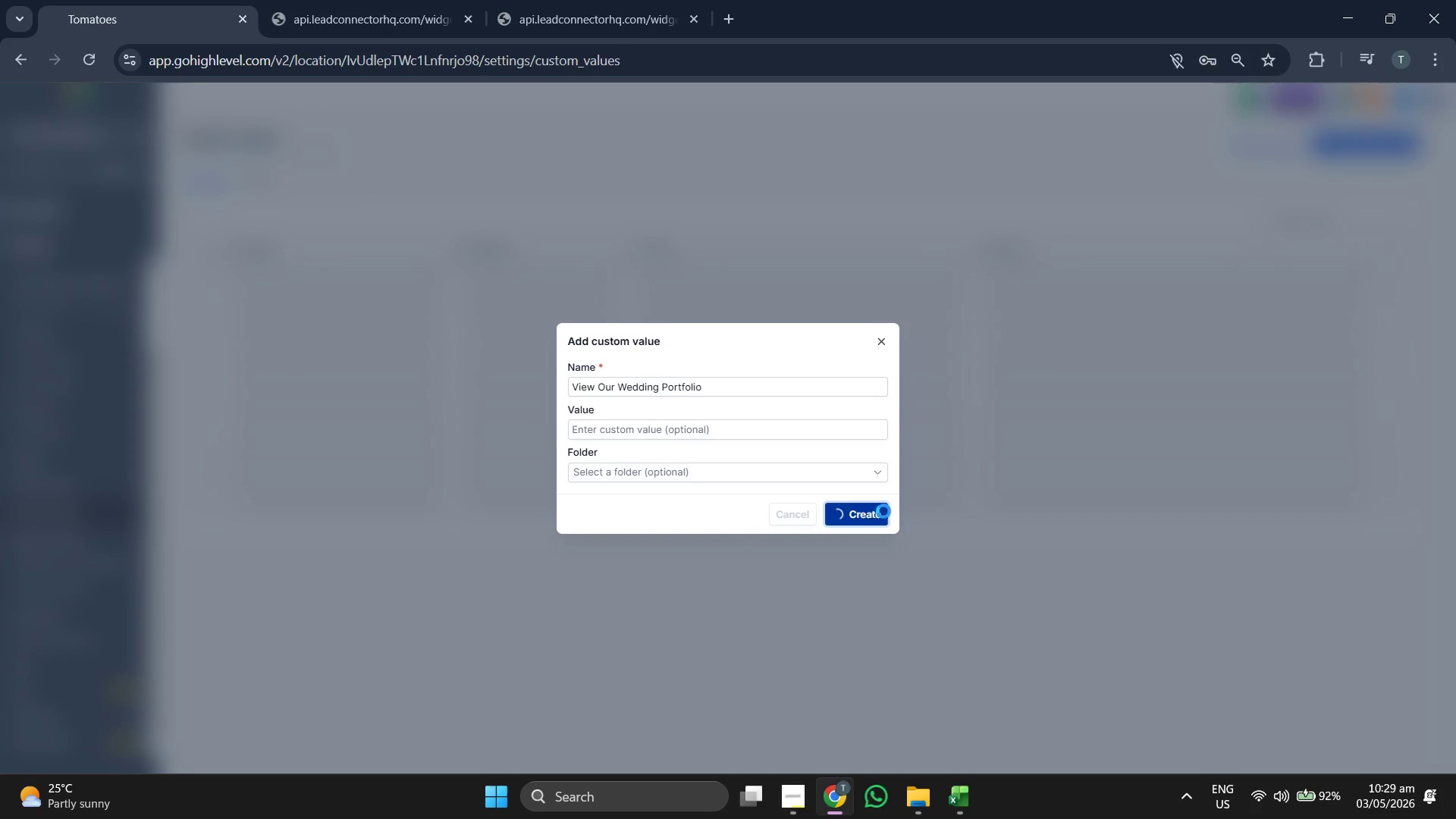 
wait(9.42)
 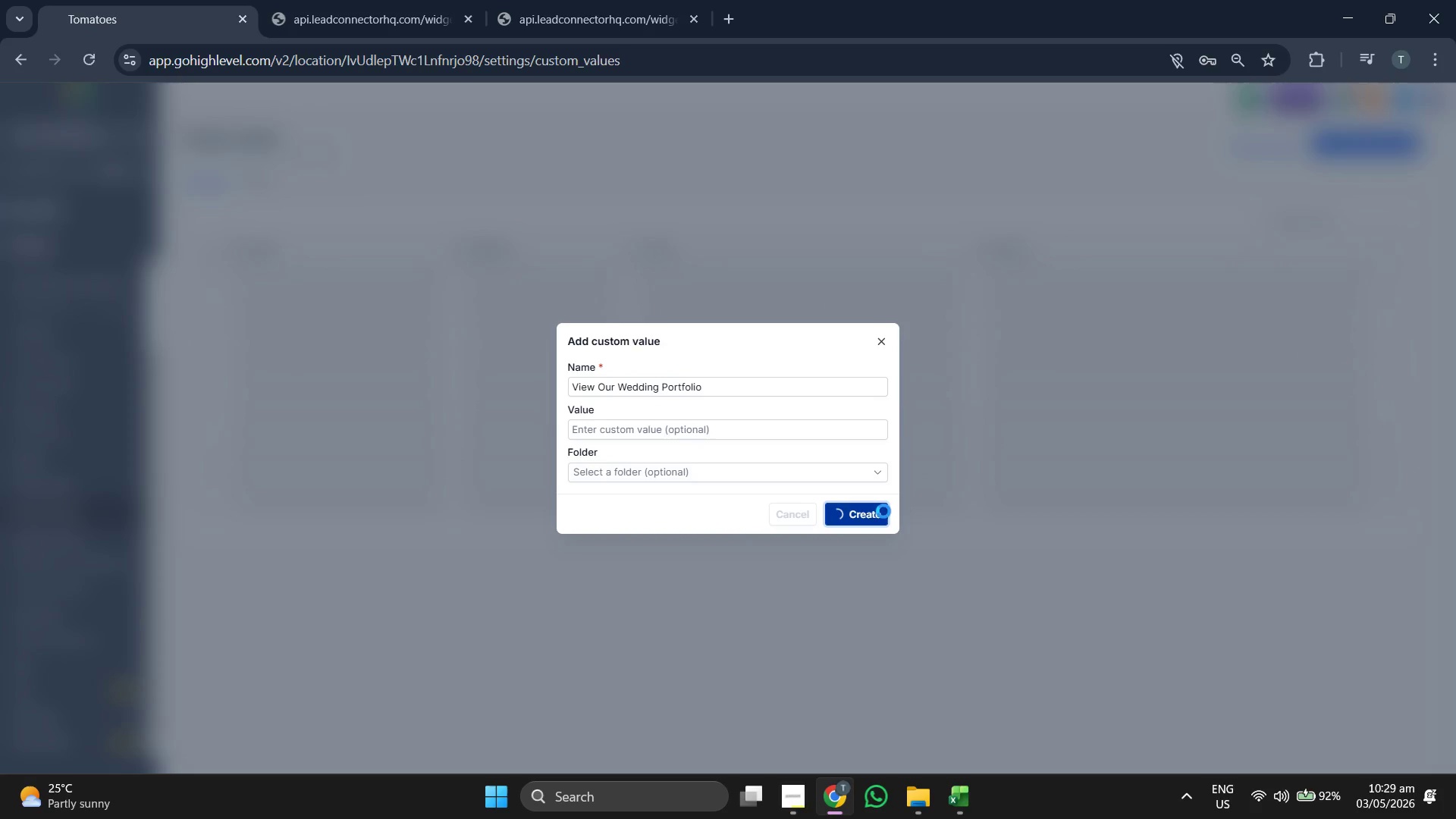 
left_click([1379, 148])
 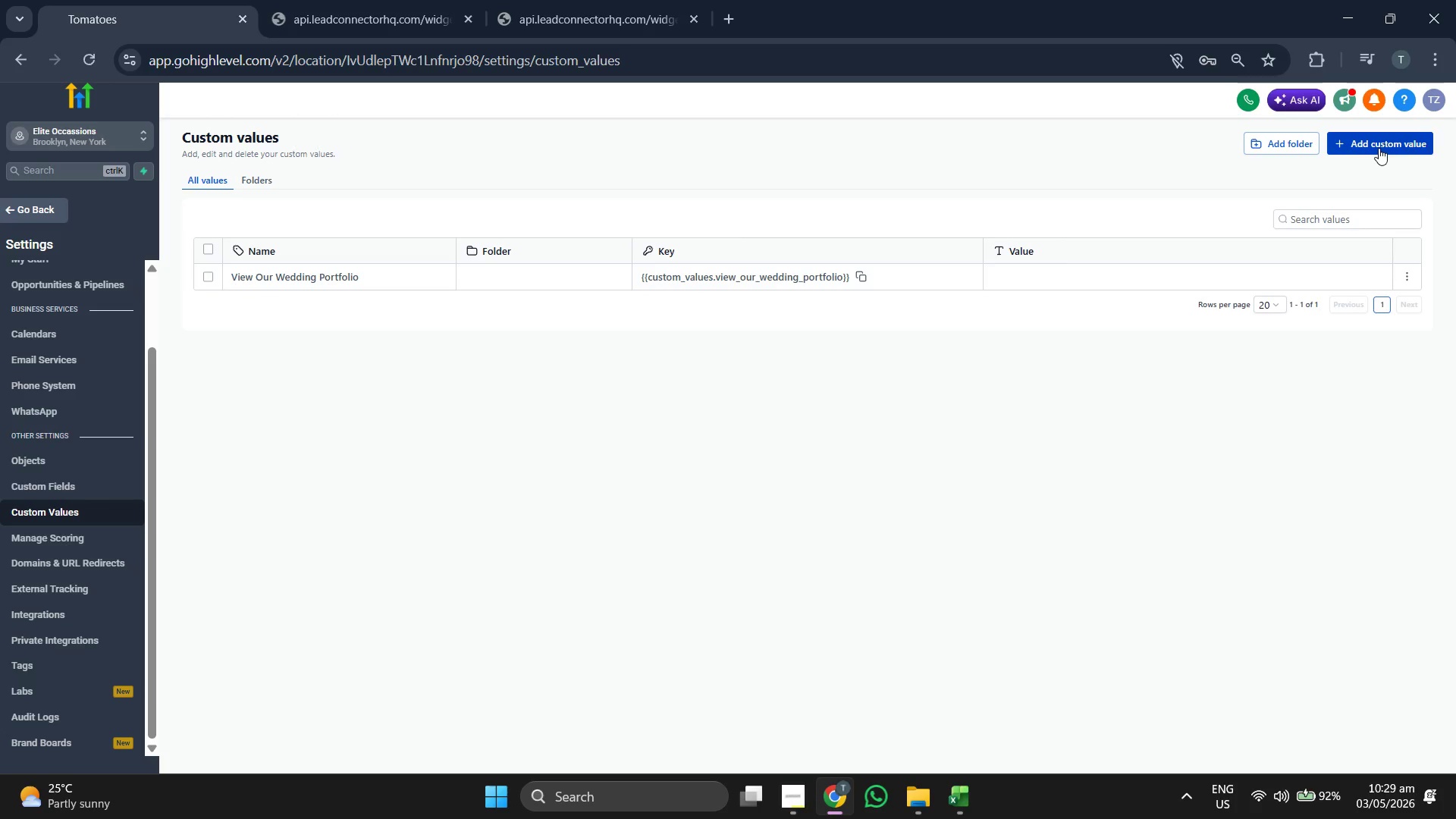 
left_click([1379, 148])
 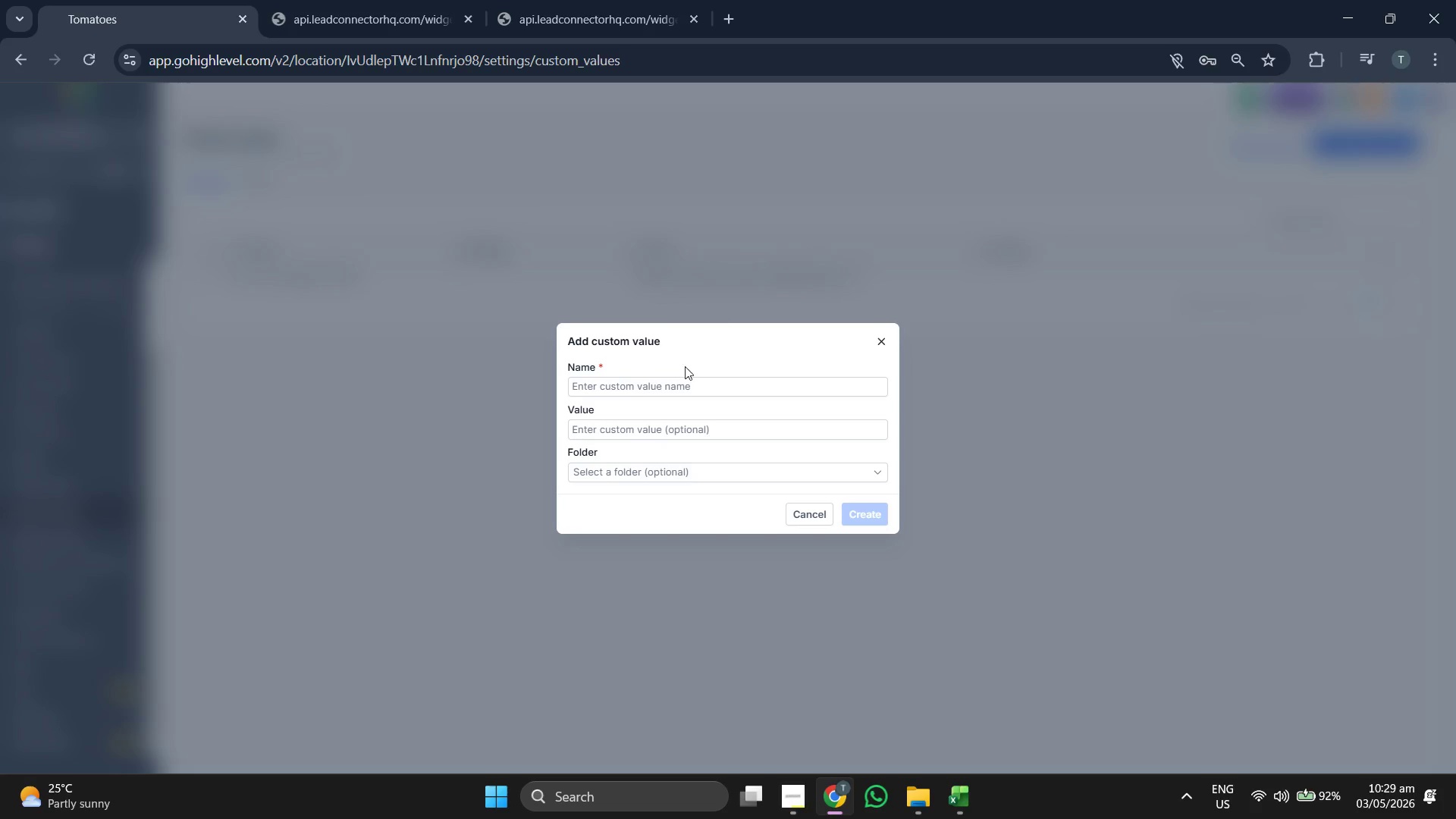 
left_click([682, 381])
 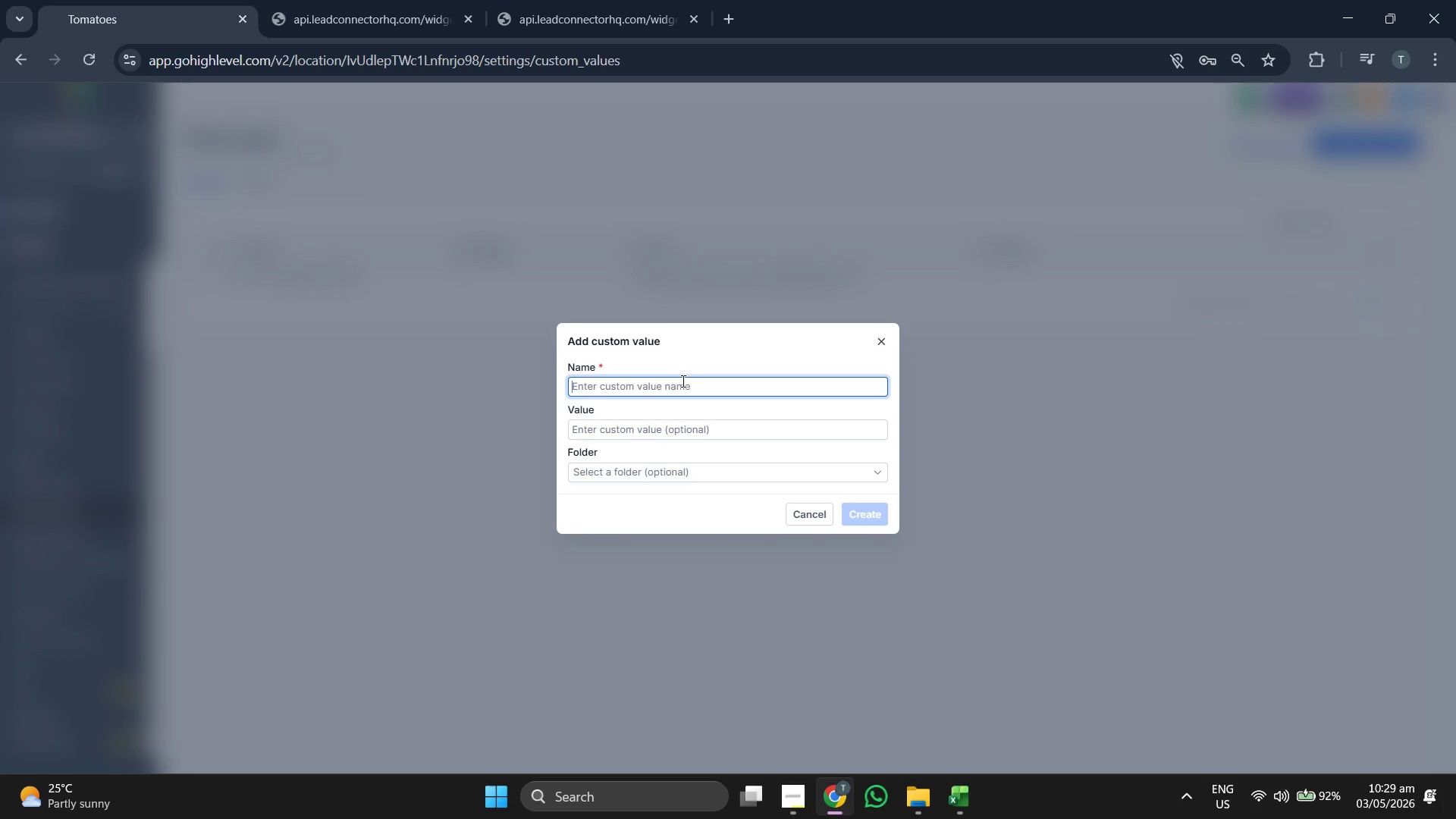 
type(Download Yor)
key(Backspace)
type(ur Checklist)
 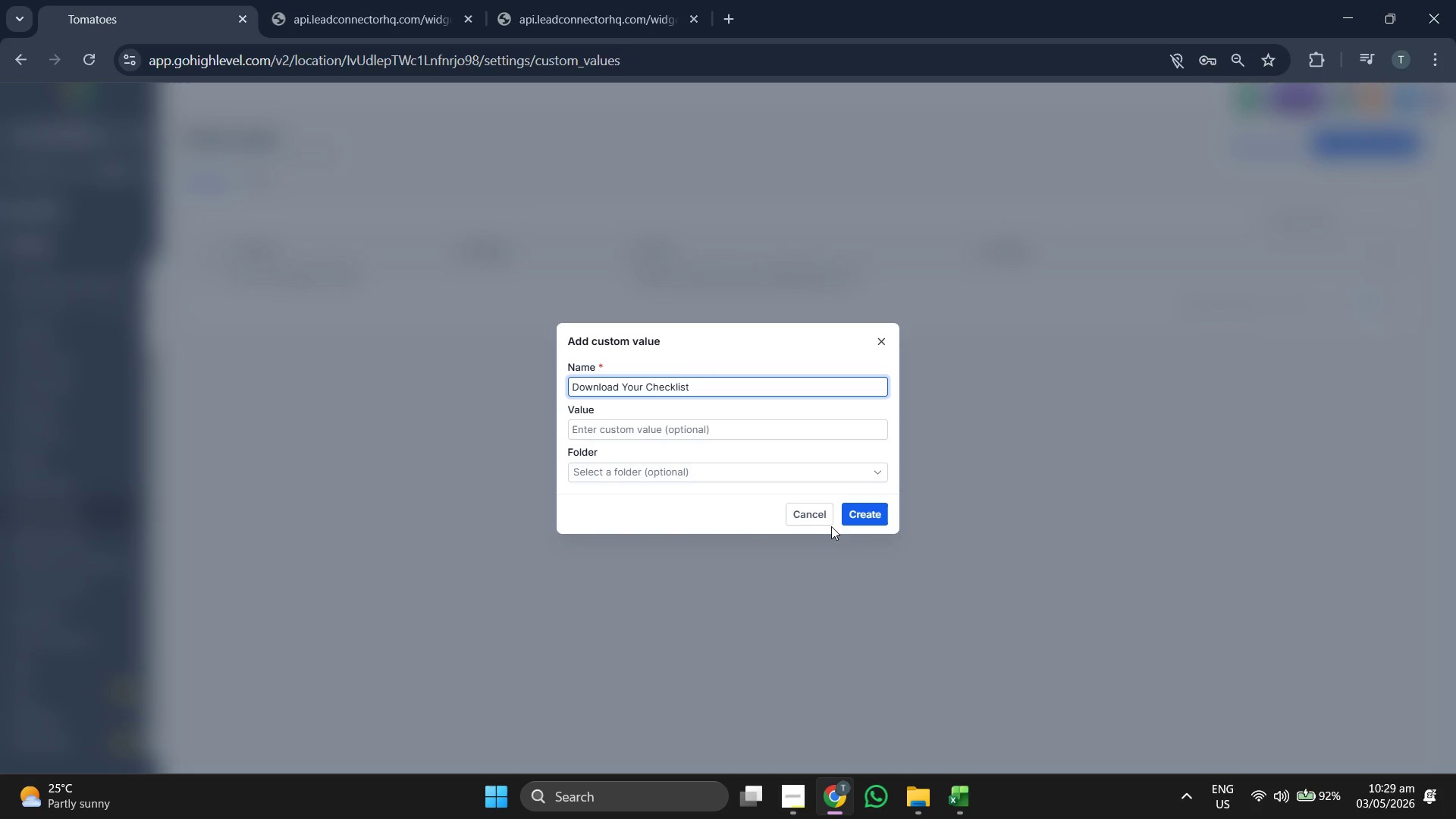 
left_click([868, 522])
 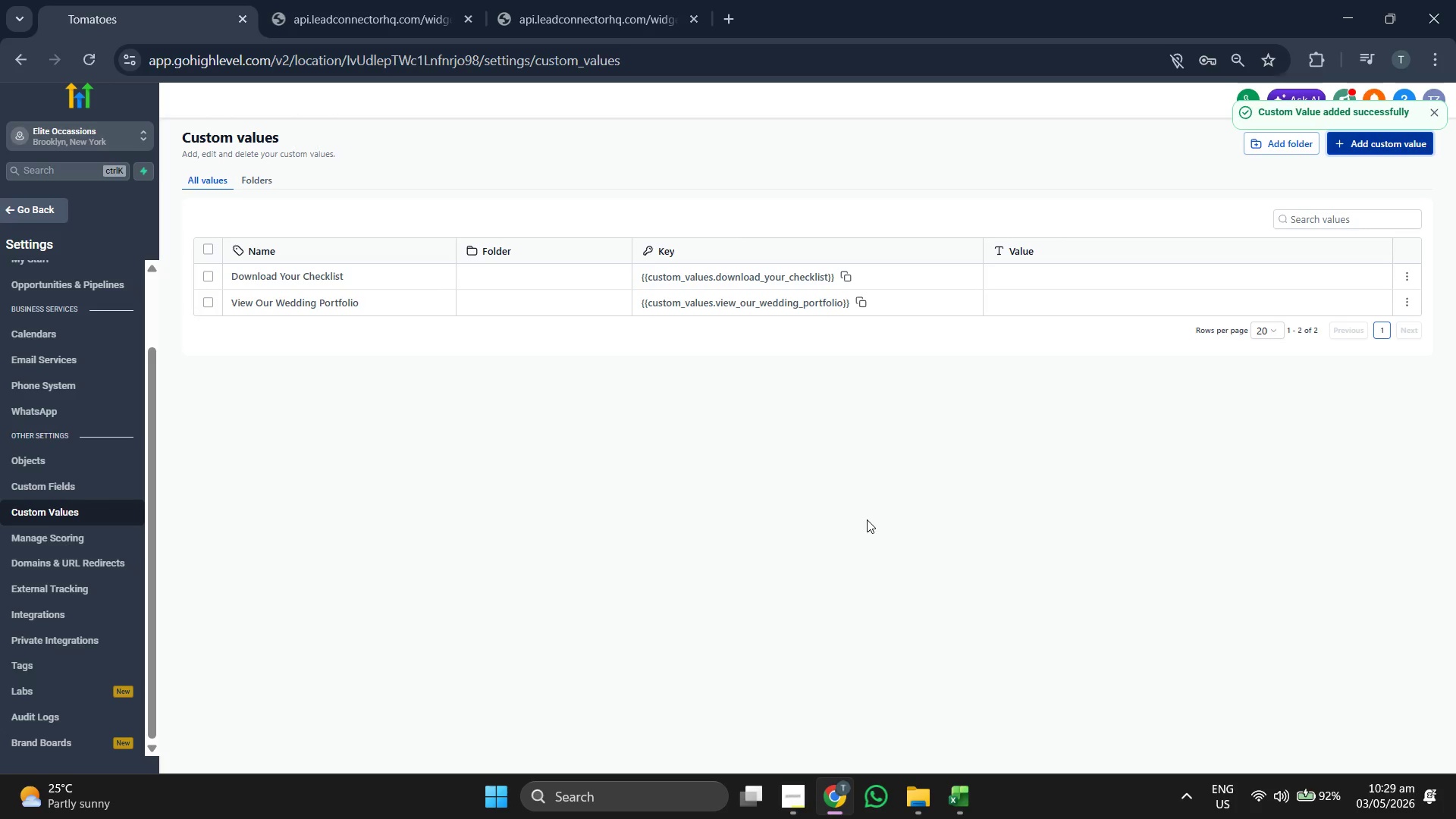 
wait(12.02)
 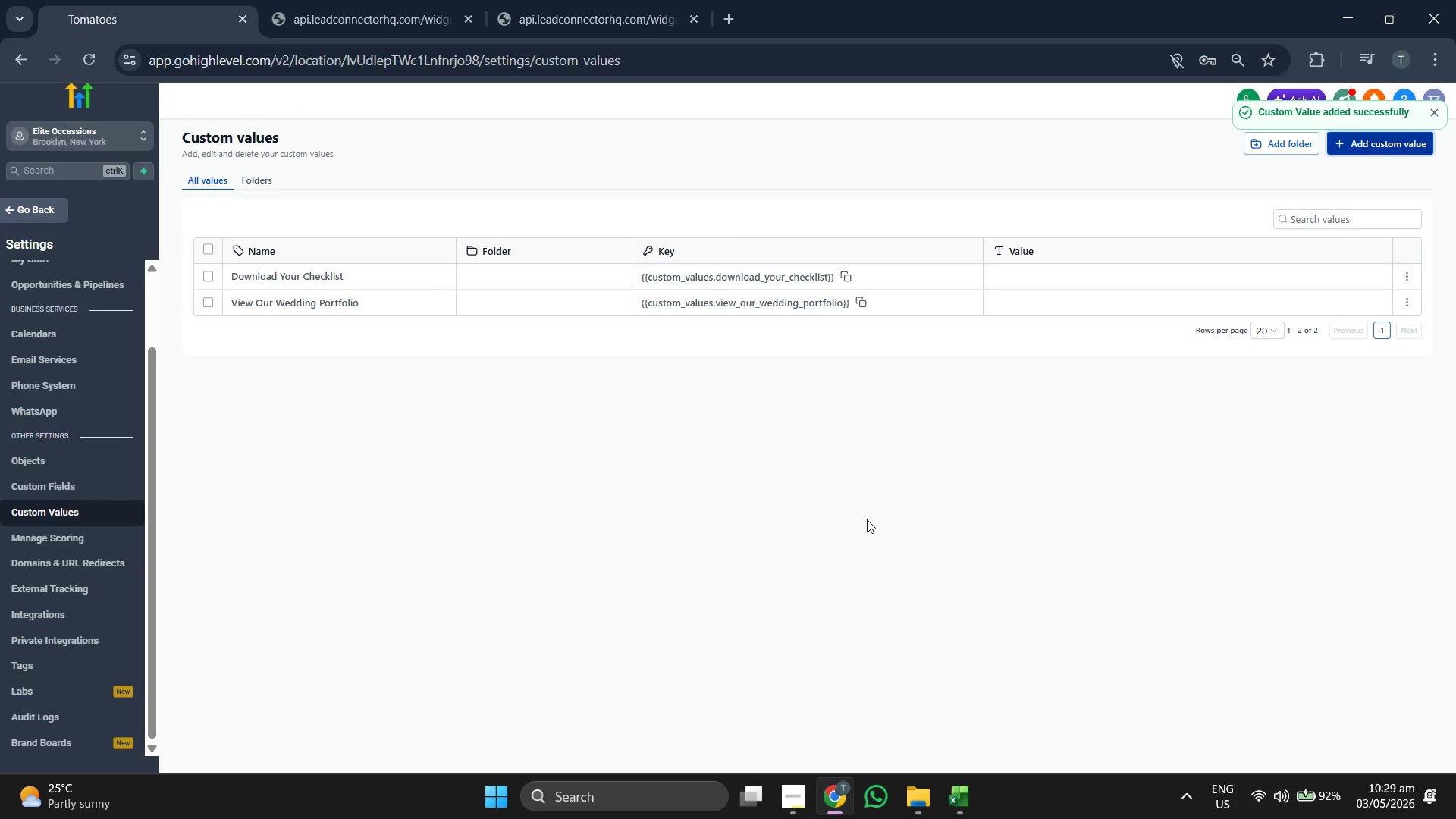 
left_click([58, 215])
 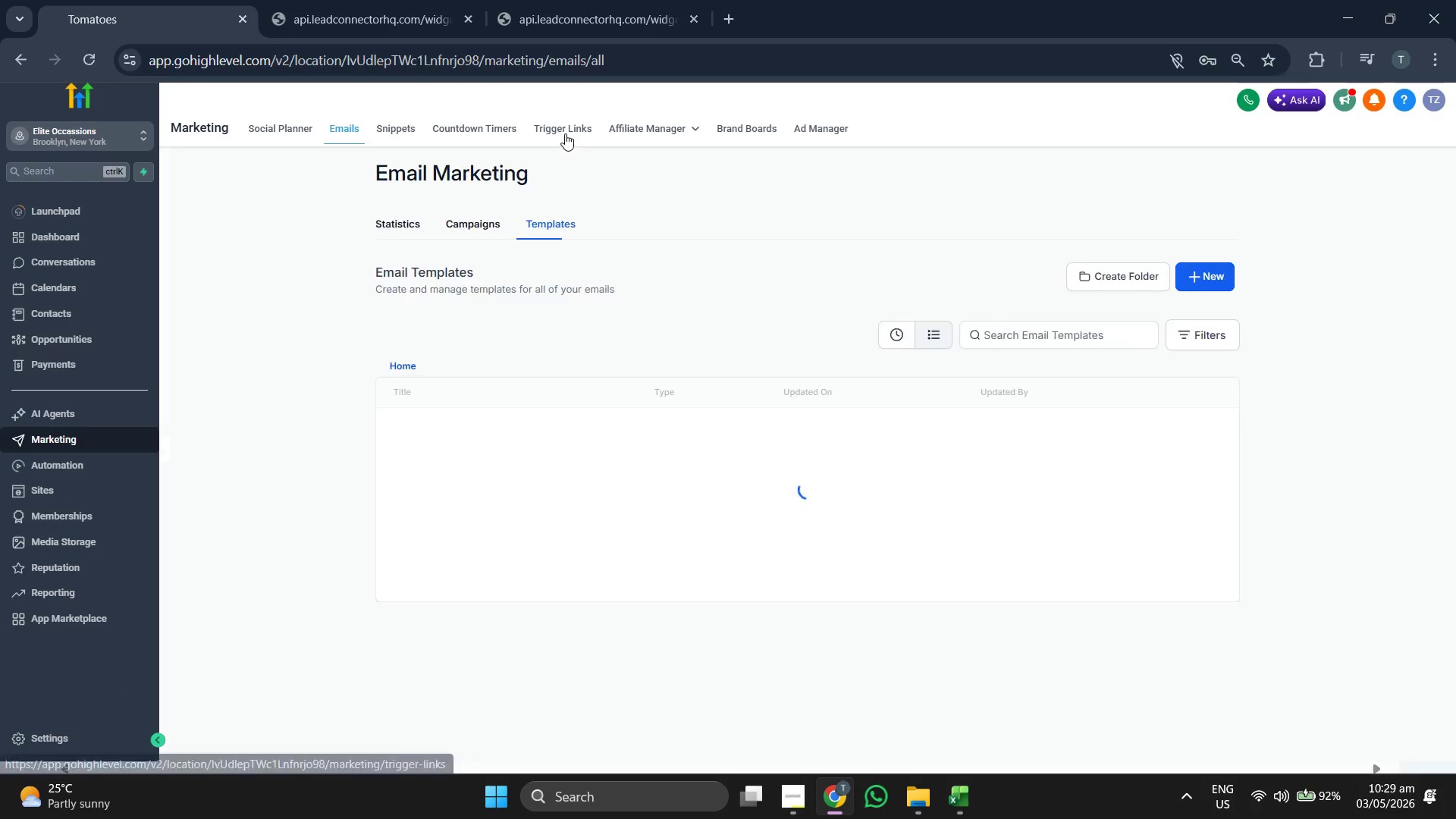 
left_click([565, 133])
 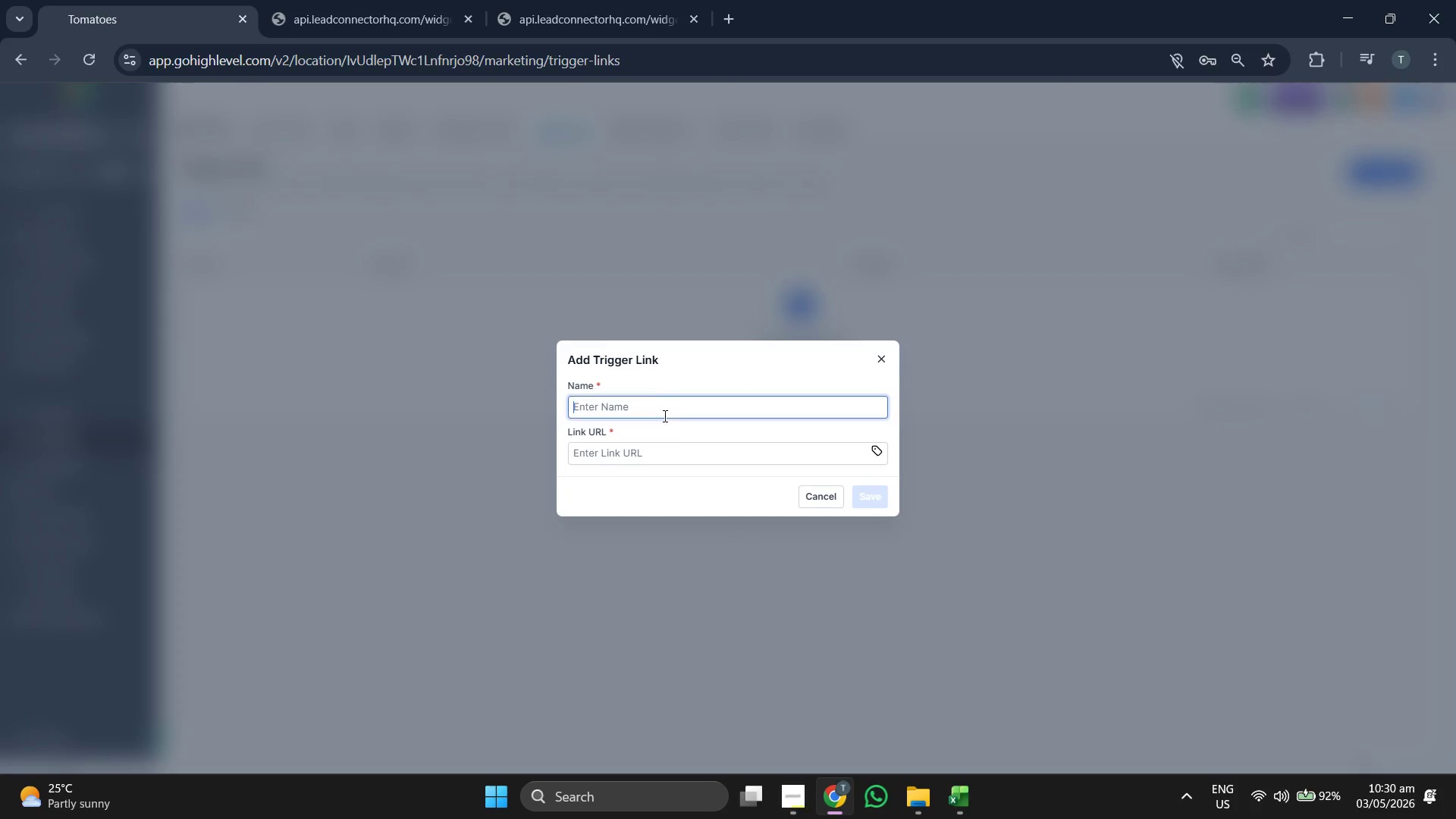 
wait(5.06)
 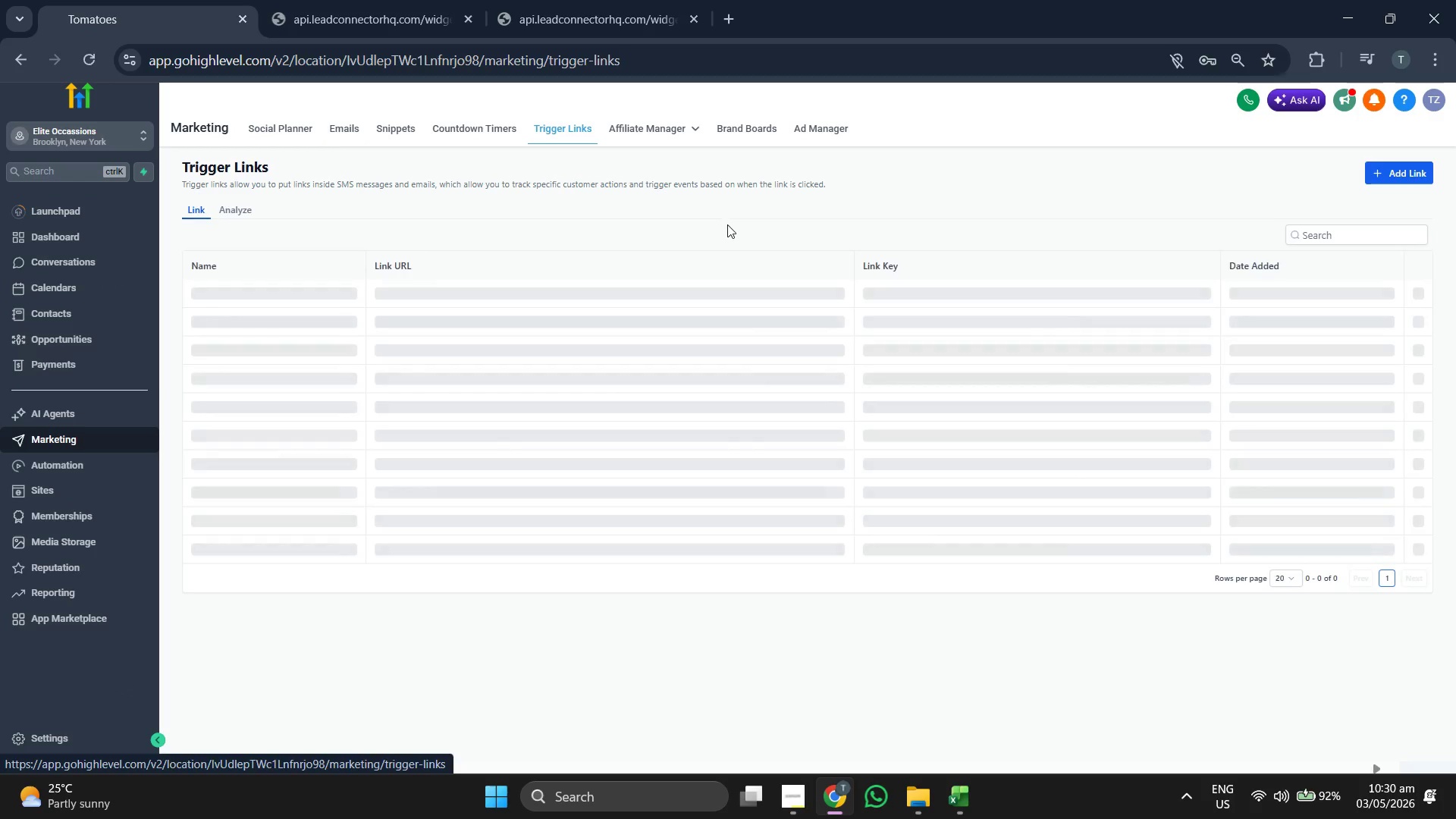 
type(Schd)
key(Backspace)
type(edule Your Discovery Call)
 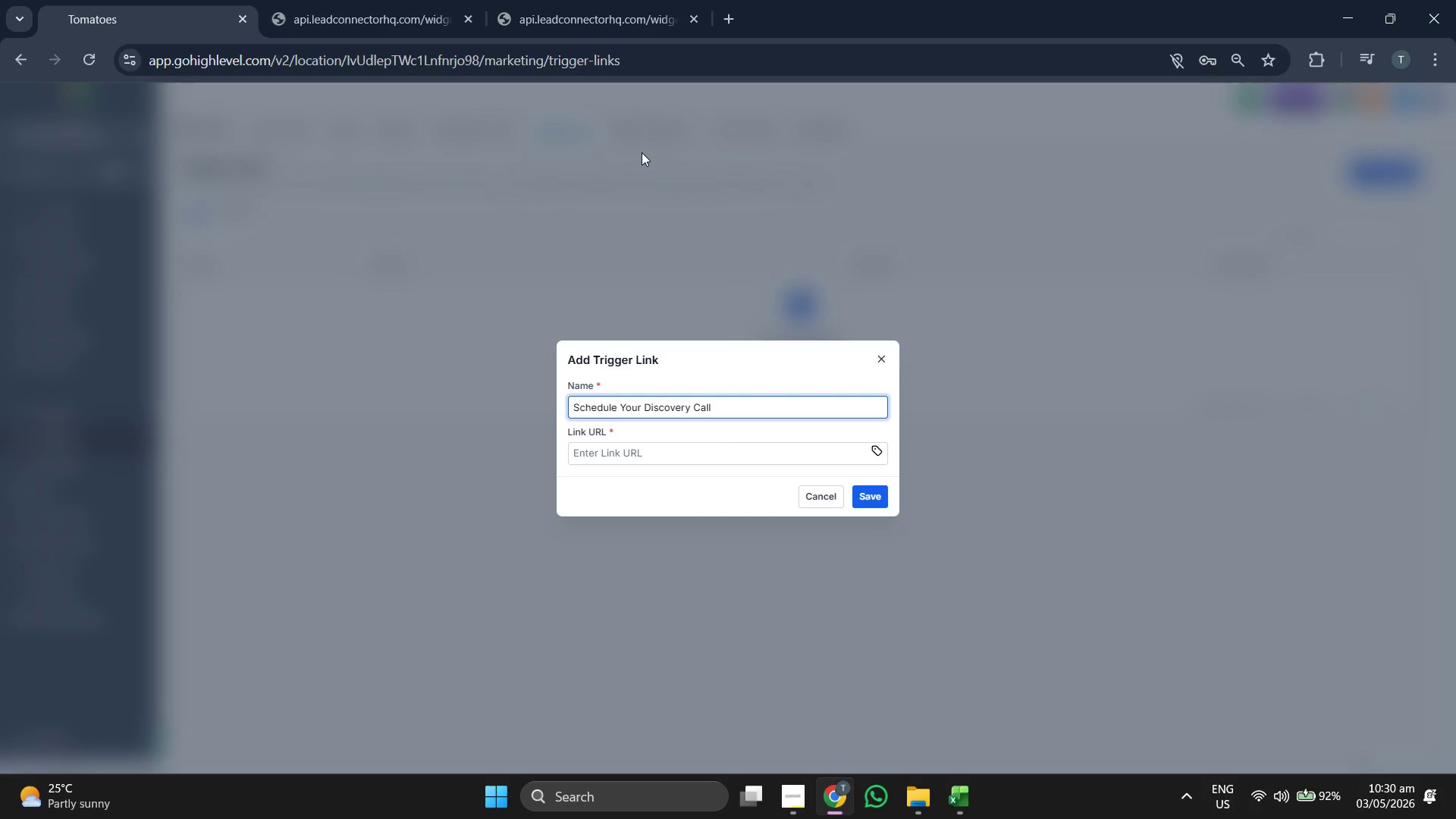 
left_click([618, 6])
 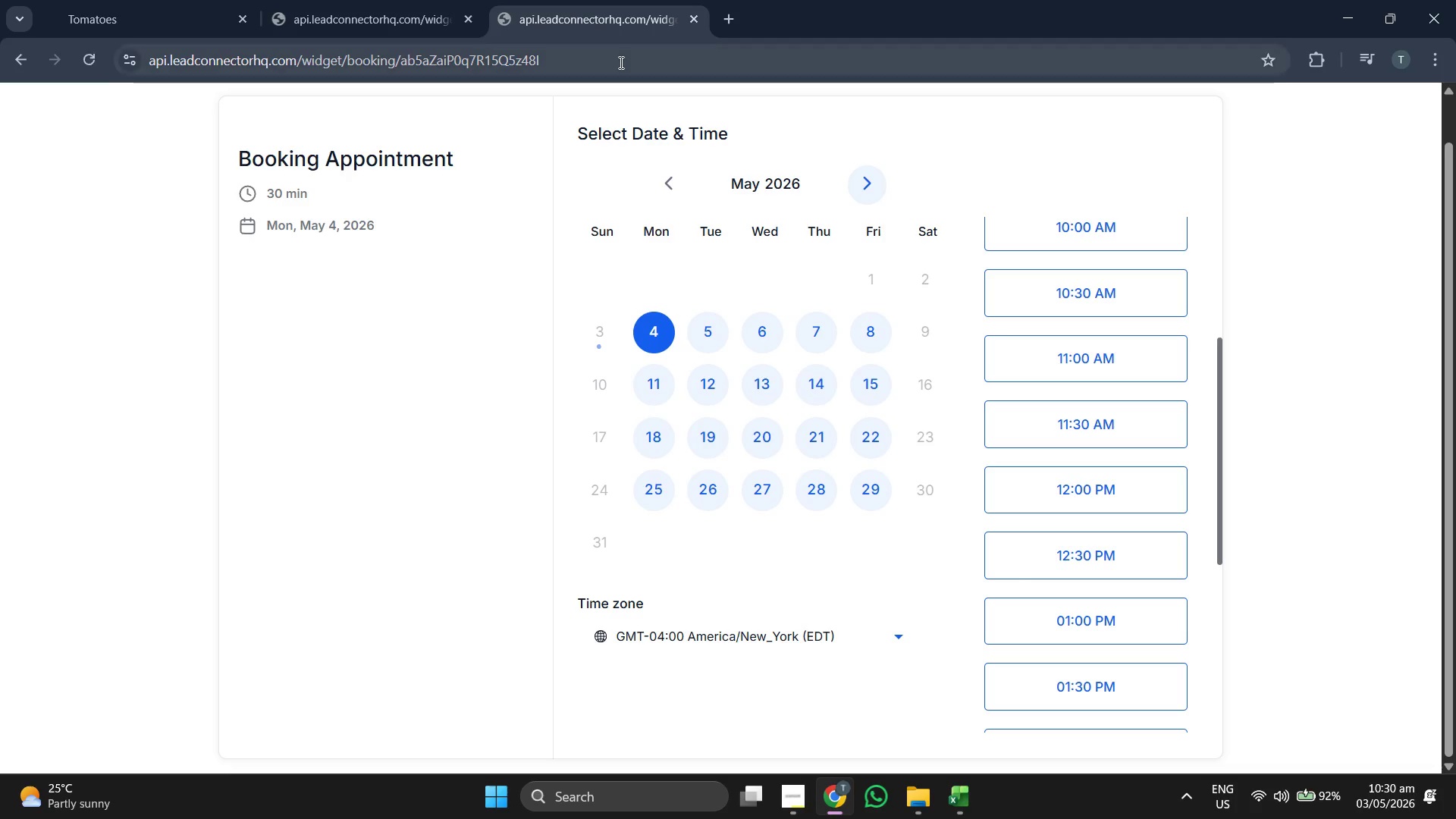 
left_click([620, 63])
 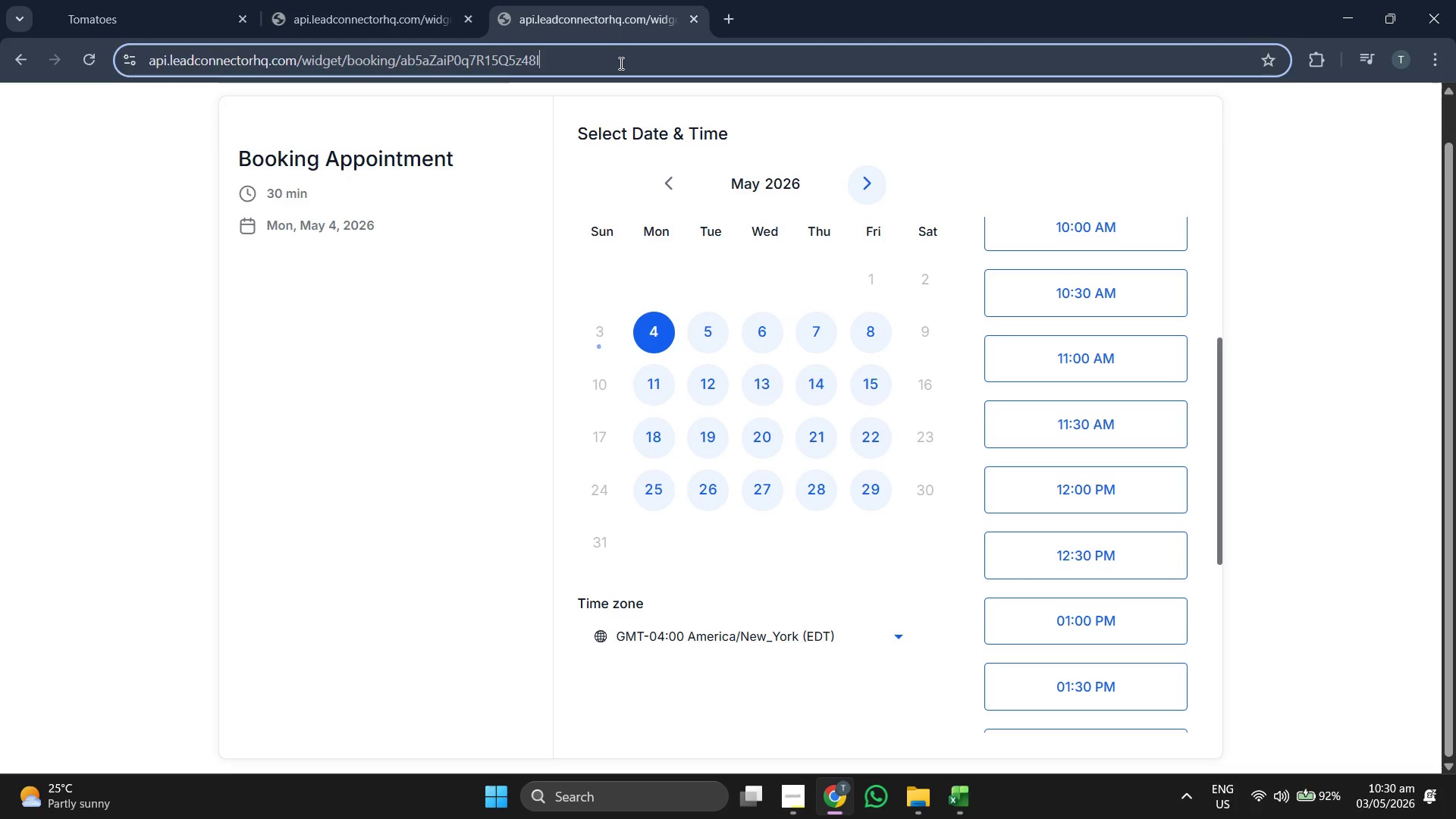 
key(Control+ControlLeft)
 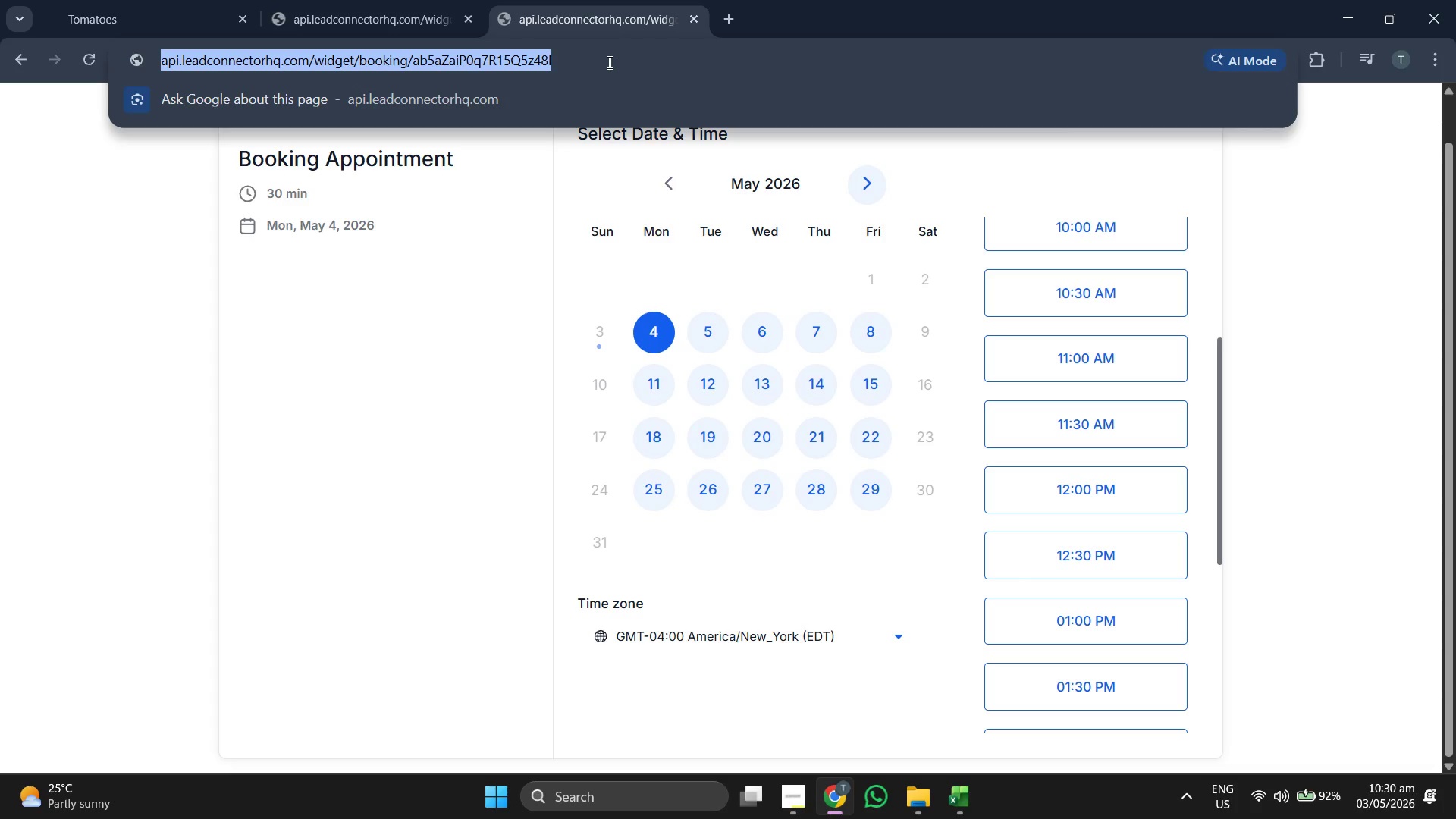 
key(Control+C)
 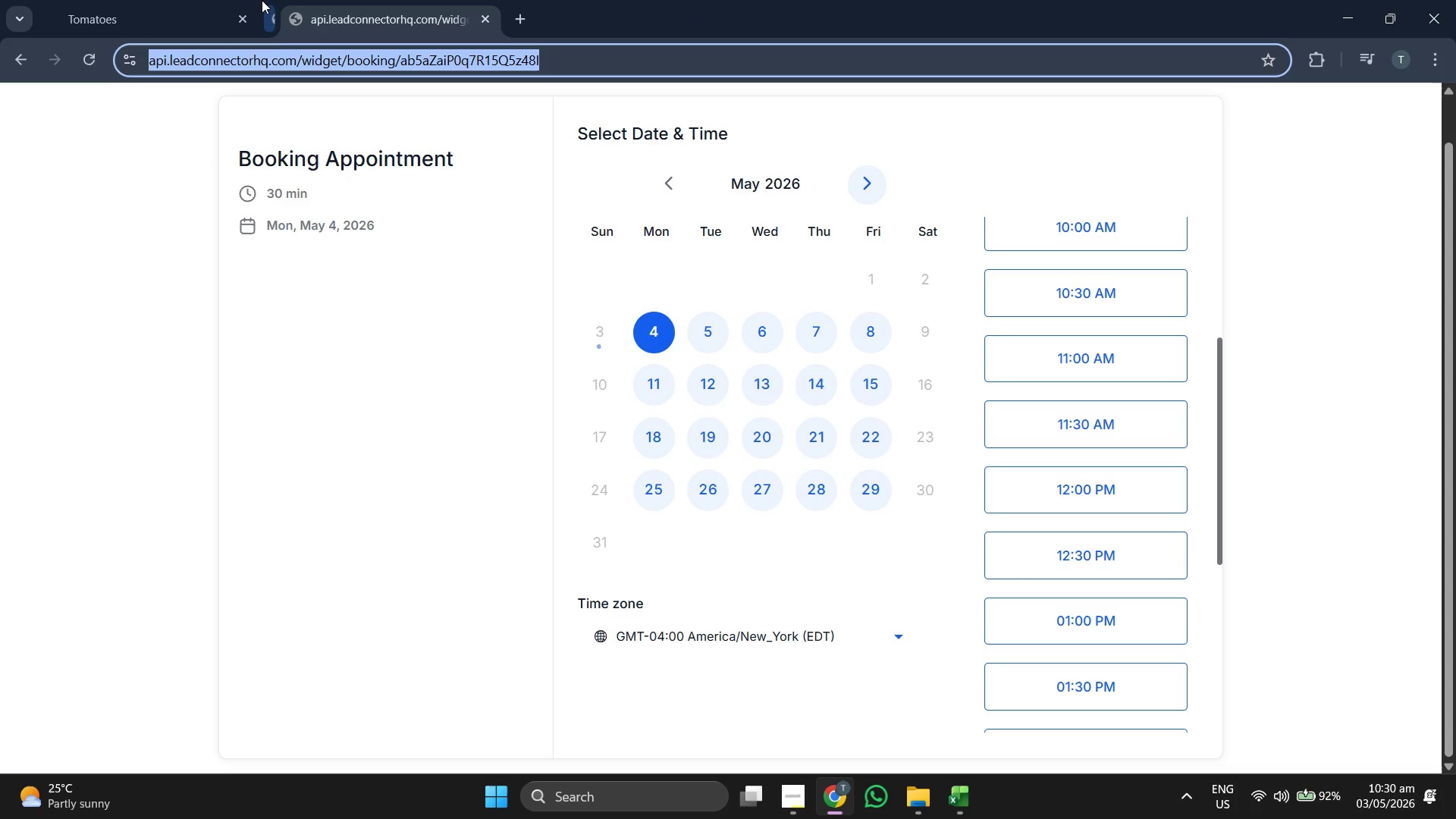 
double_click([154, 0])
 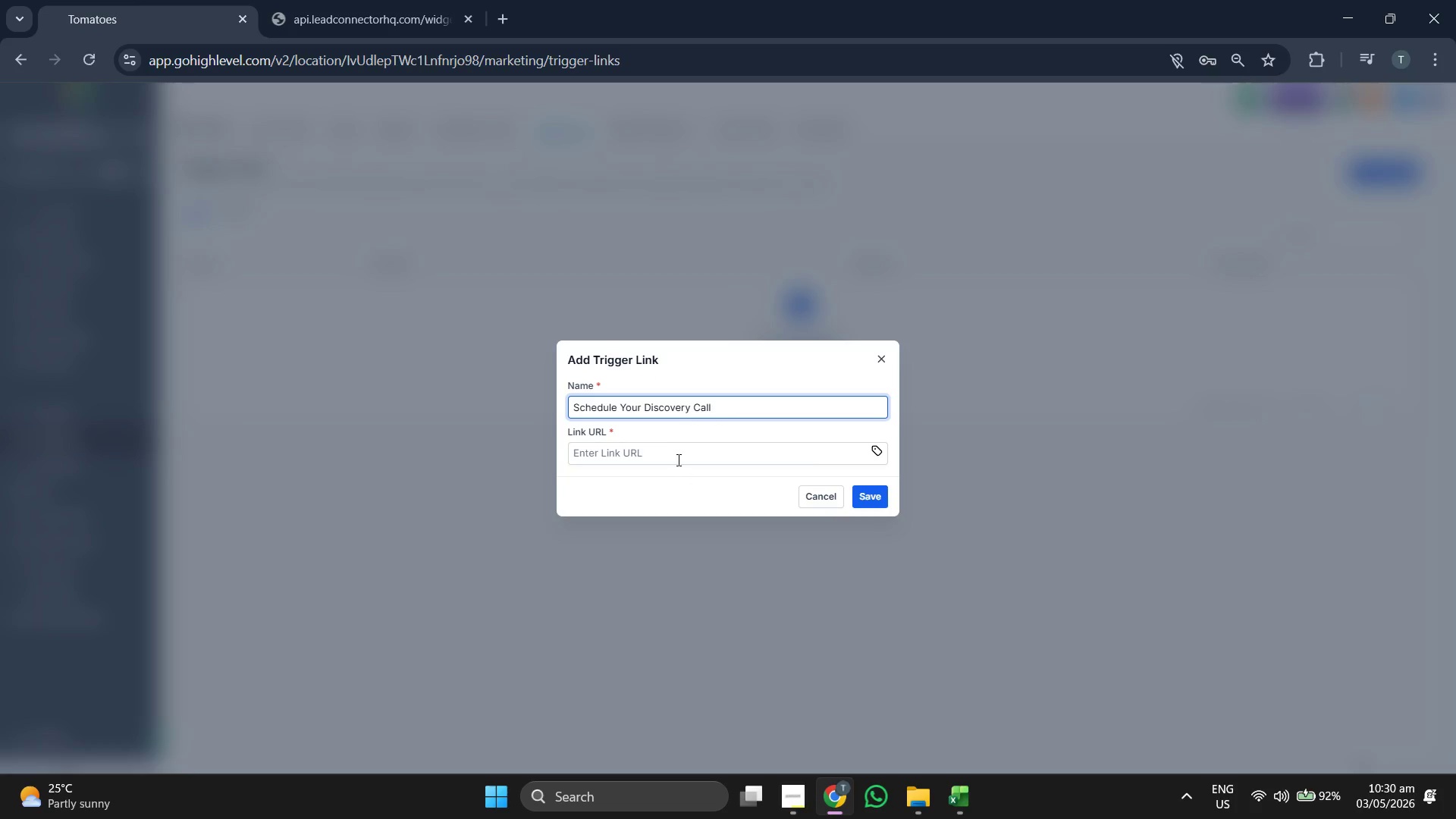 
left_click([677, 460])
 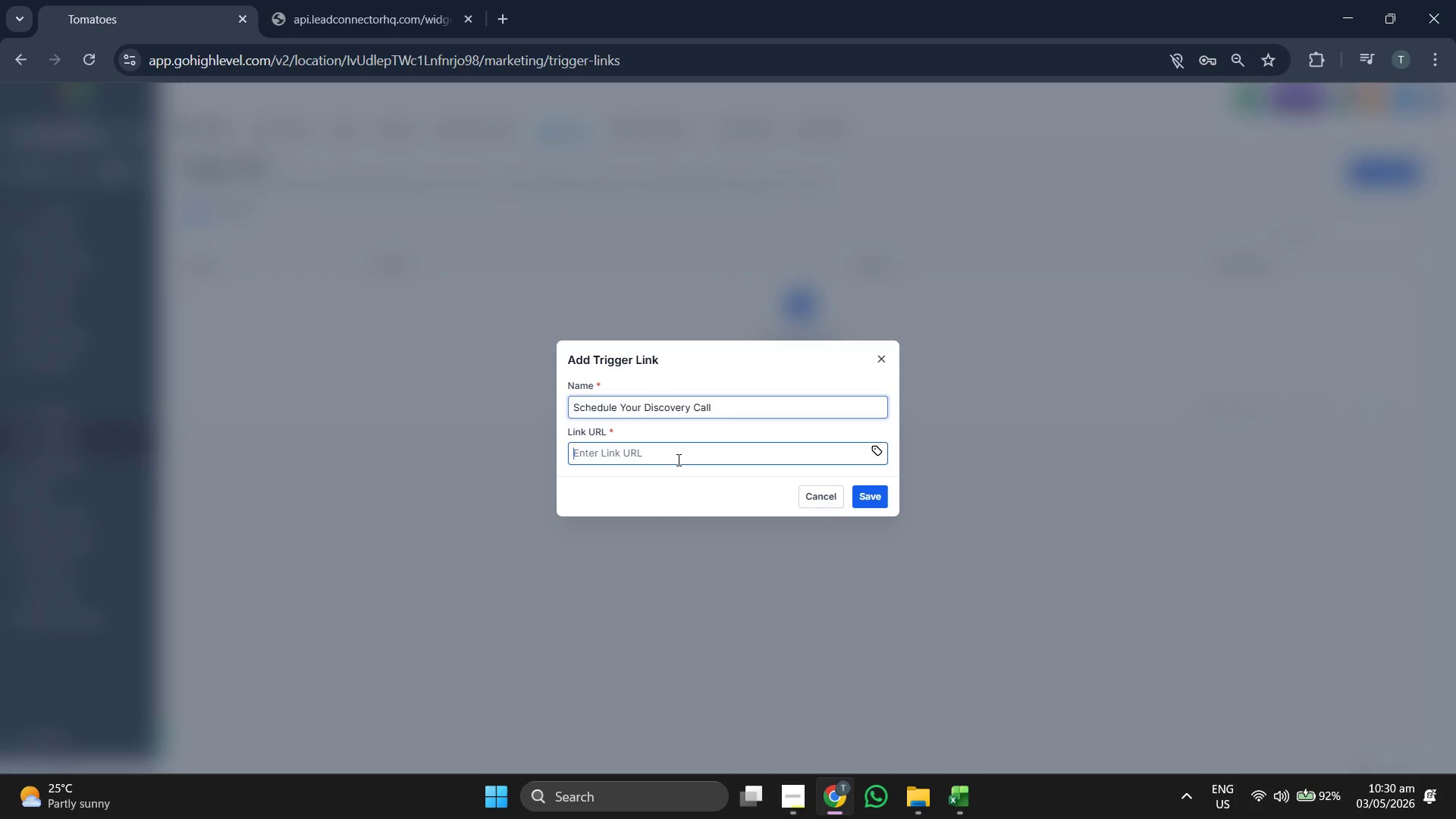 
key(Control+V)
 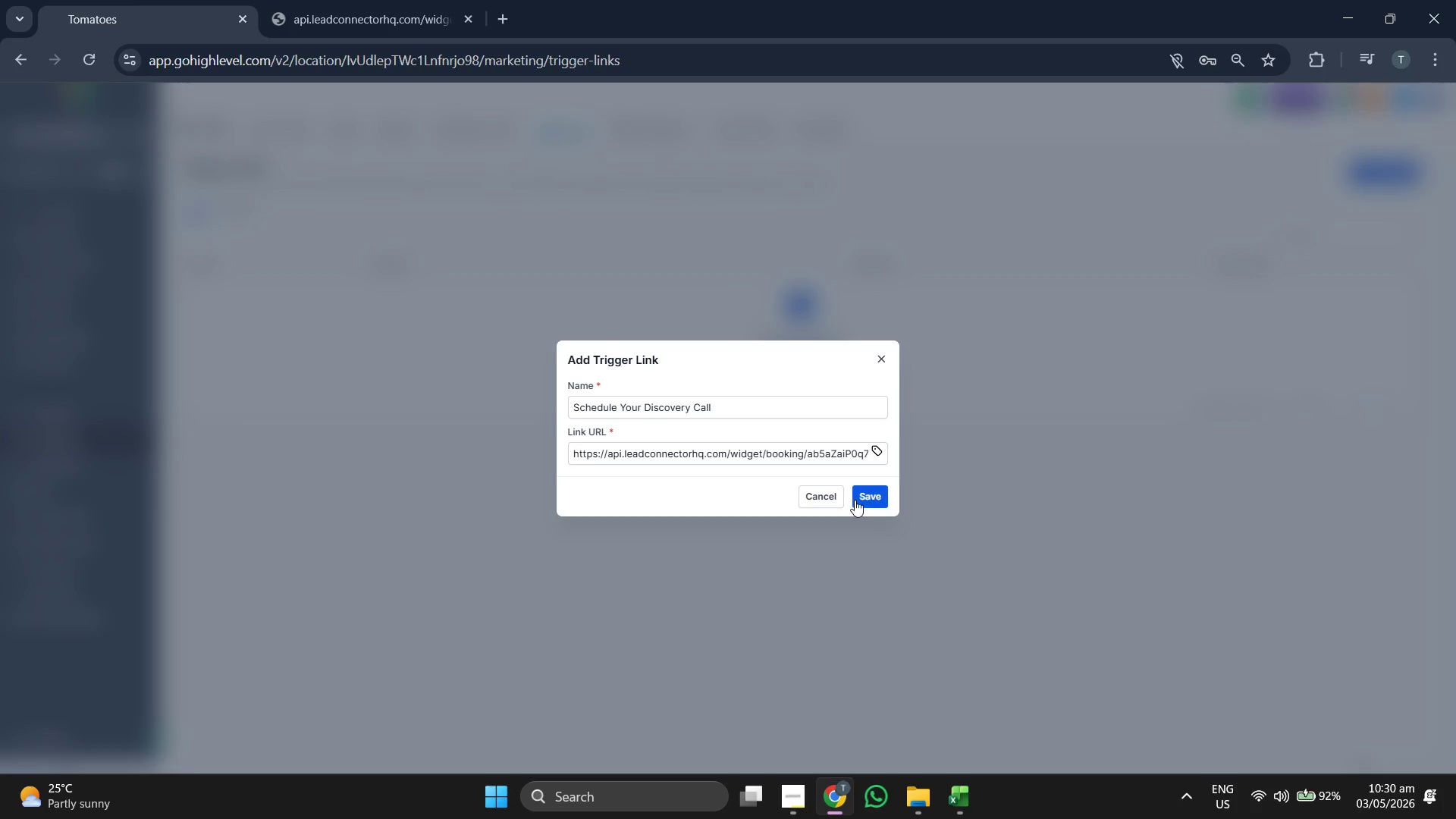 
left_click([869, 496])
 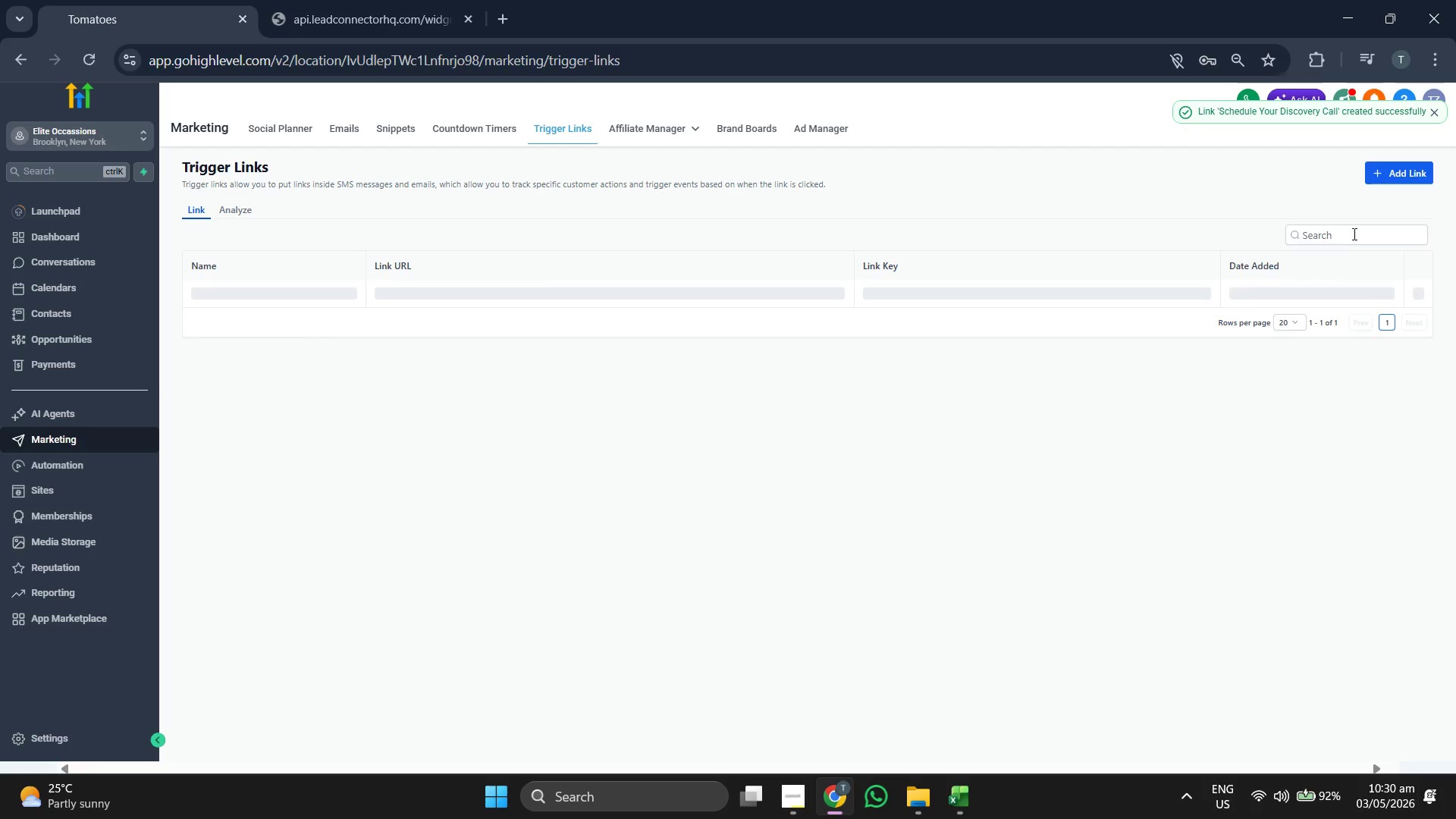 
left_click([1395, 174])
 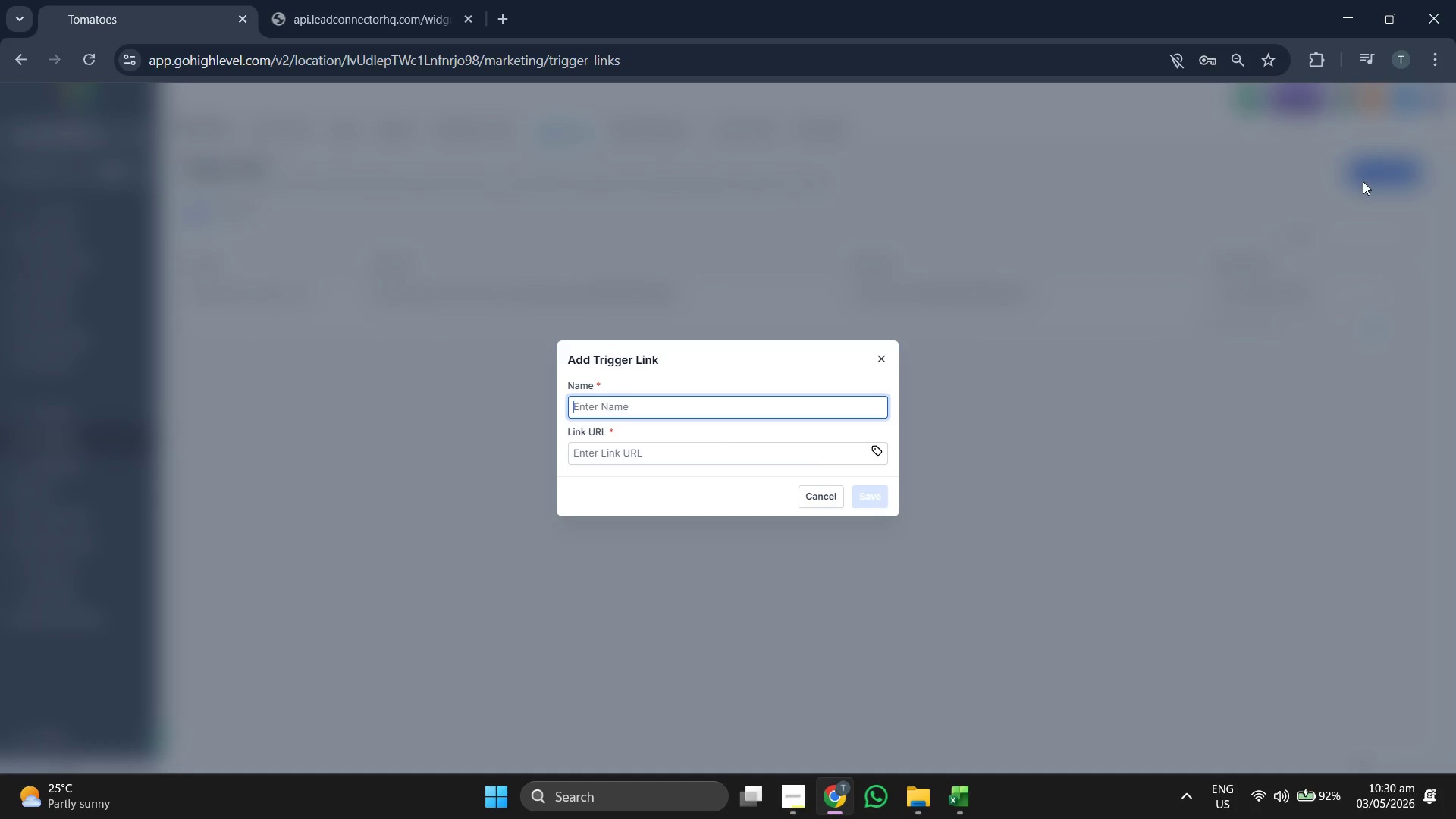 
wait(5.08)
 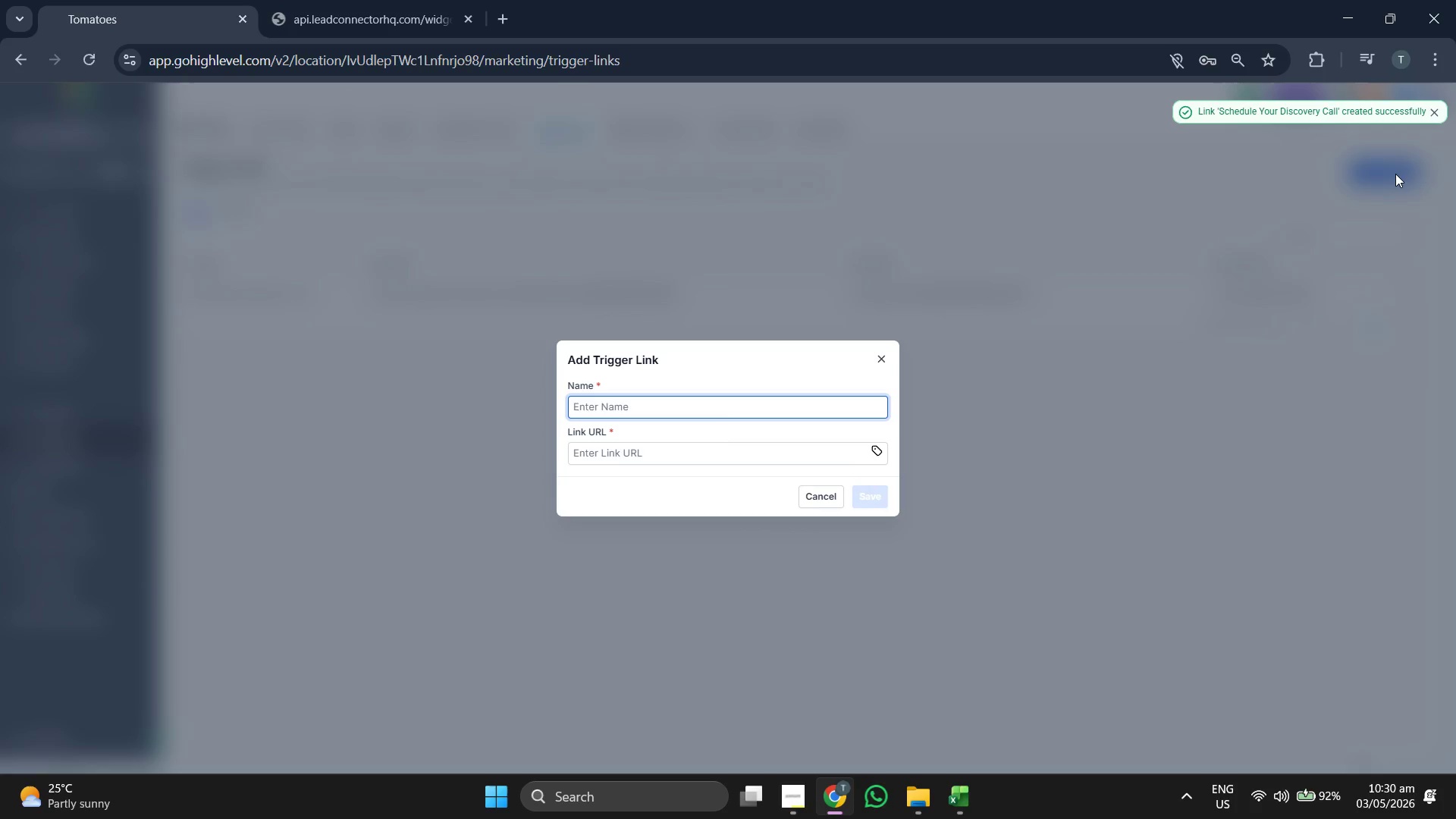 
left_click([880, 458])
 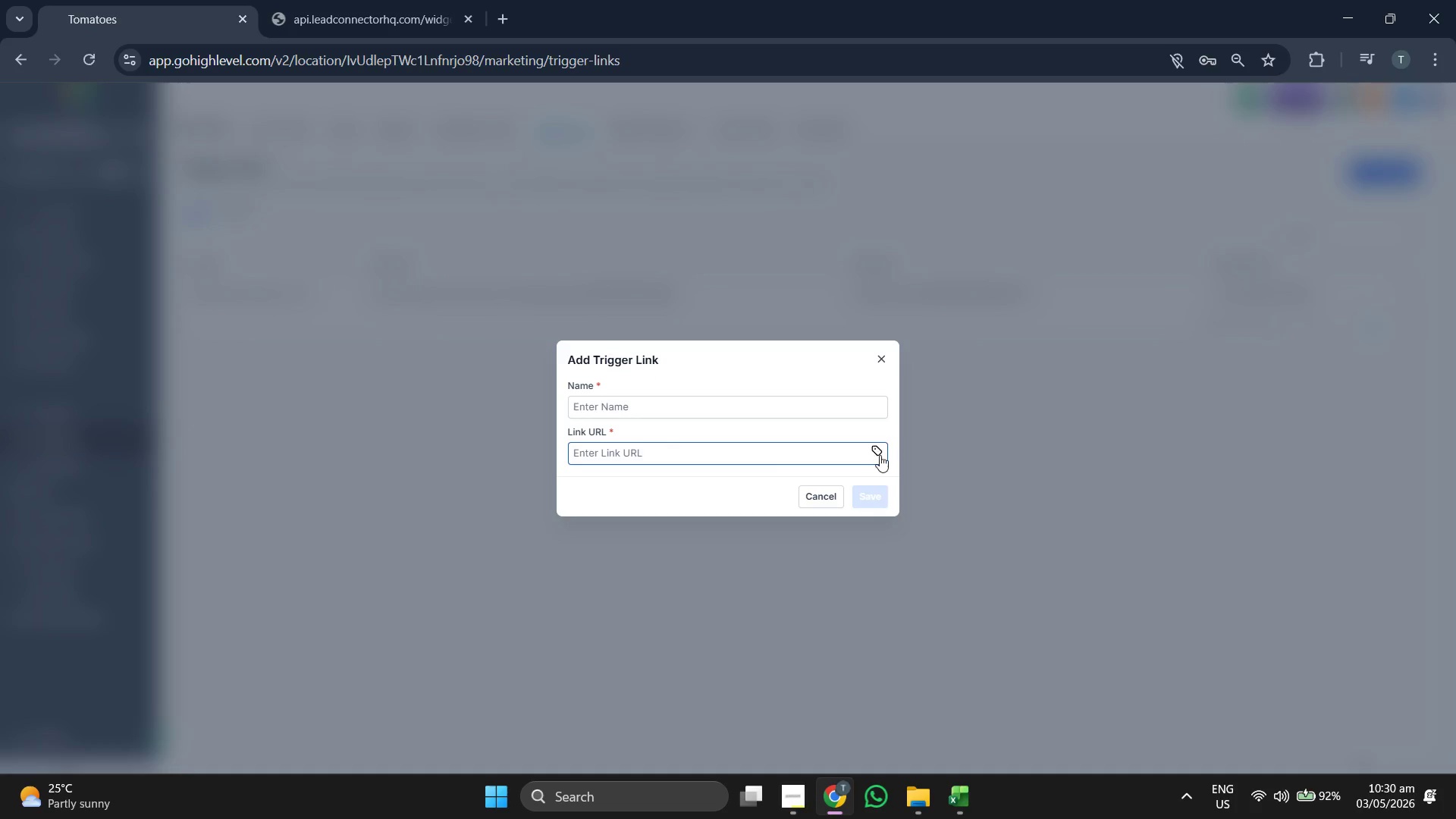 
left_click([880, 455])
 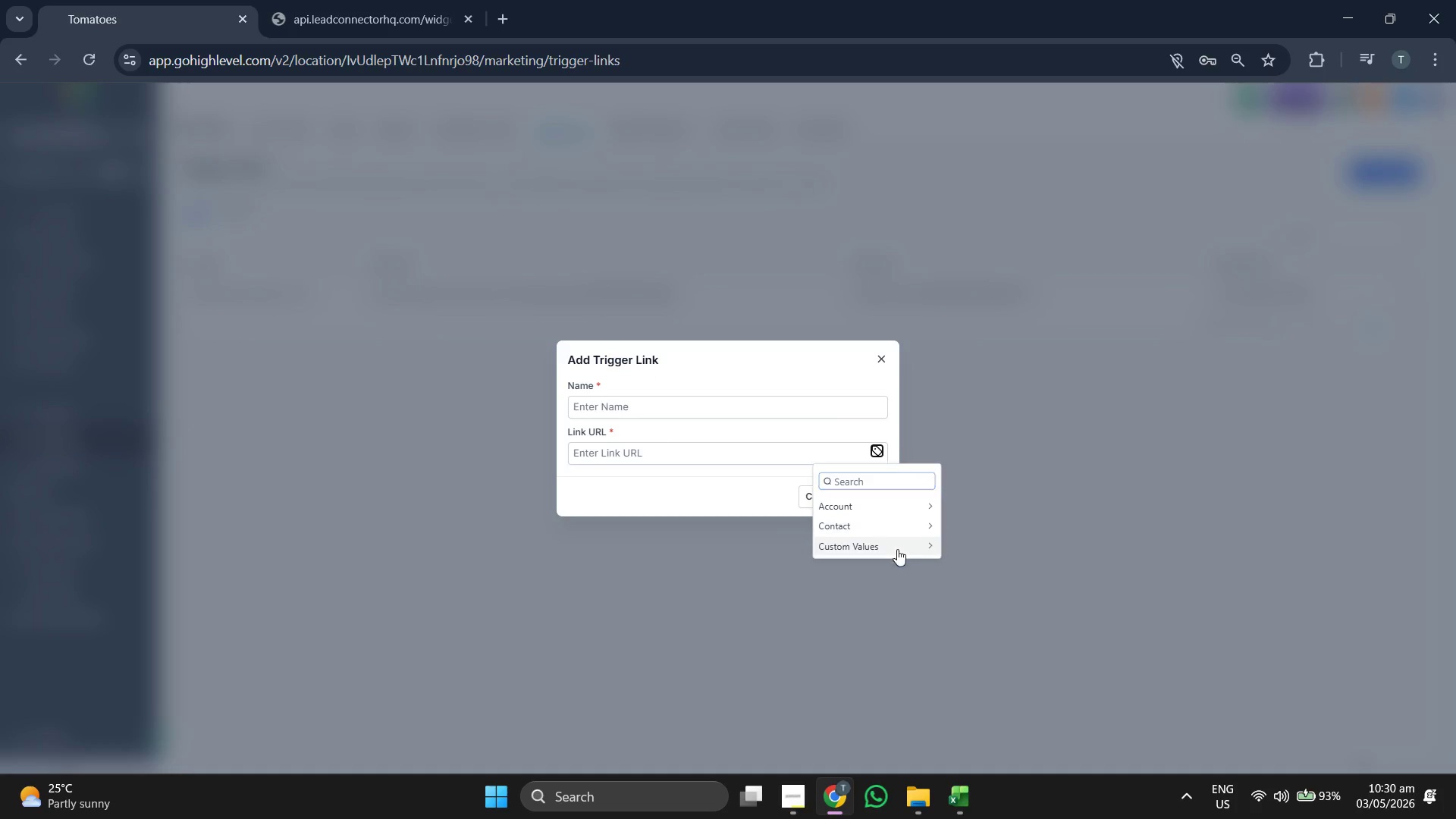 
left_click([895, 553])
 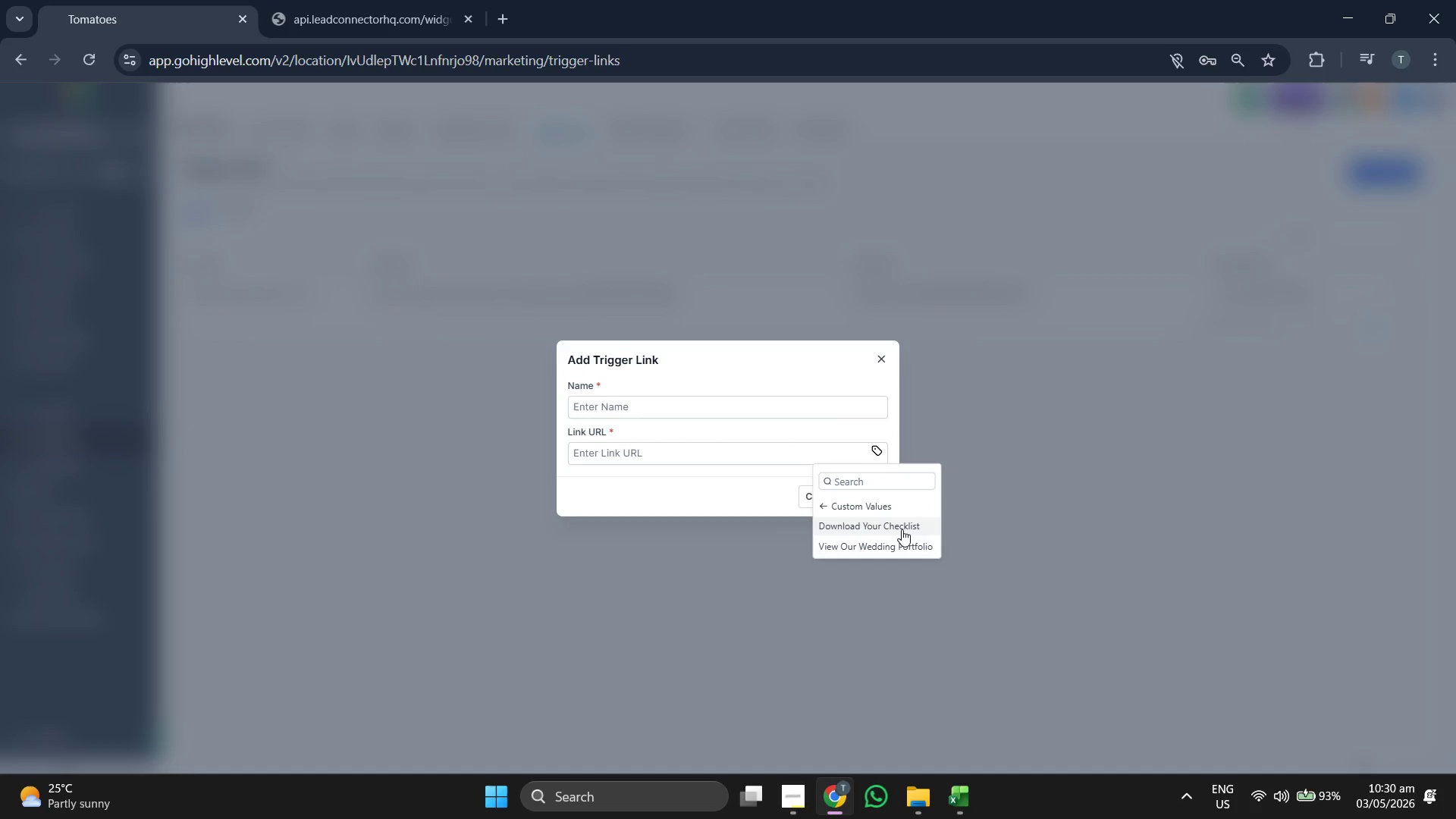 
left_click([902, 529])
 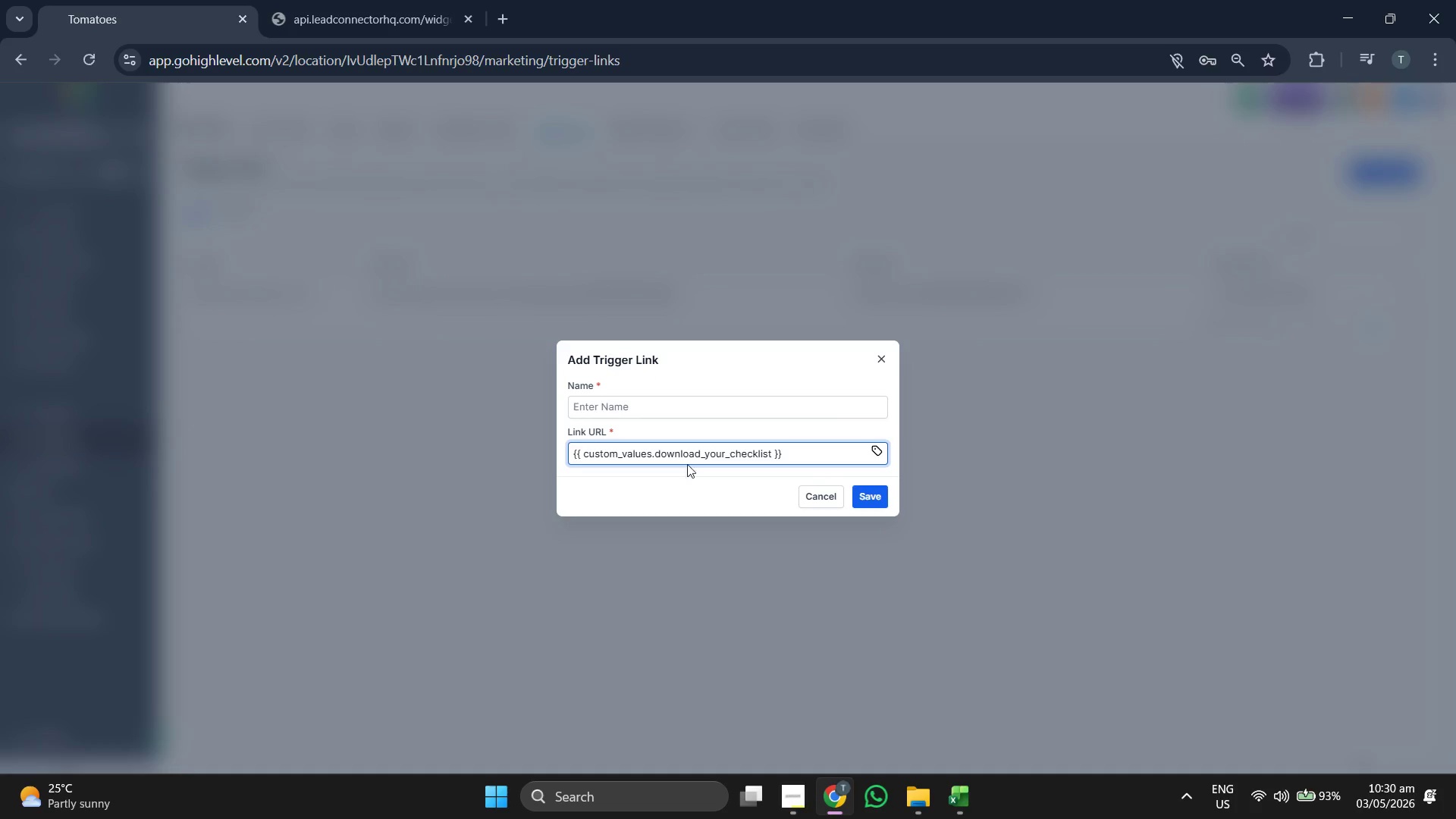 
left_click([720, 412])
 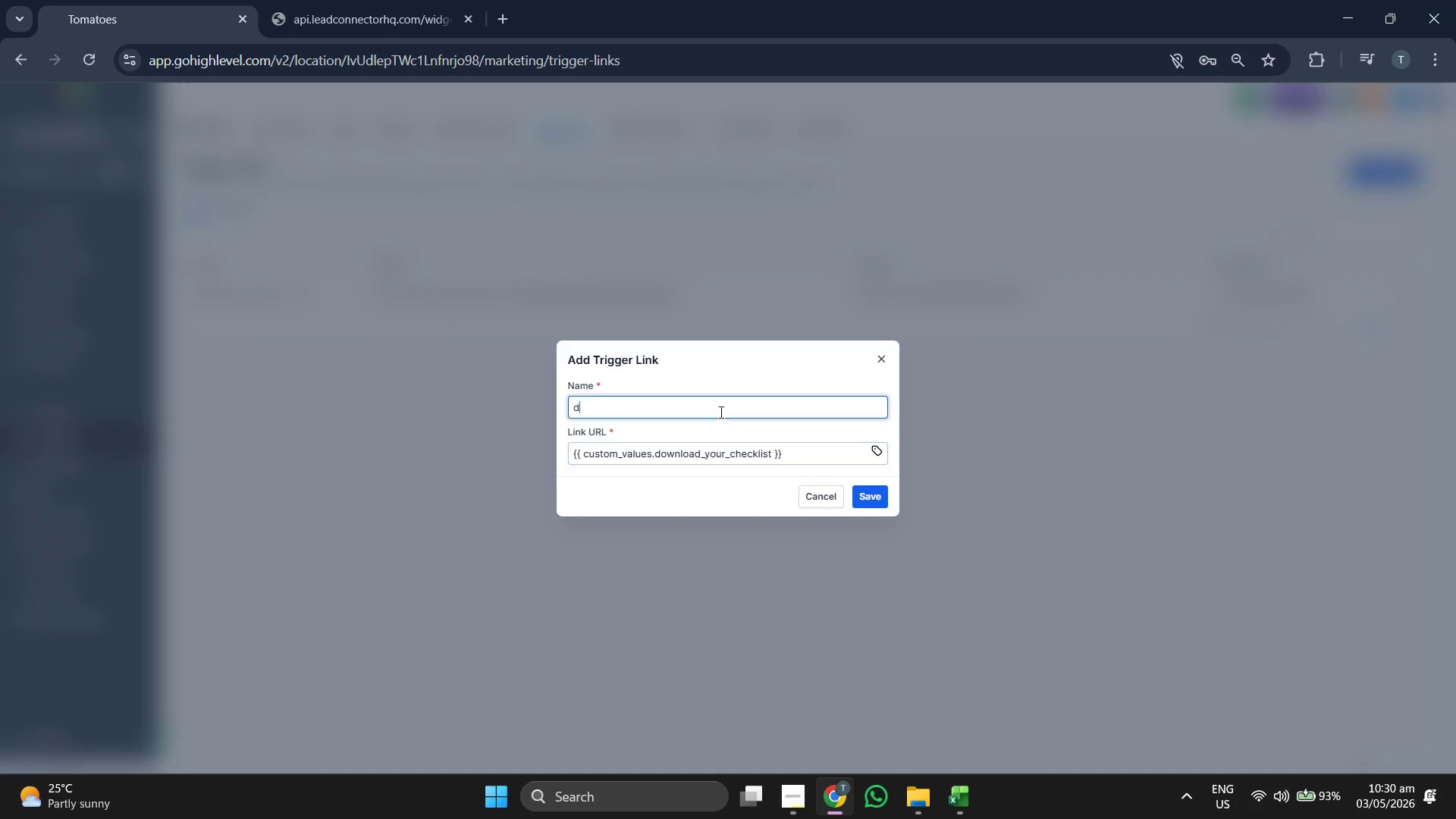 
type(d)
key(Backspace)
type(Dowload You)
key(Backspace)
key(Backspace)
key(Backspace)
key(Backspace)
key(Backspace)
key(Backspace)
key(Backspace)
key(Backspace)
type(nload Your Checklist)
 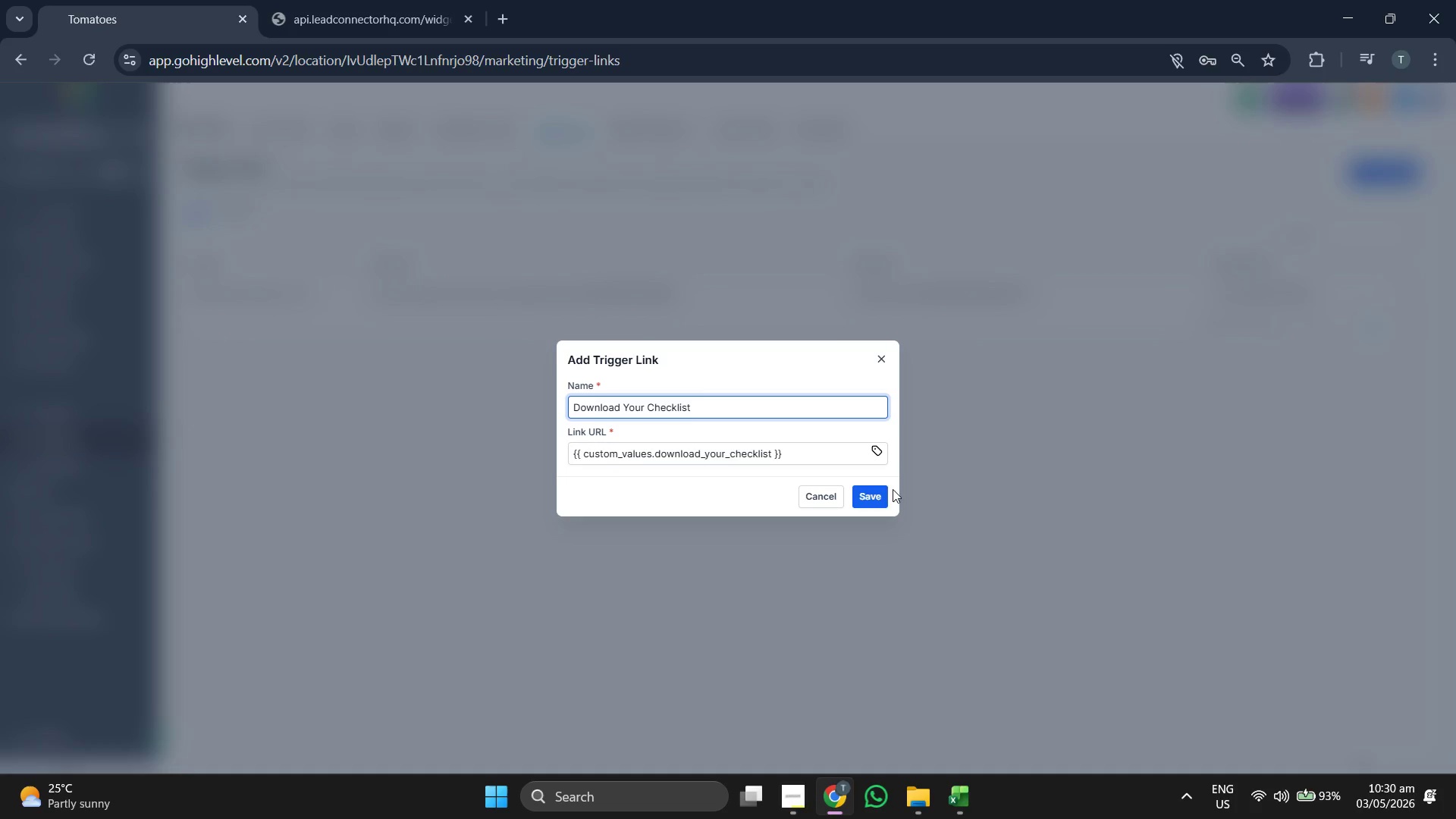 
left_click([879, 498])
 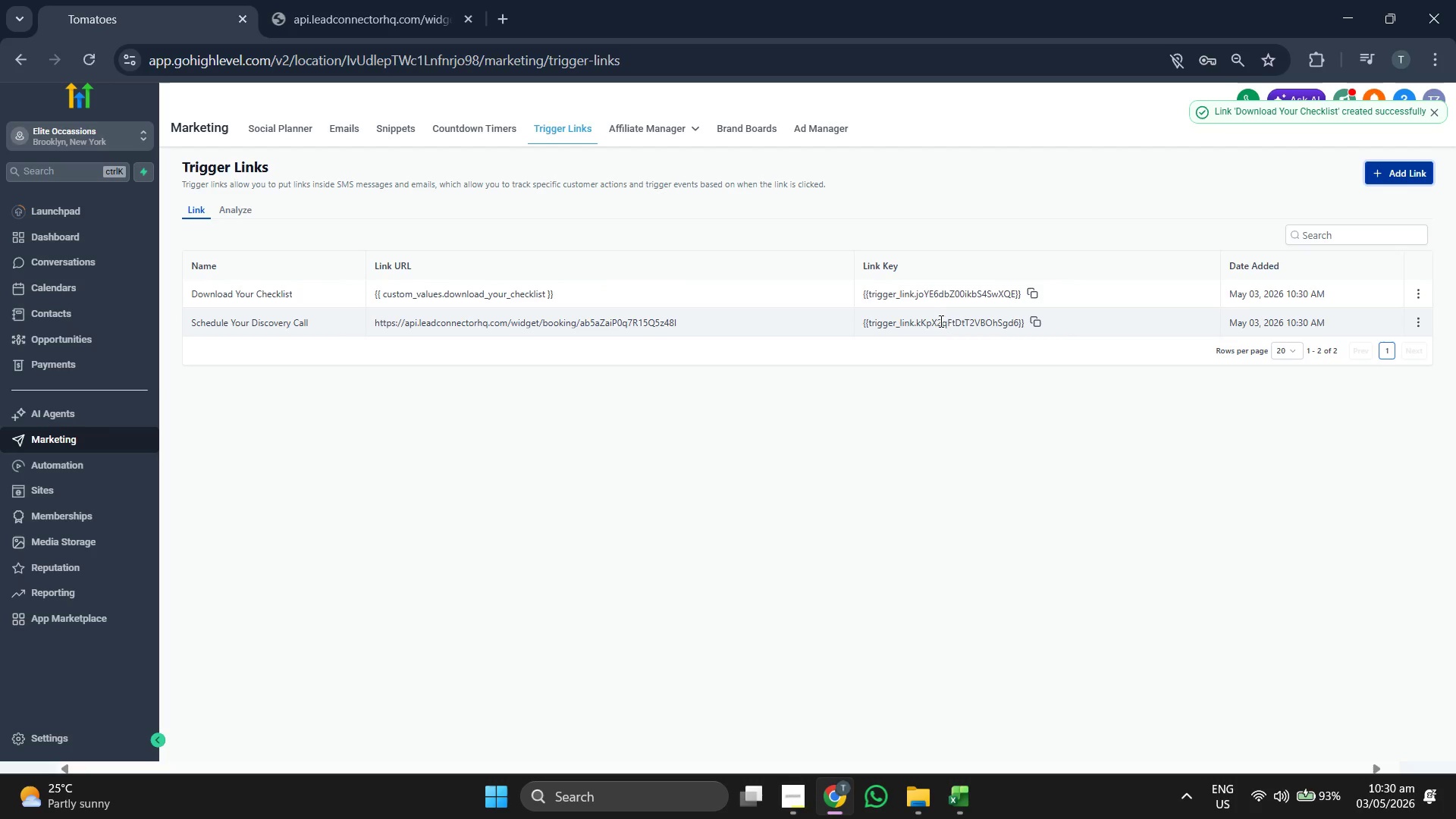 
left_click([1409, 181])
 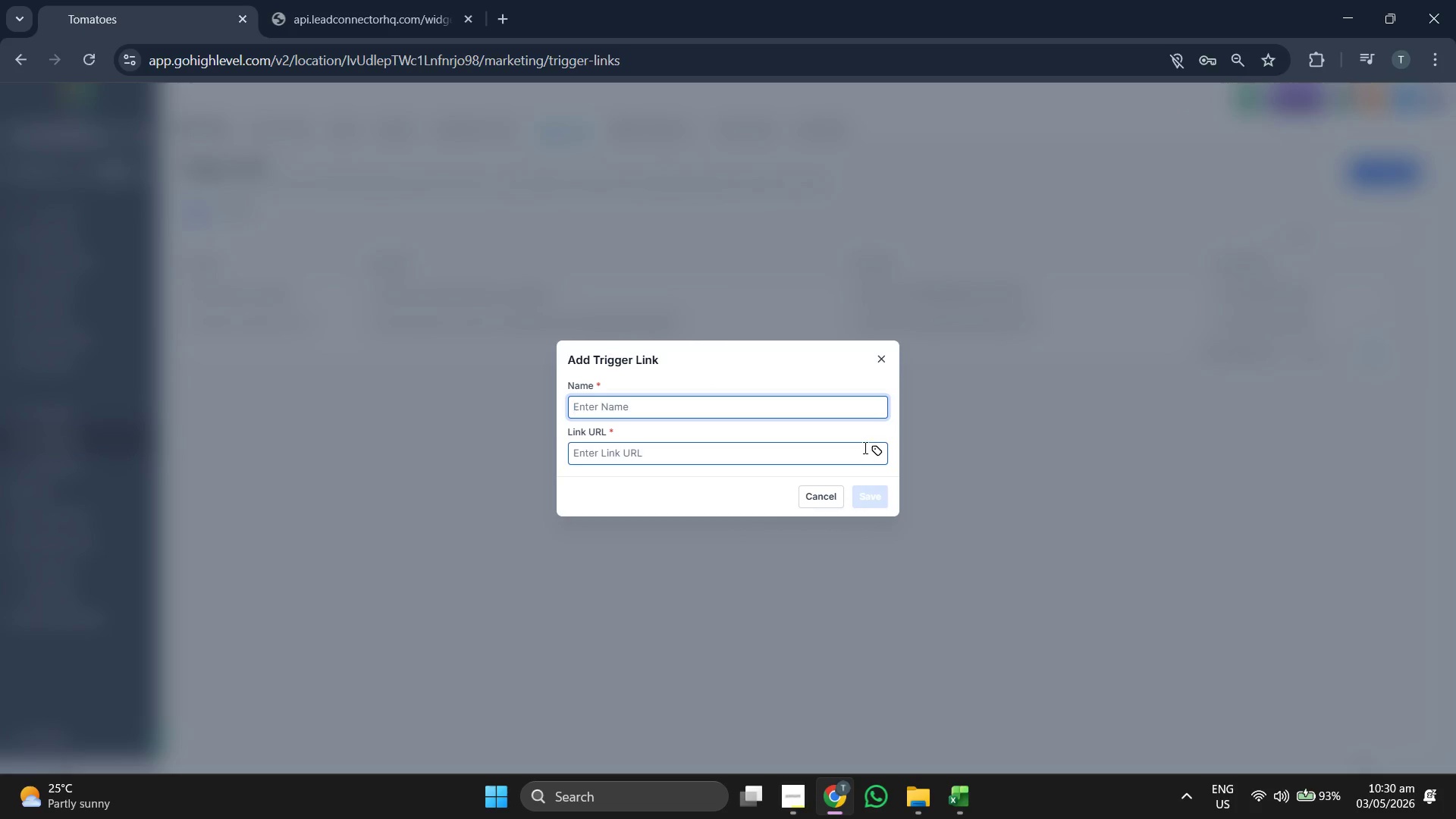 
left_click([877, 457])
 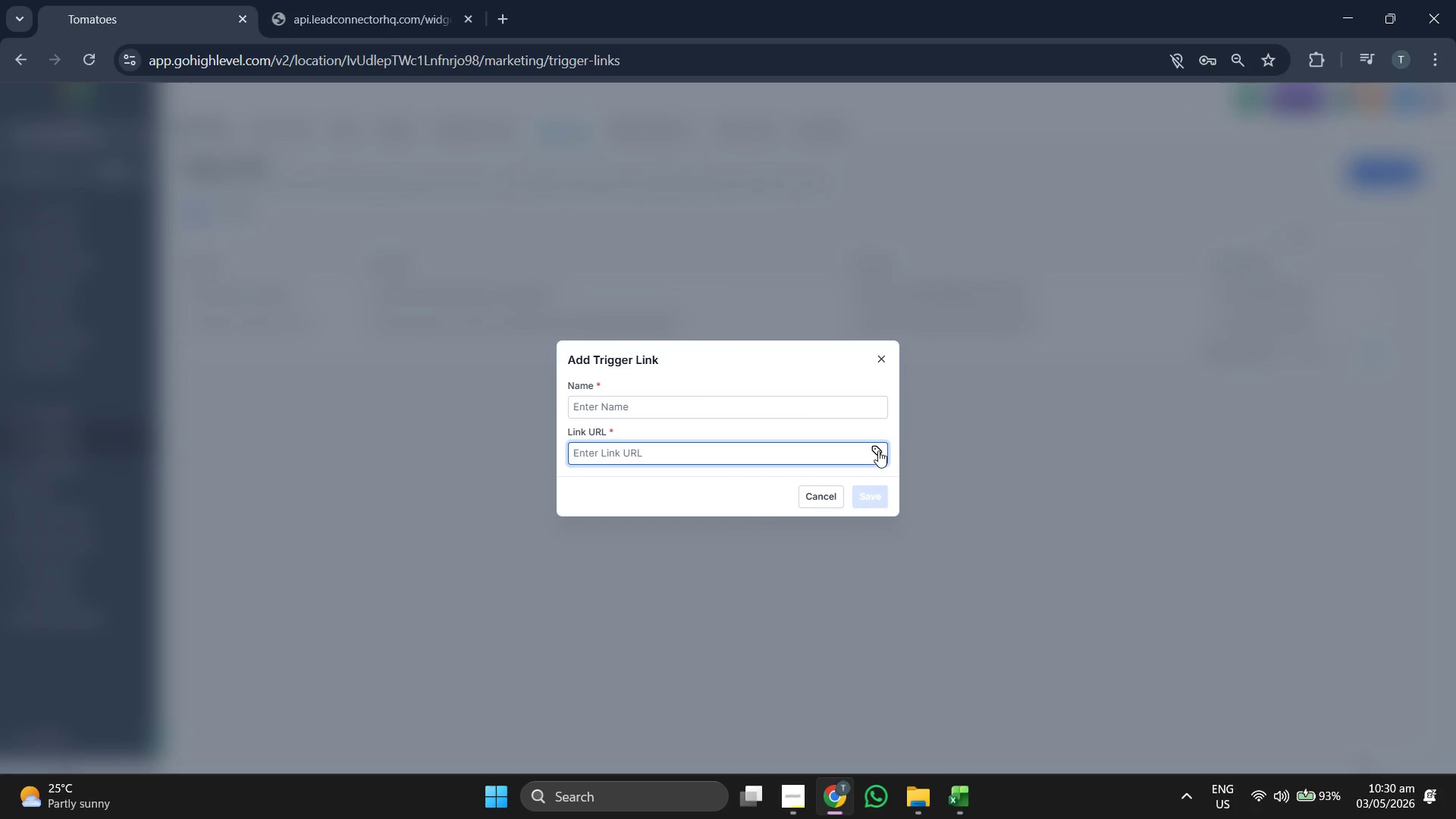 
left_click([878, 450])
 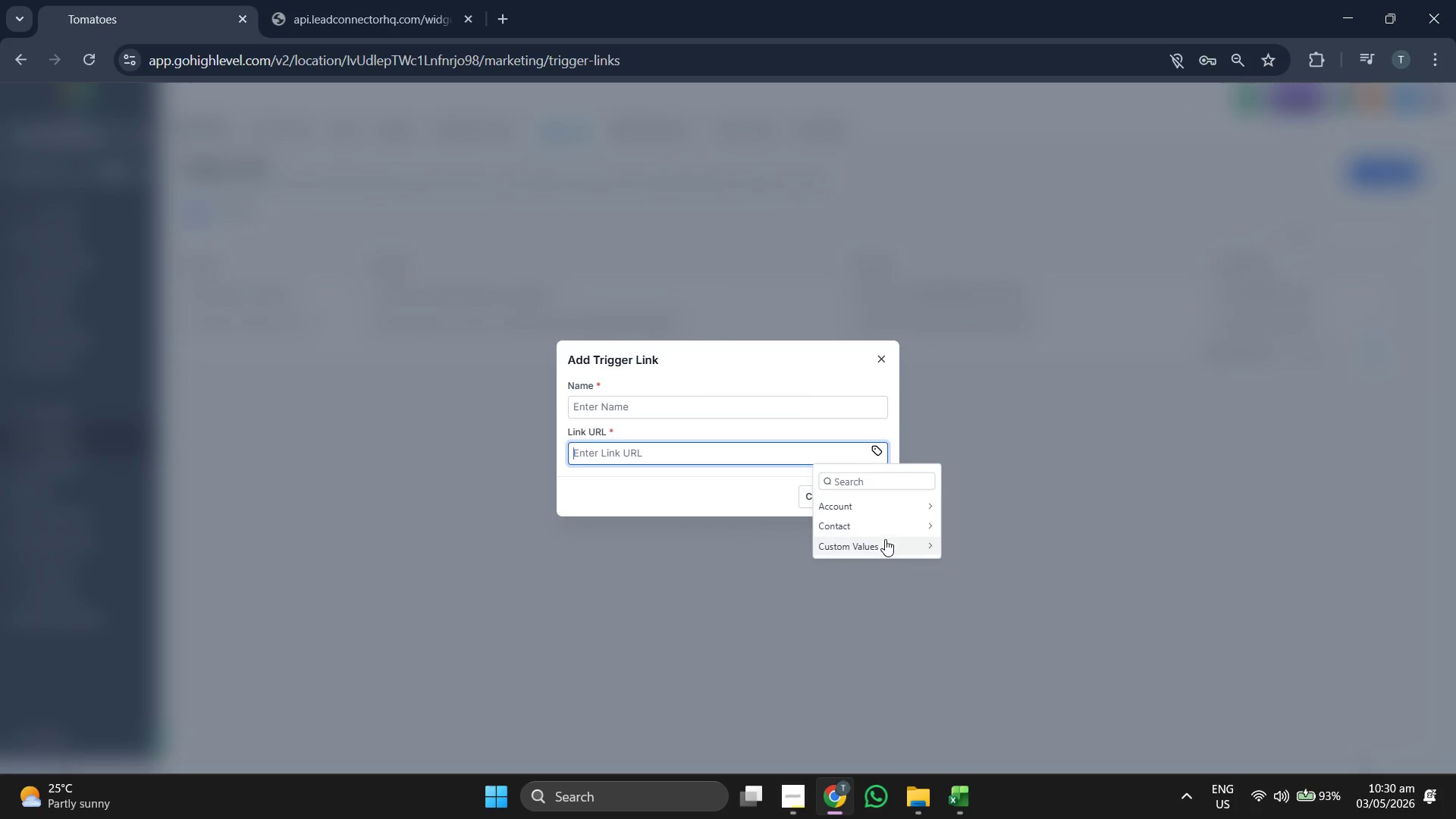 
left_click([883, 544])
 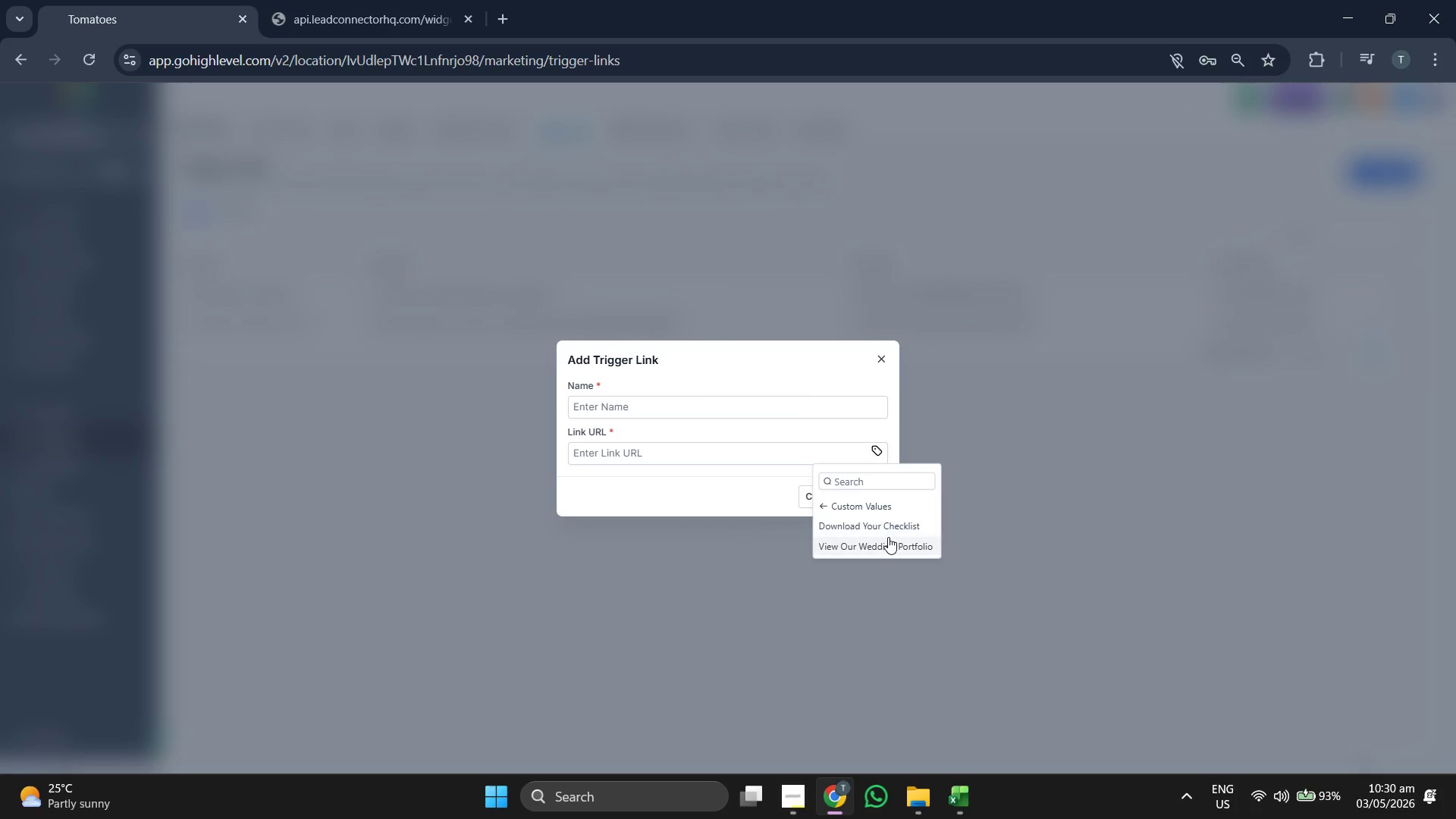 
left_click([888, 537])
 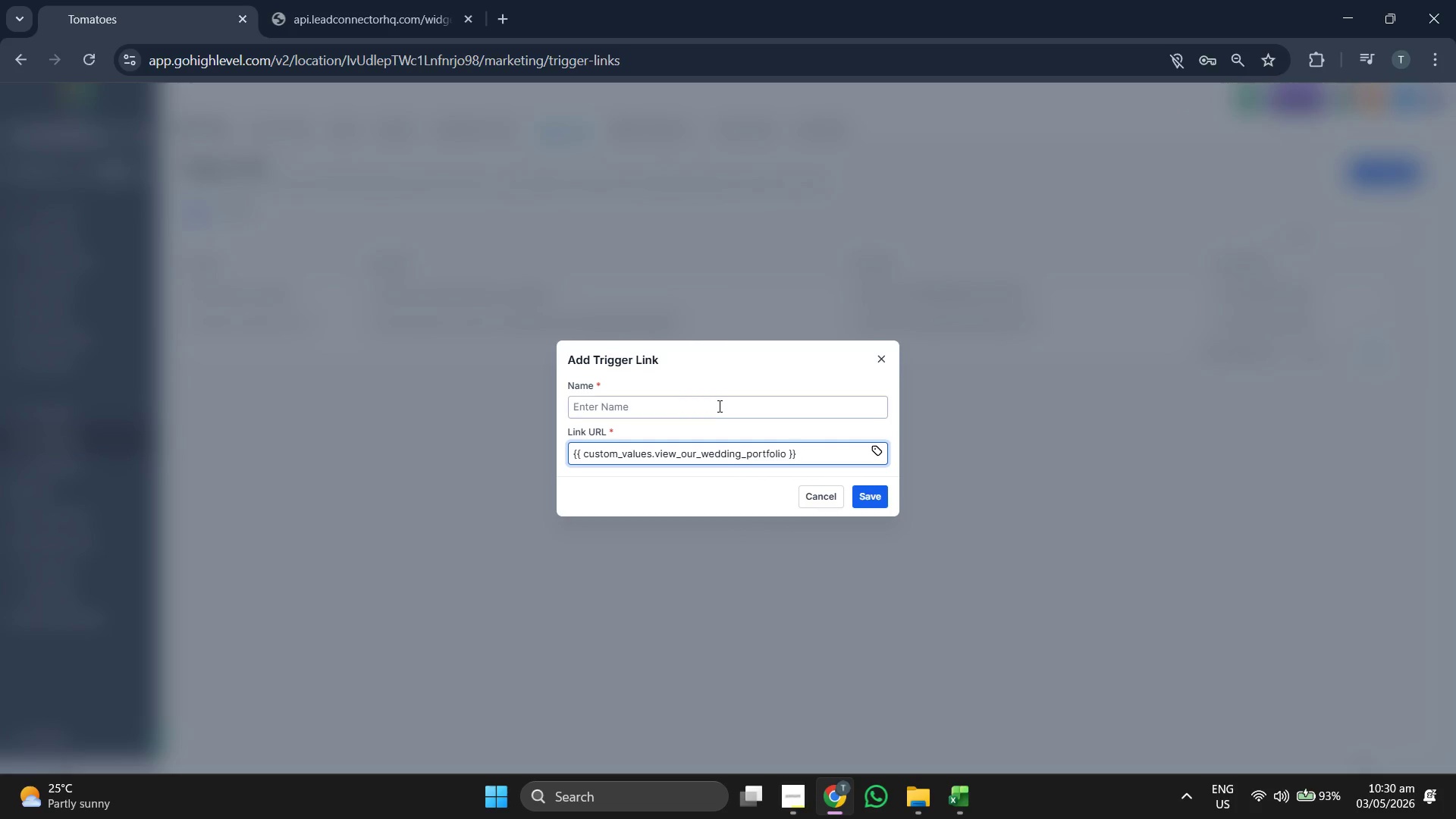 
left_click([718, 404])
 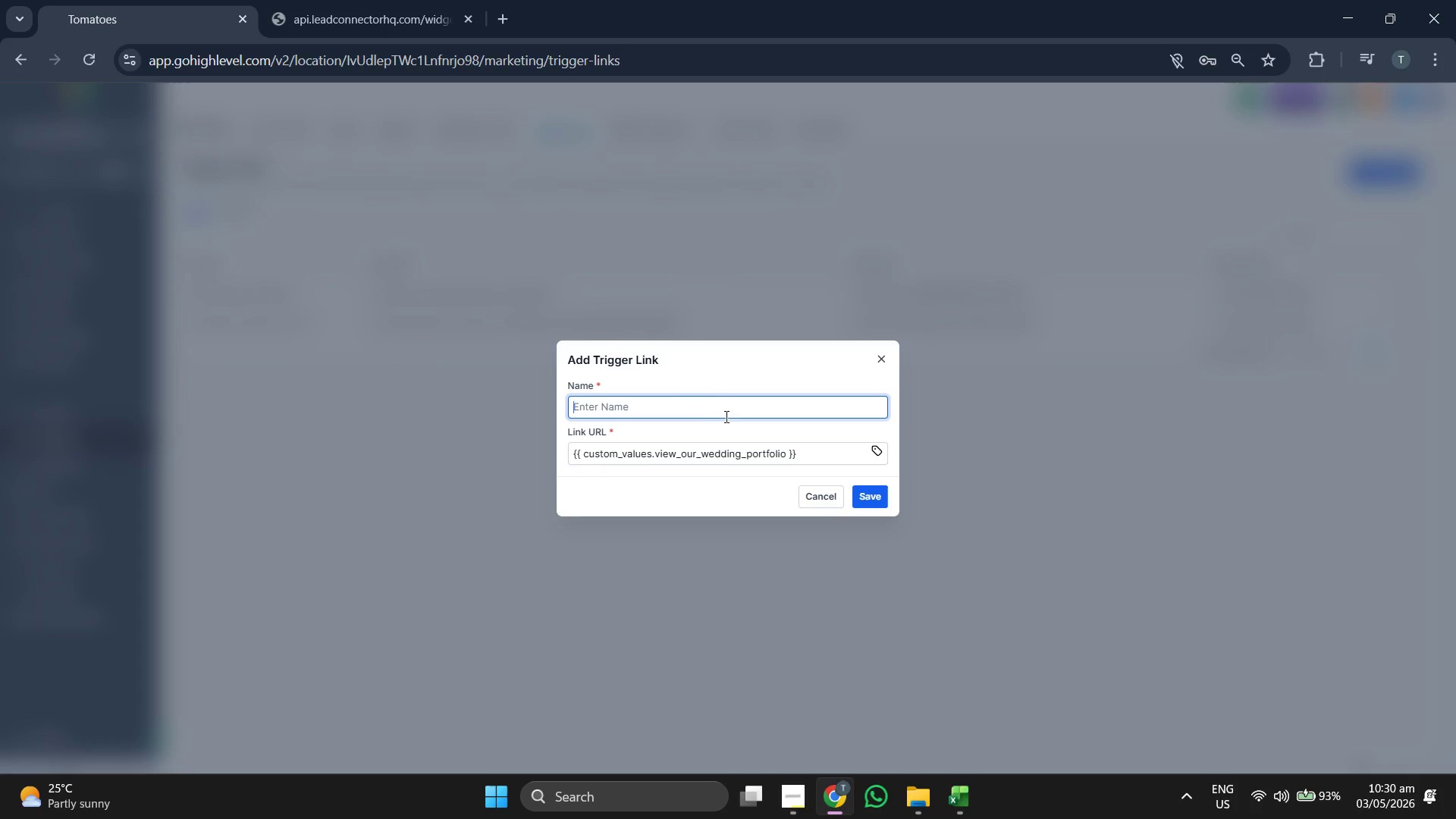 
type(View Our Wedding Portfolio)
 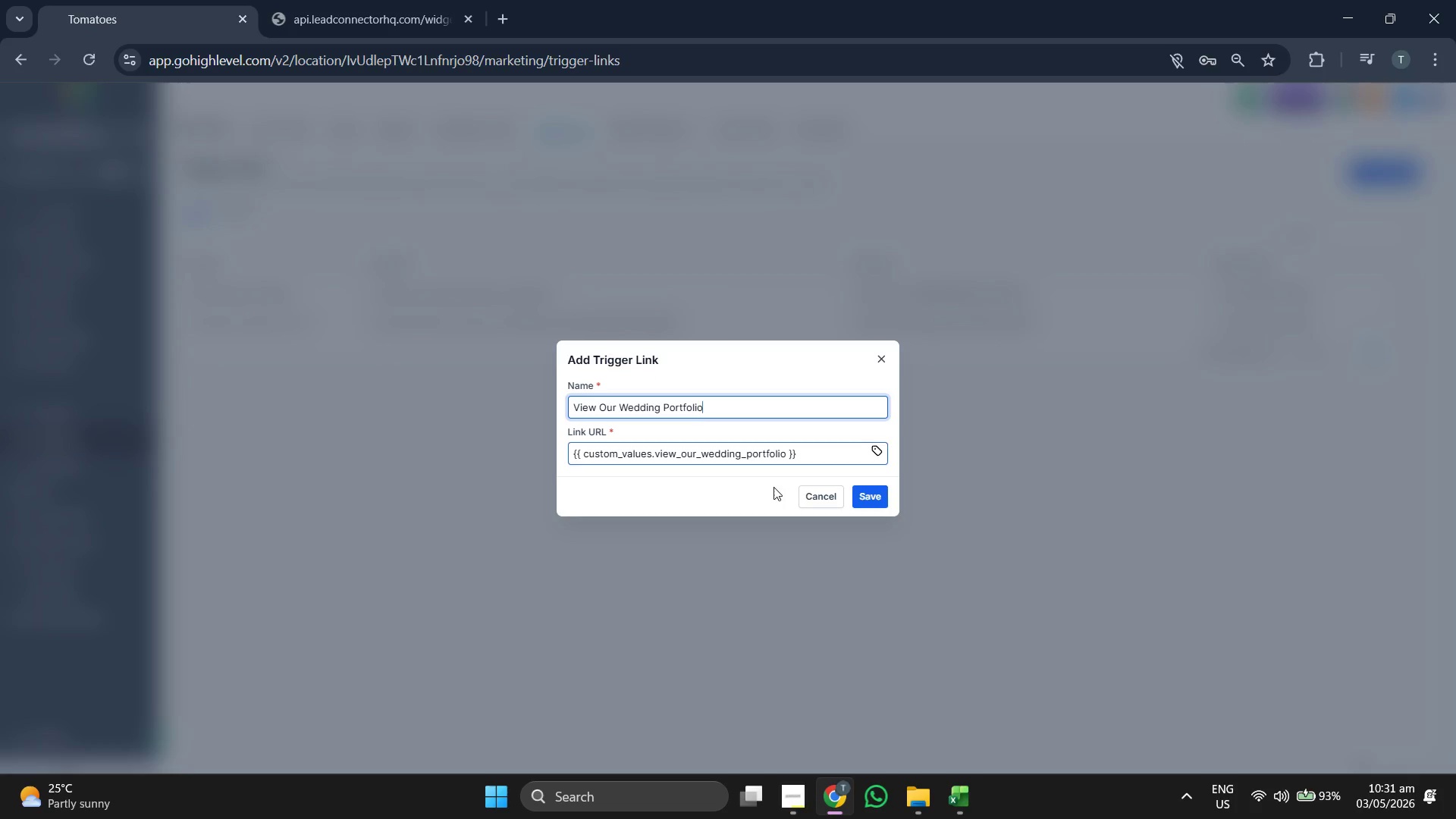 
left_click([761, 493])
 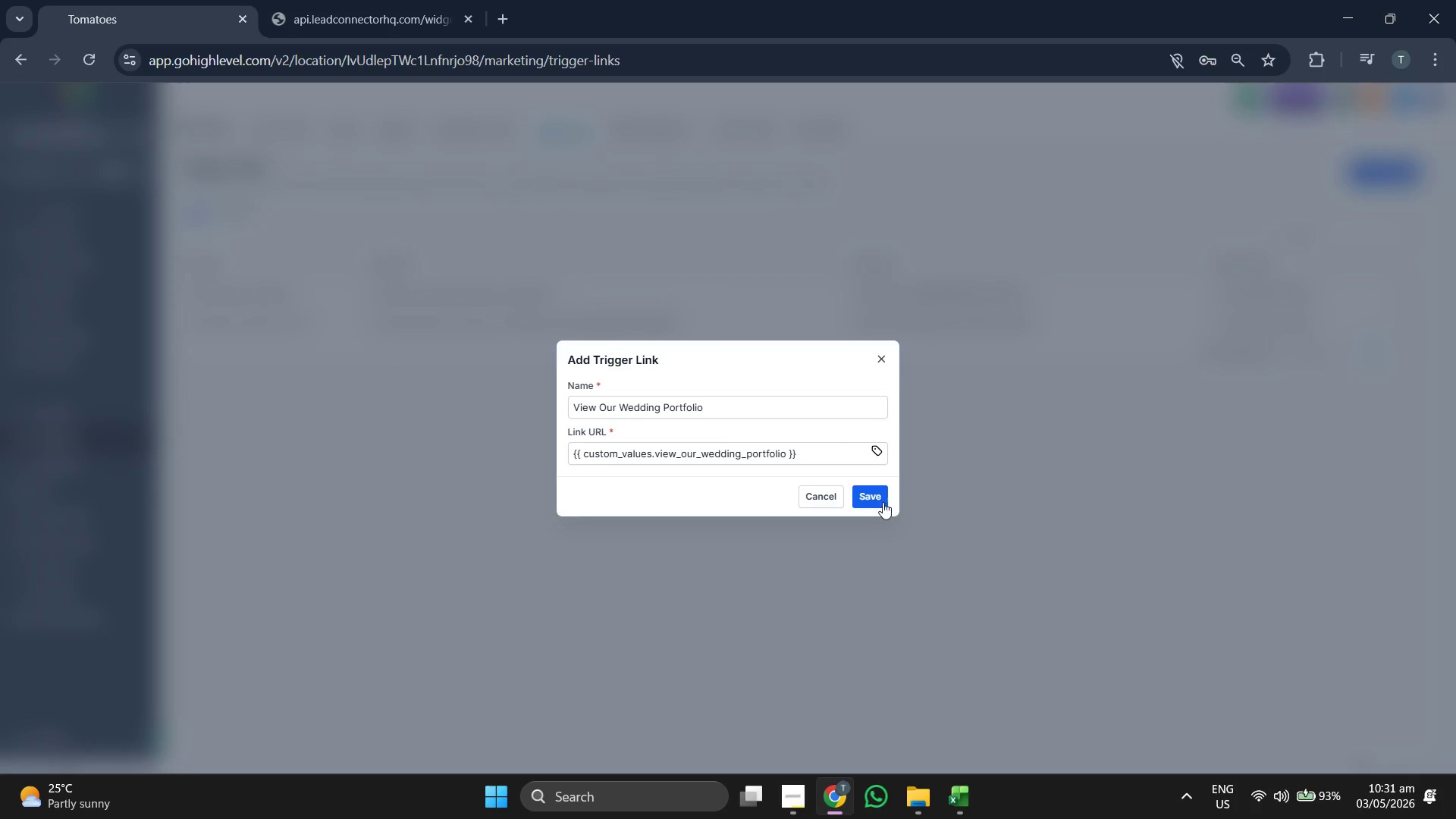 
left_click([881, 500])
 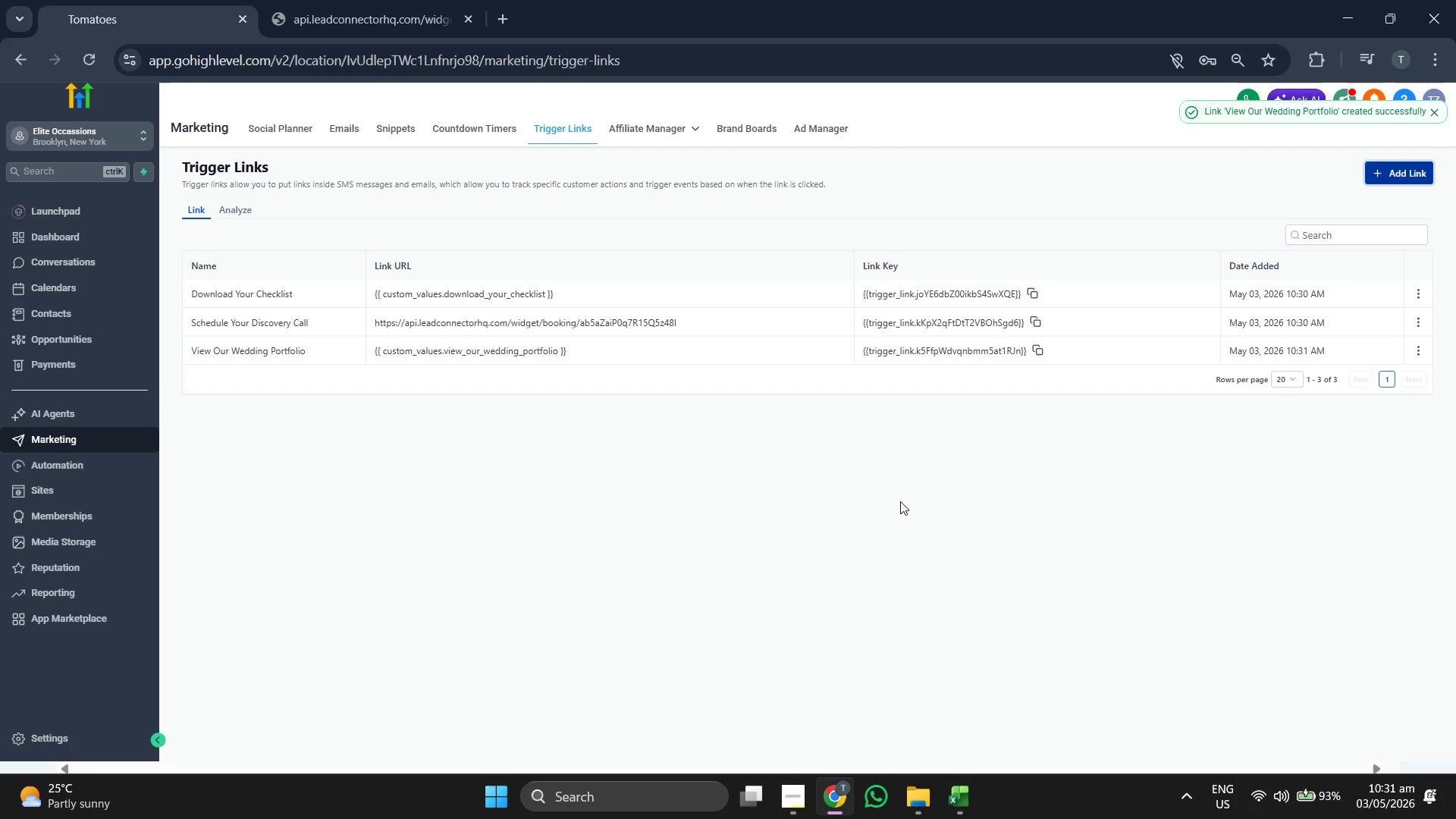 
wait(9.75)
 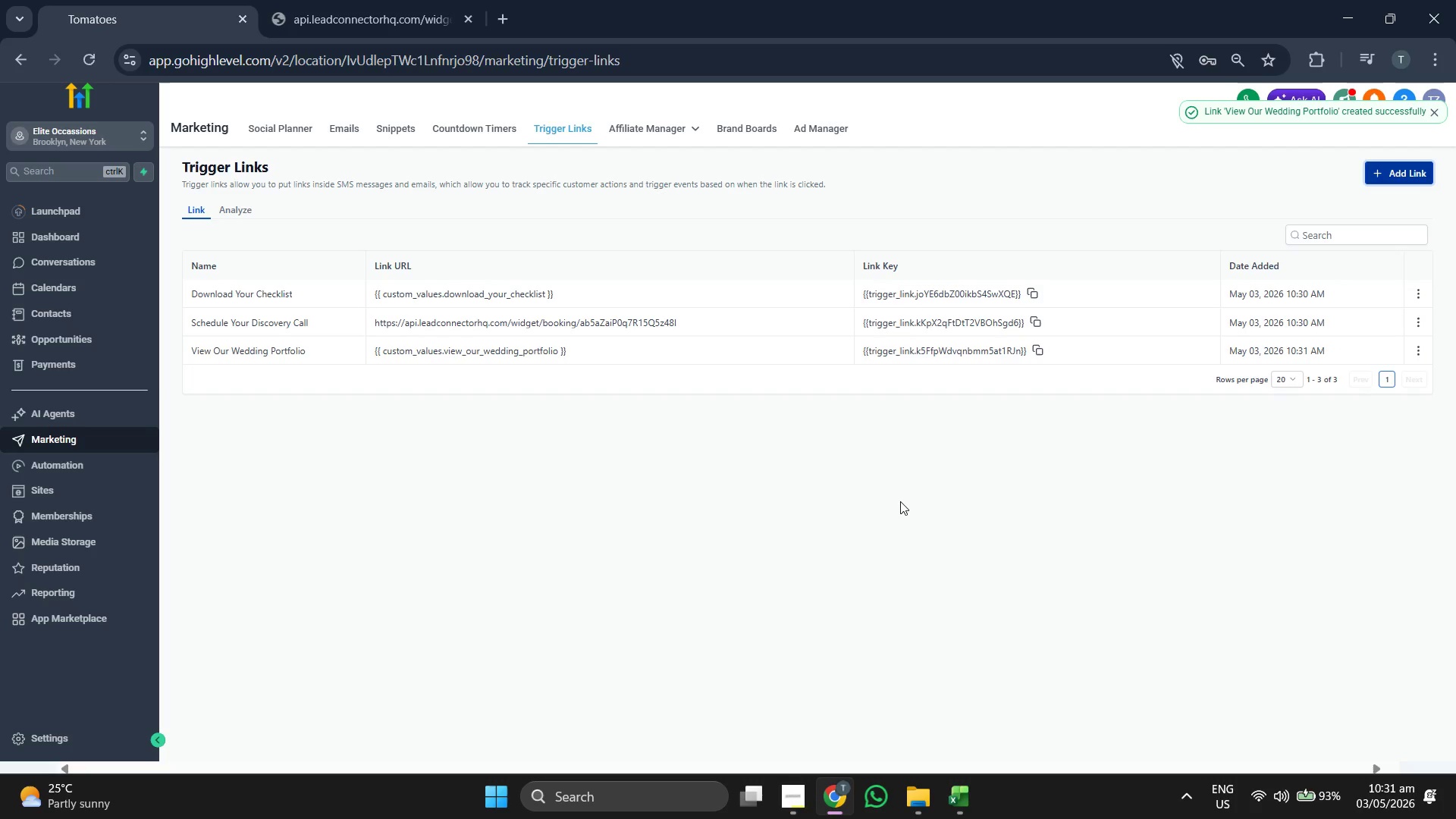 
left_click([351, 138])
 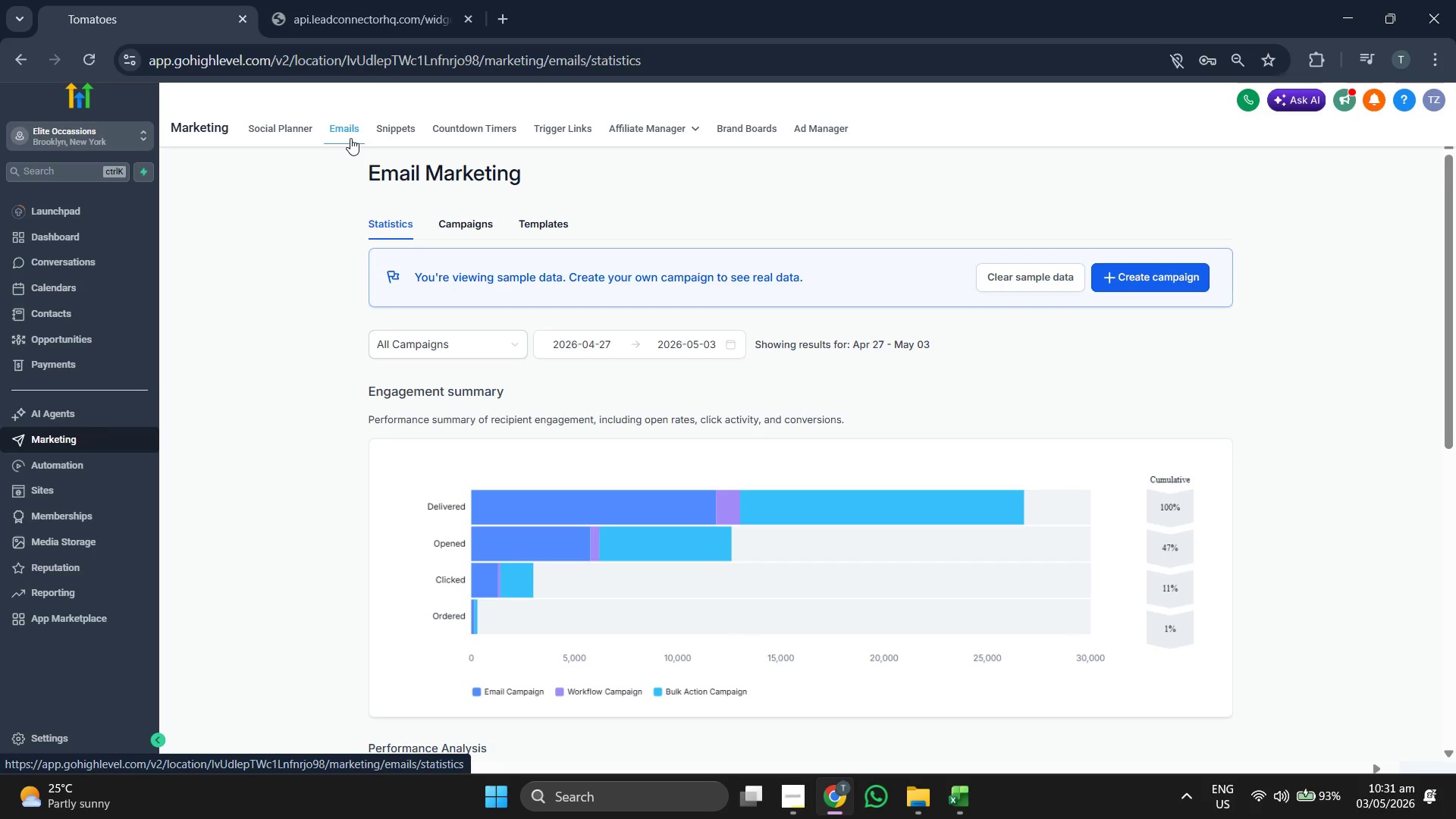 
wait(5.74)
 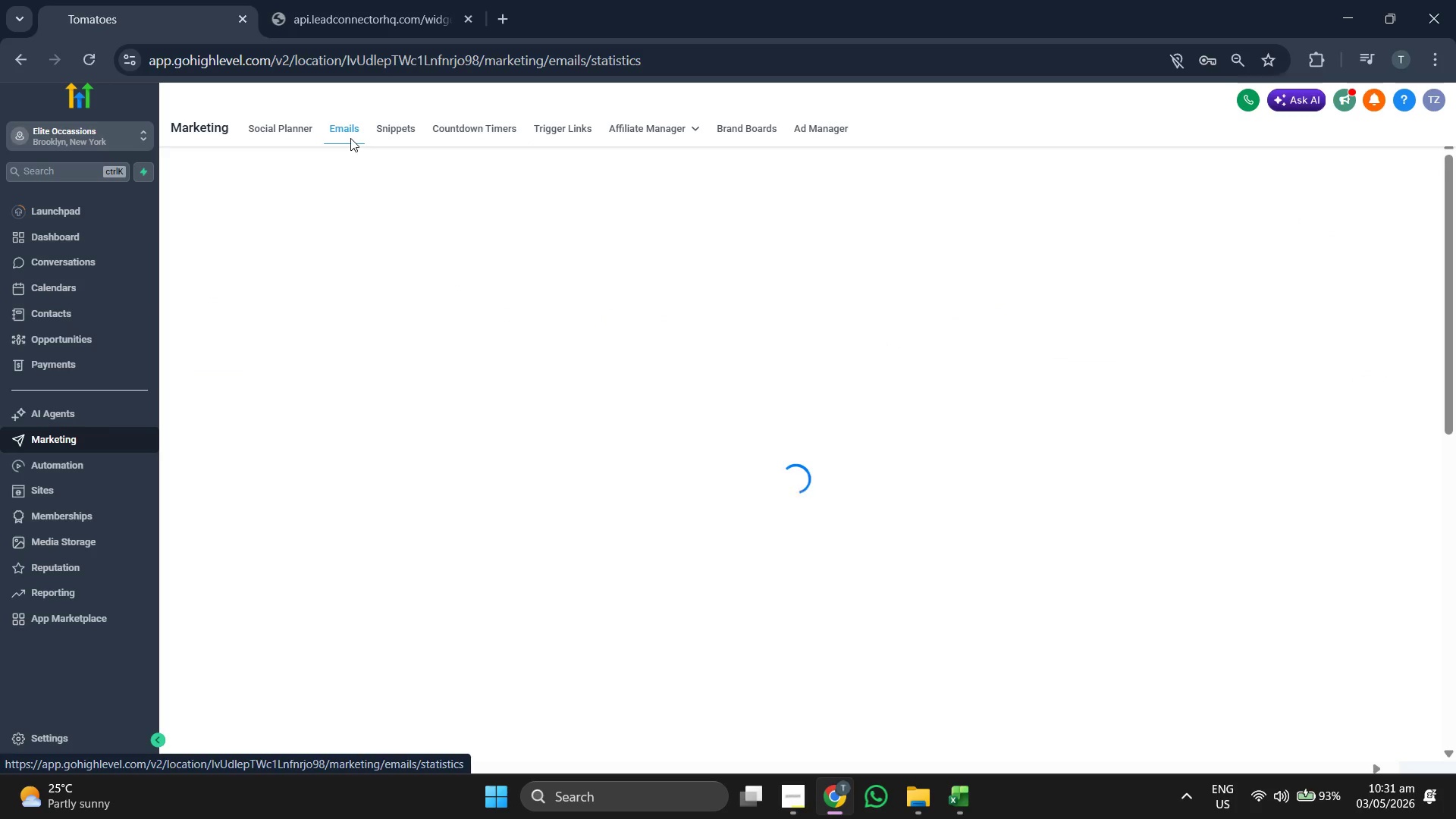 
scroll: coordinate [309, 324], scroll_direction: down, amount: 2.0
 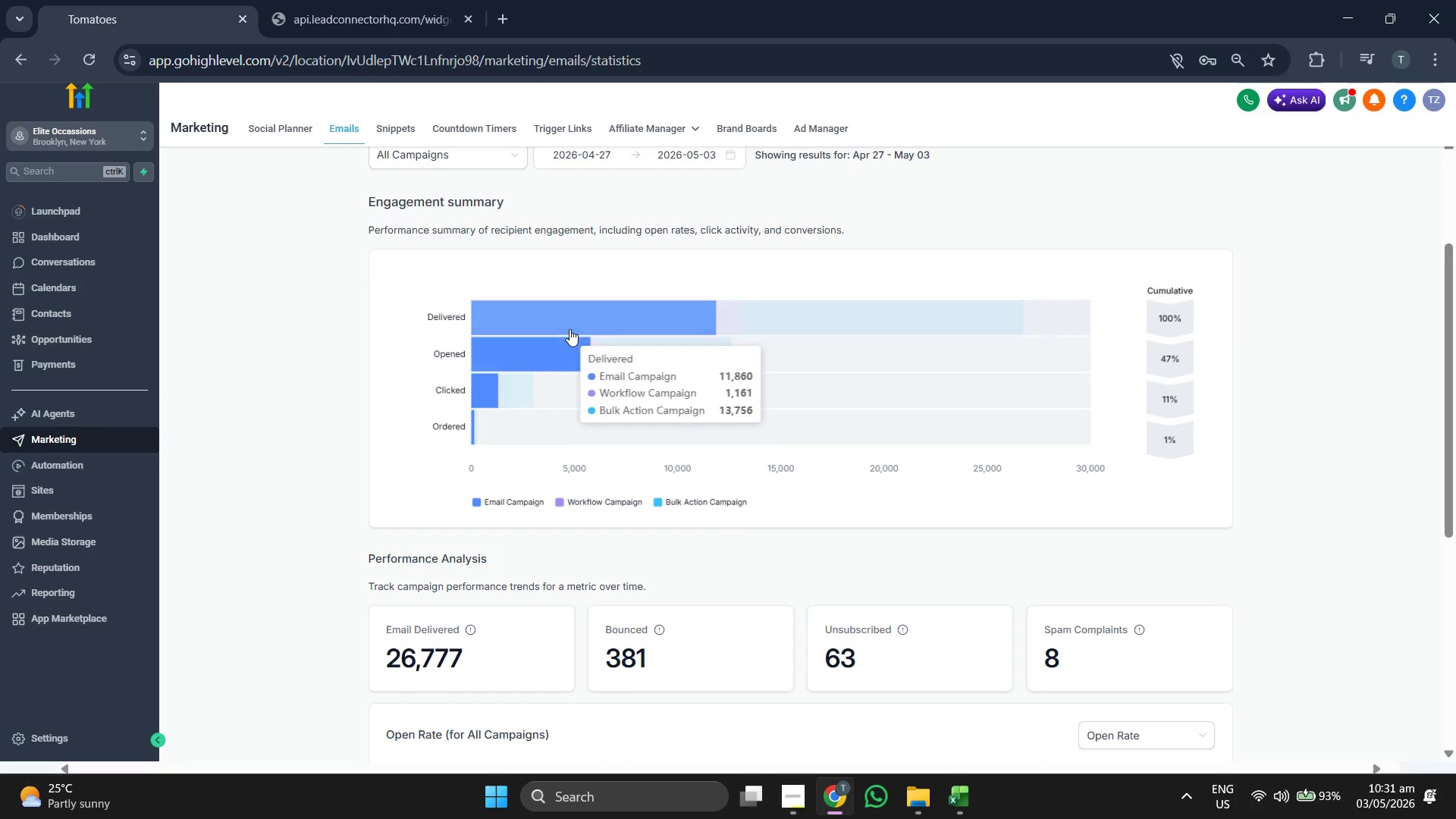 
mouse_move([520, 394])
 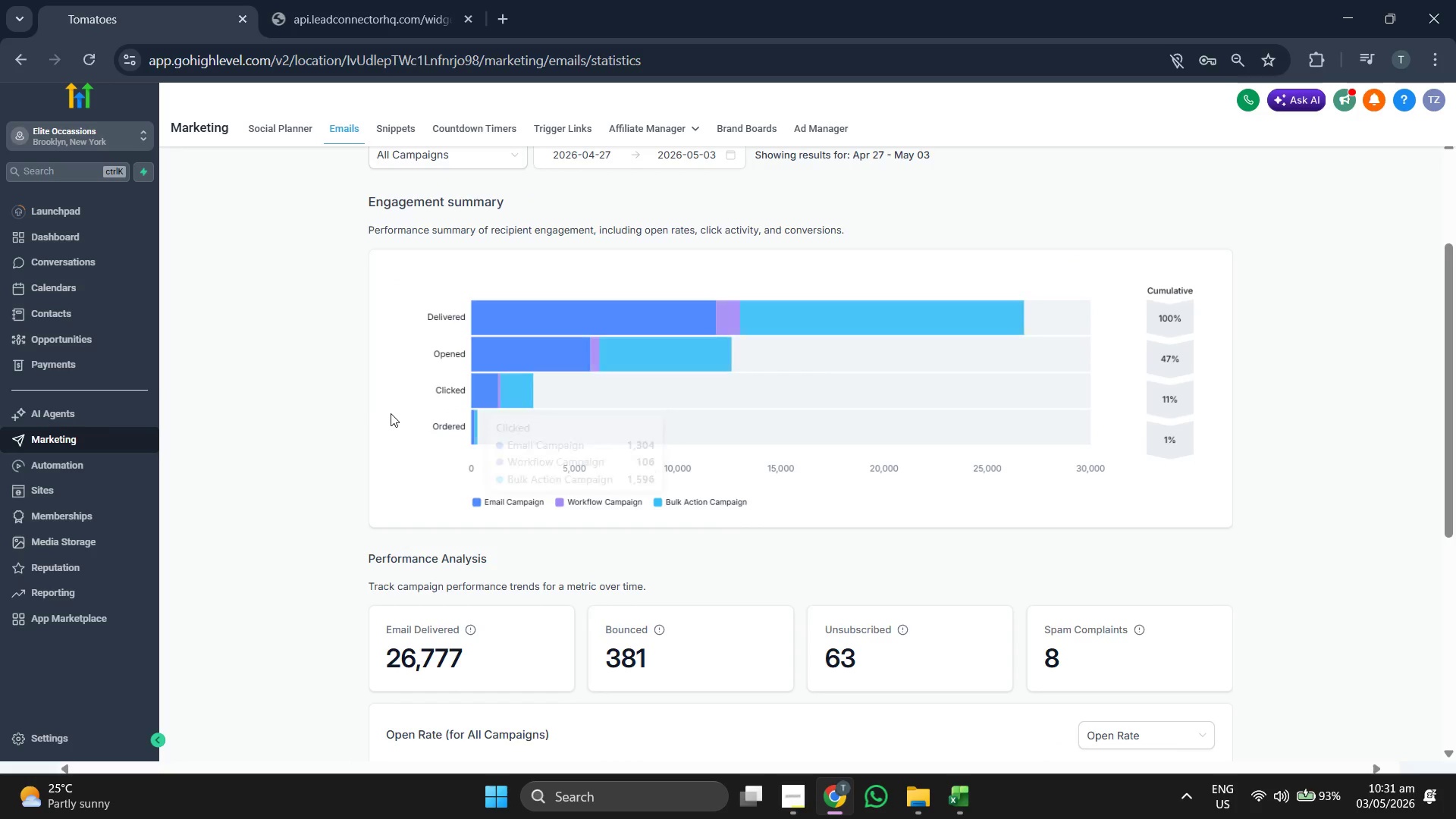 
scroll: coordinate [388, 442], scroll_direction: down, amount: 5.0
 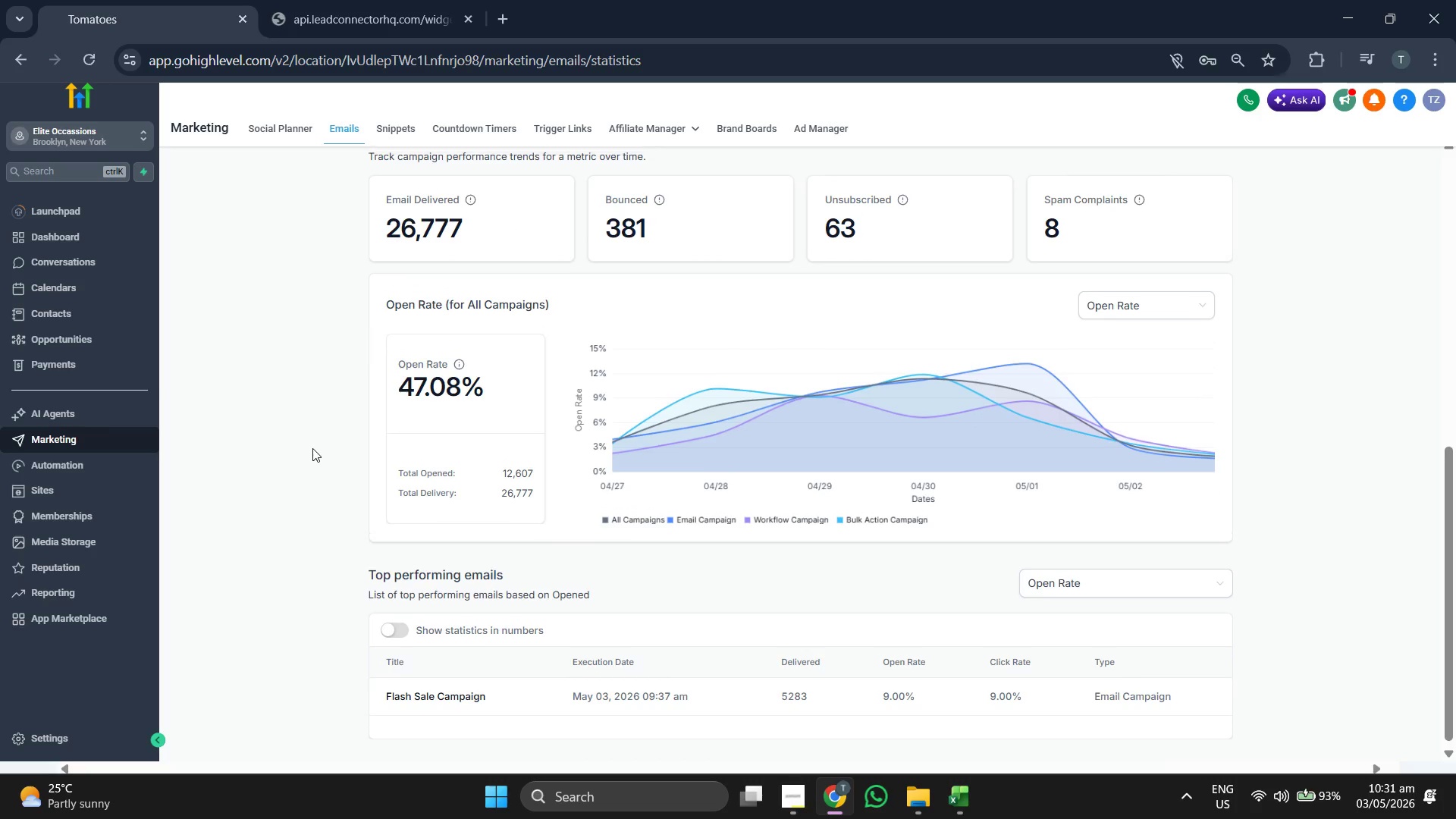 
scroll: coordinate [457, 414], scroll_direction: up, amount: 7.0
 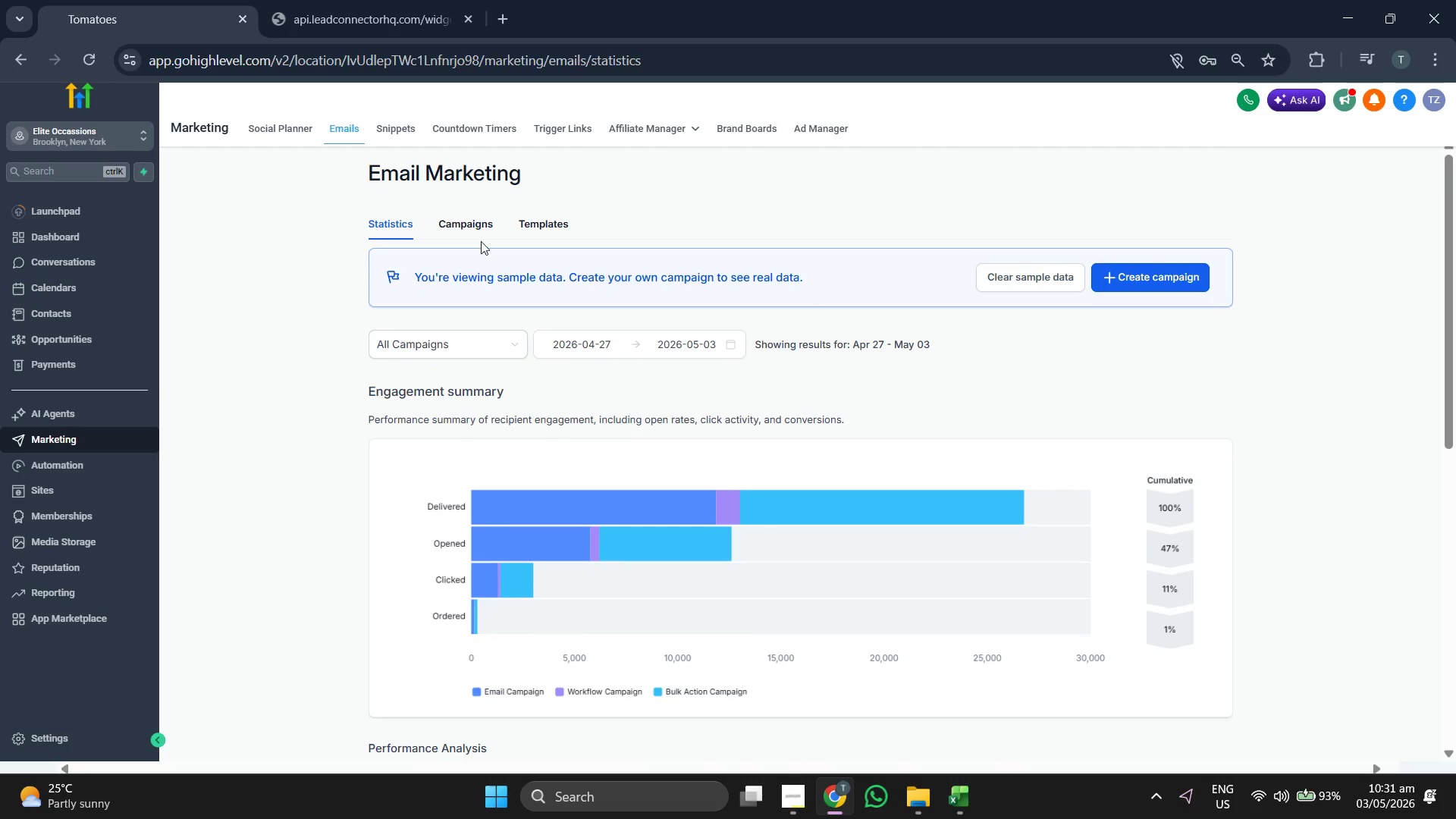 
left_click([482, 235])
 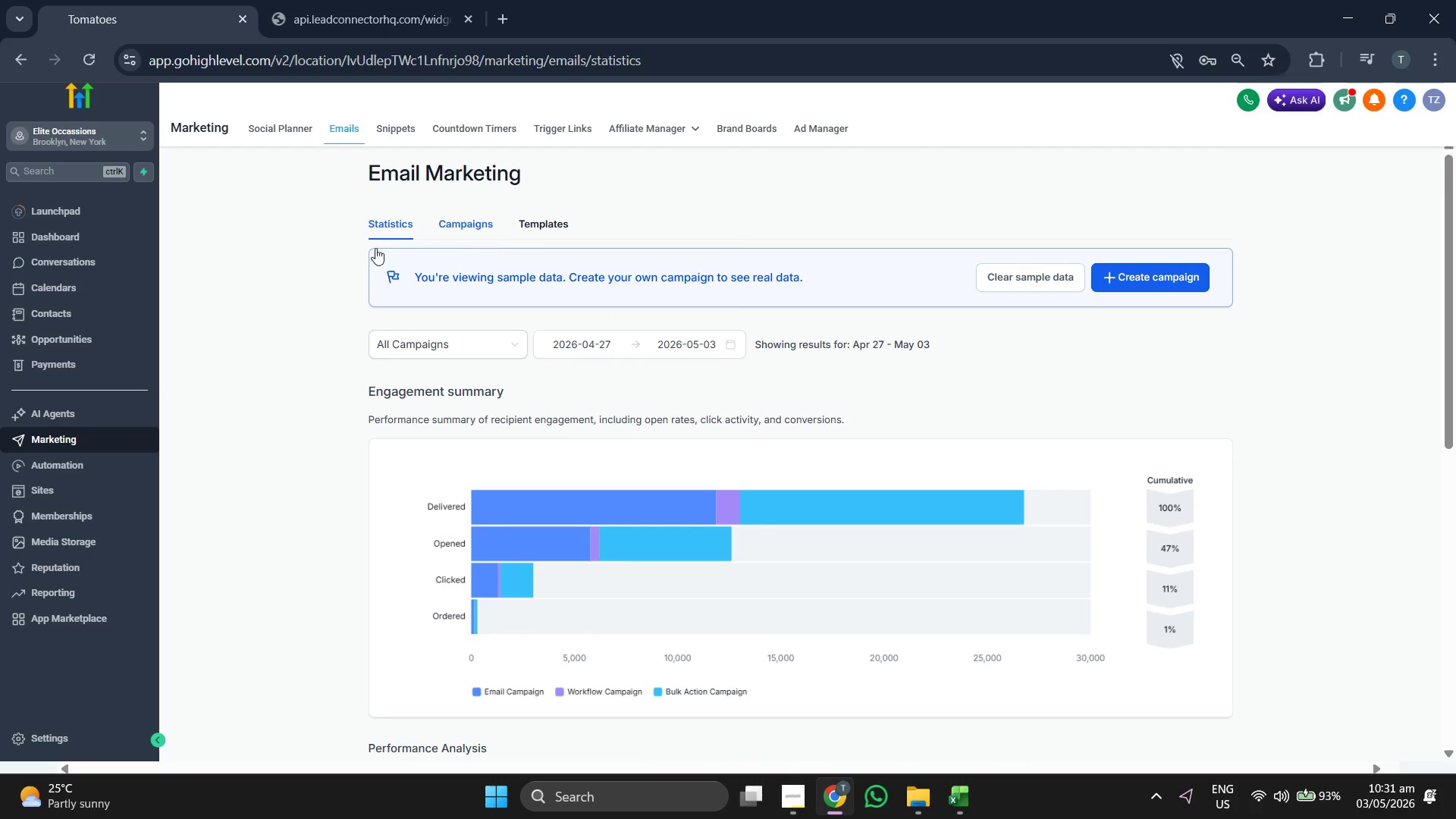 
mouse_move([372, 251])
 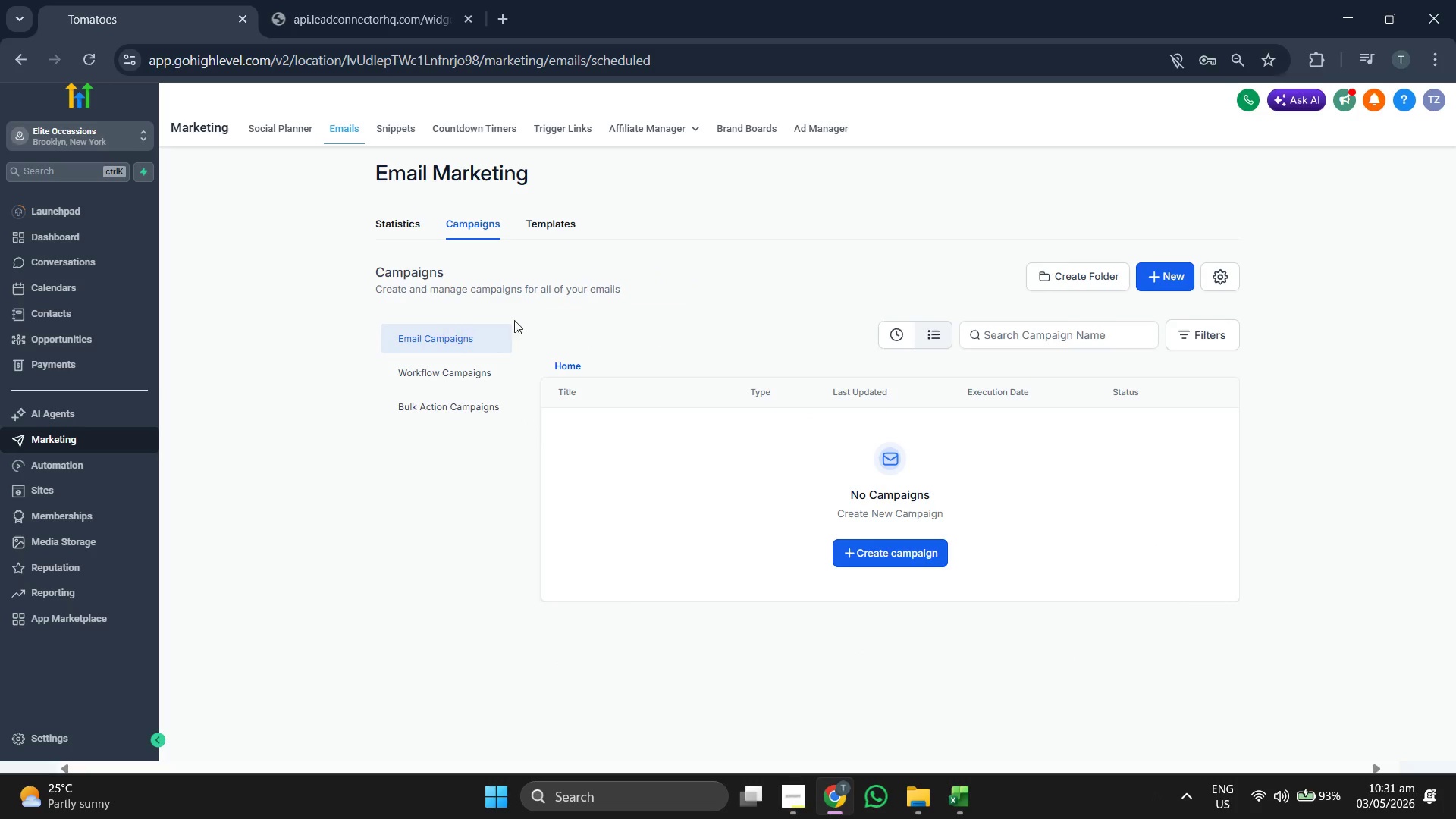 
left_click([472, 375])
 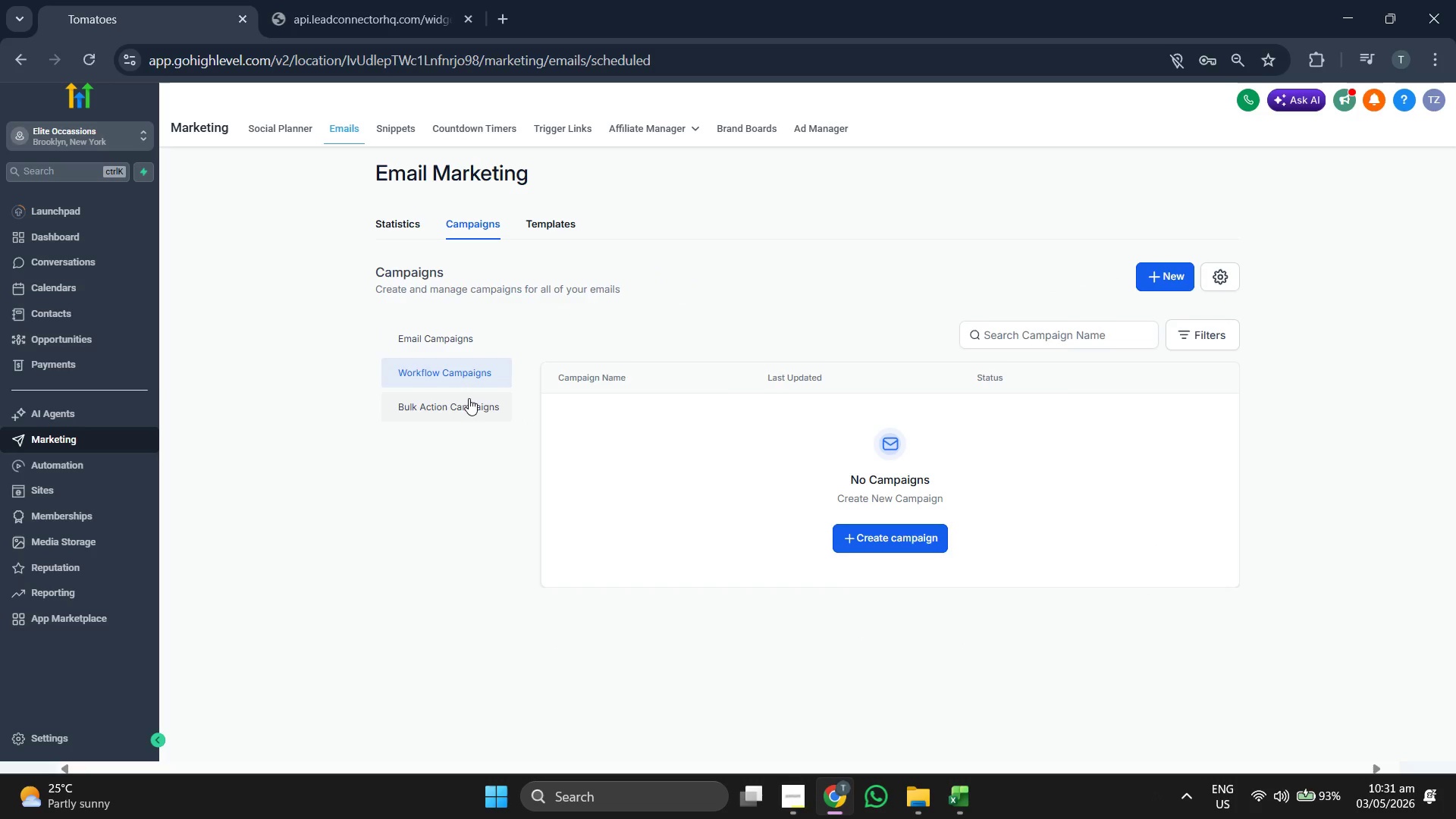 
left_click([469, 398])
 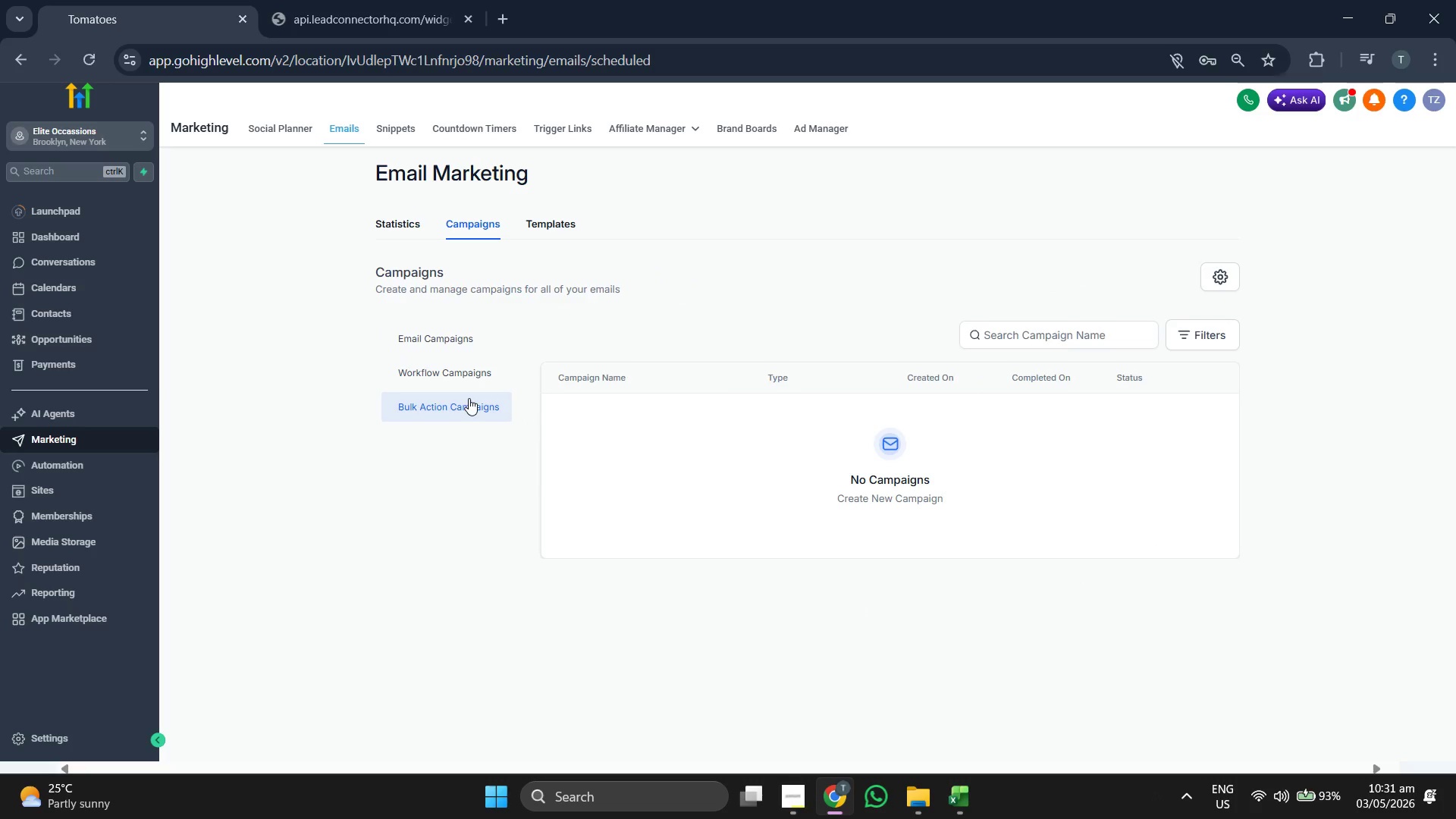 
scroll: coordinate [353, 389], scroll_direction: down, amount: 1.0
 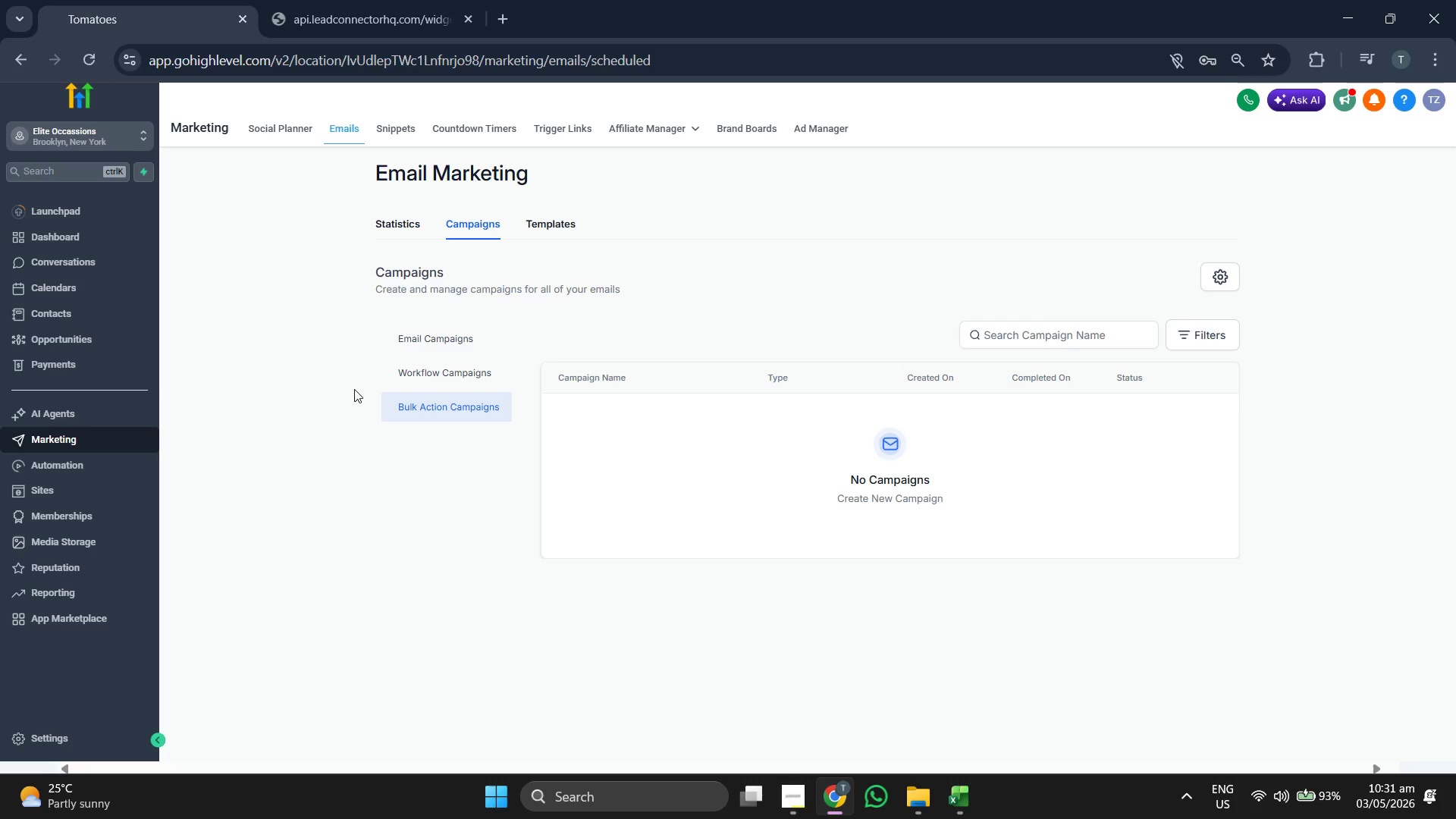 
scroll: coordinate [354, 389], scroll_direction: up, amount: 1.0
 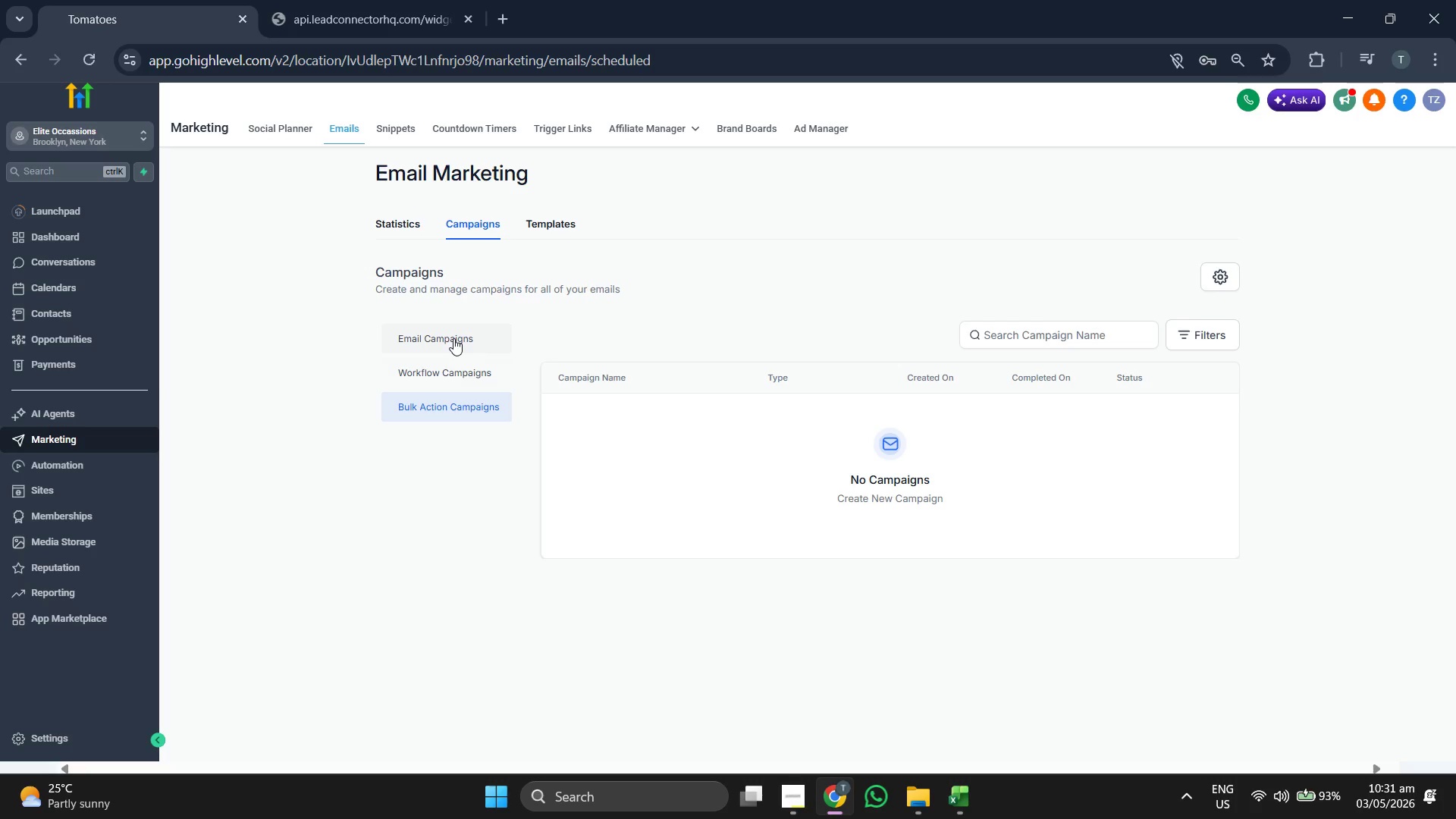 
left_click([453, 338])
 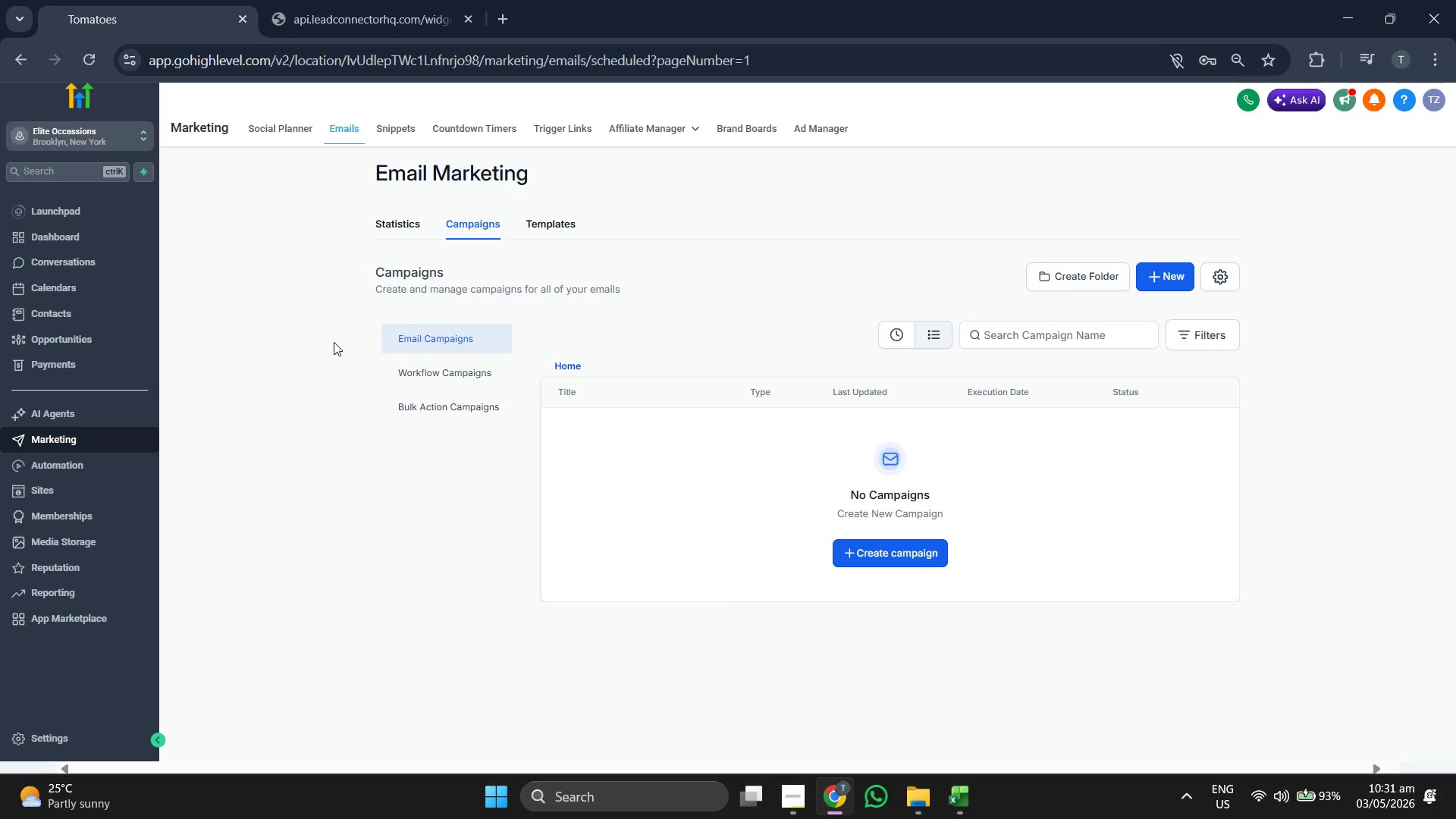 
scroll: coordinate [334, 342], scroll_direction: up, amount: 1.0
 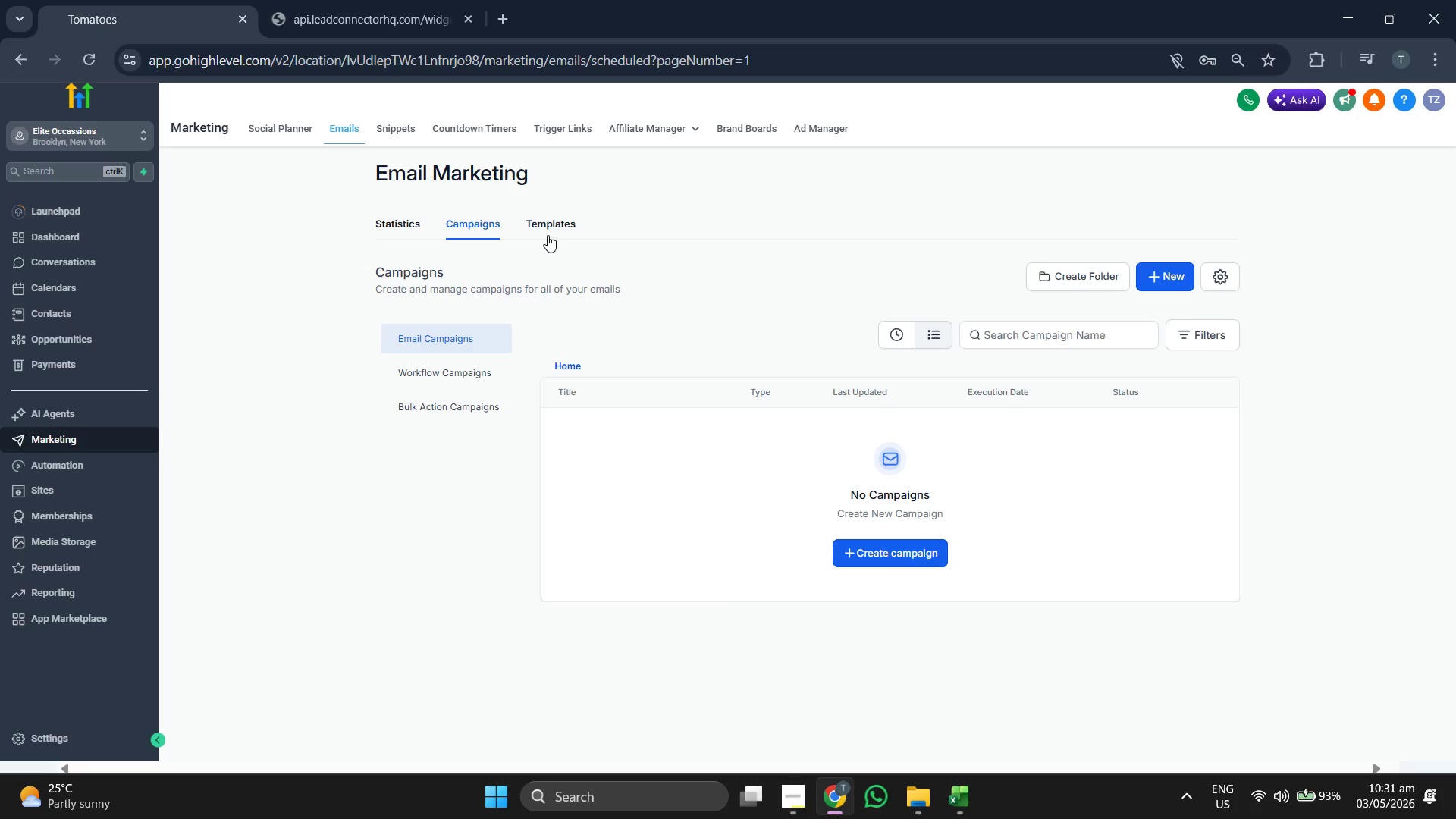 
left_click([548, 234])
 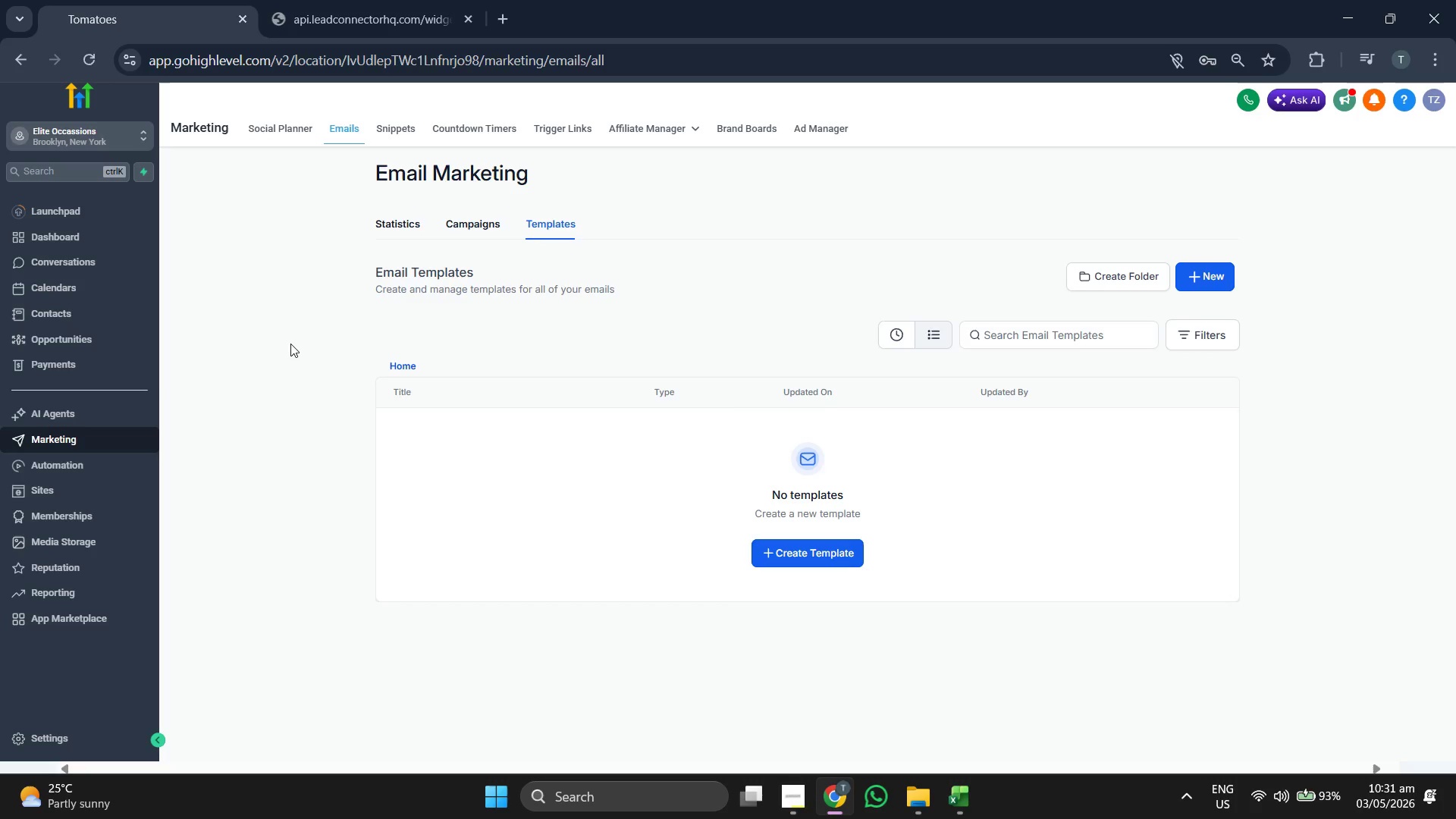 
scroll: coordinate [290, 344], scroll_direction: down, amount: 1.0
 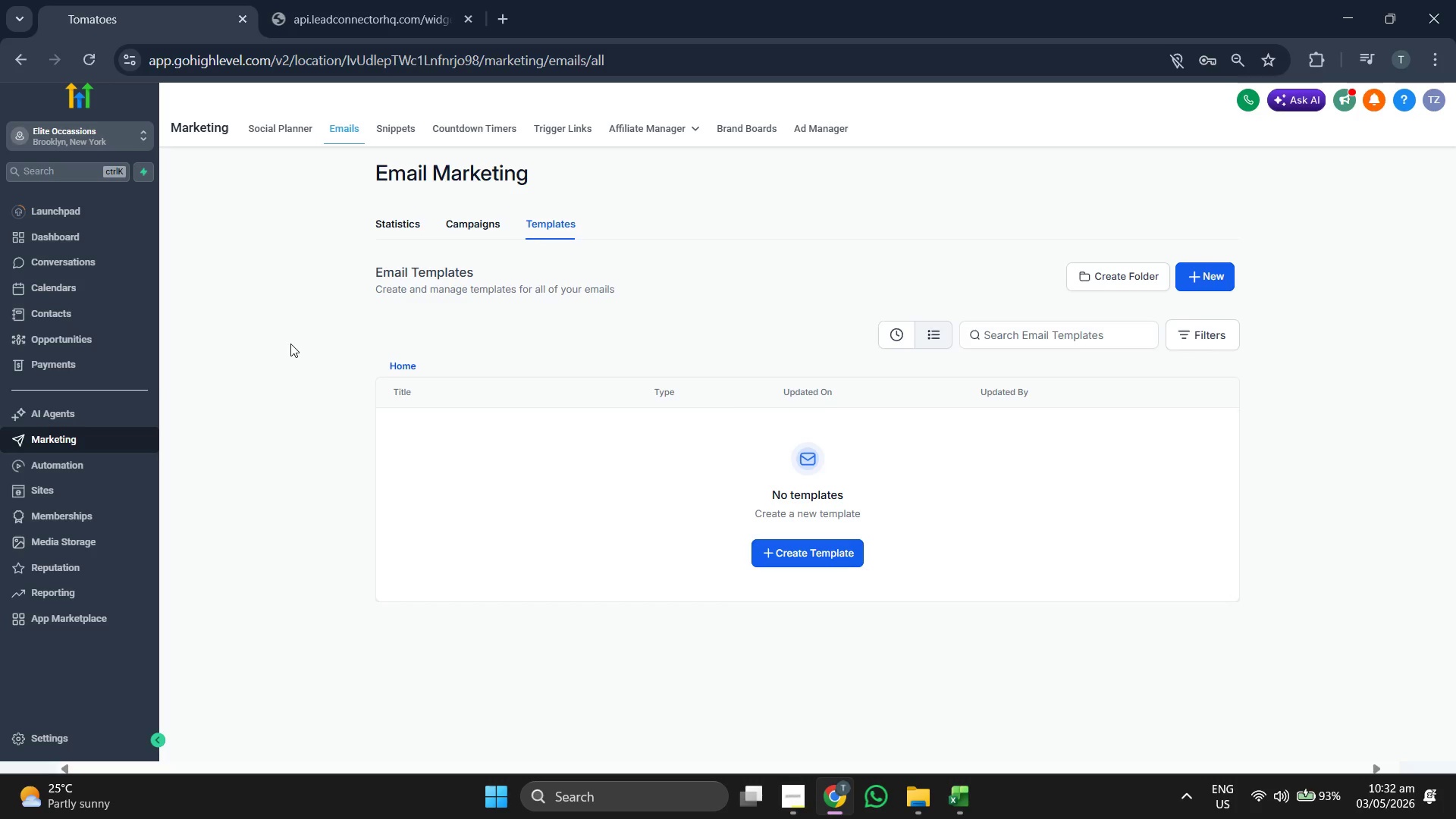 
scroll: coordinate [291, 344], scroll_direction: up, amount: 1.0
 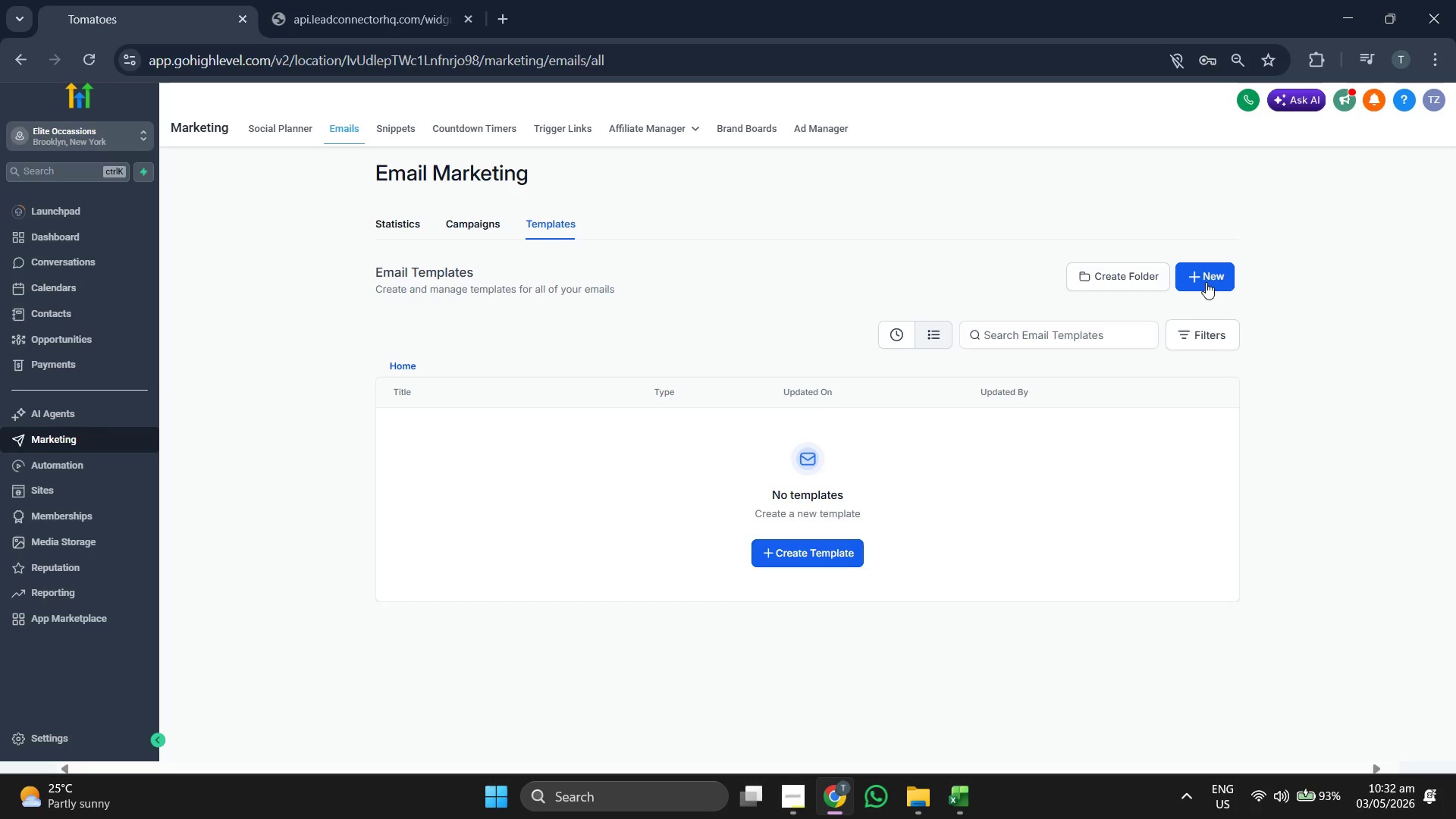 
left_click([1206, 282])
 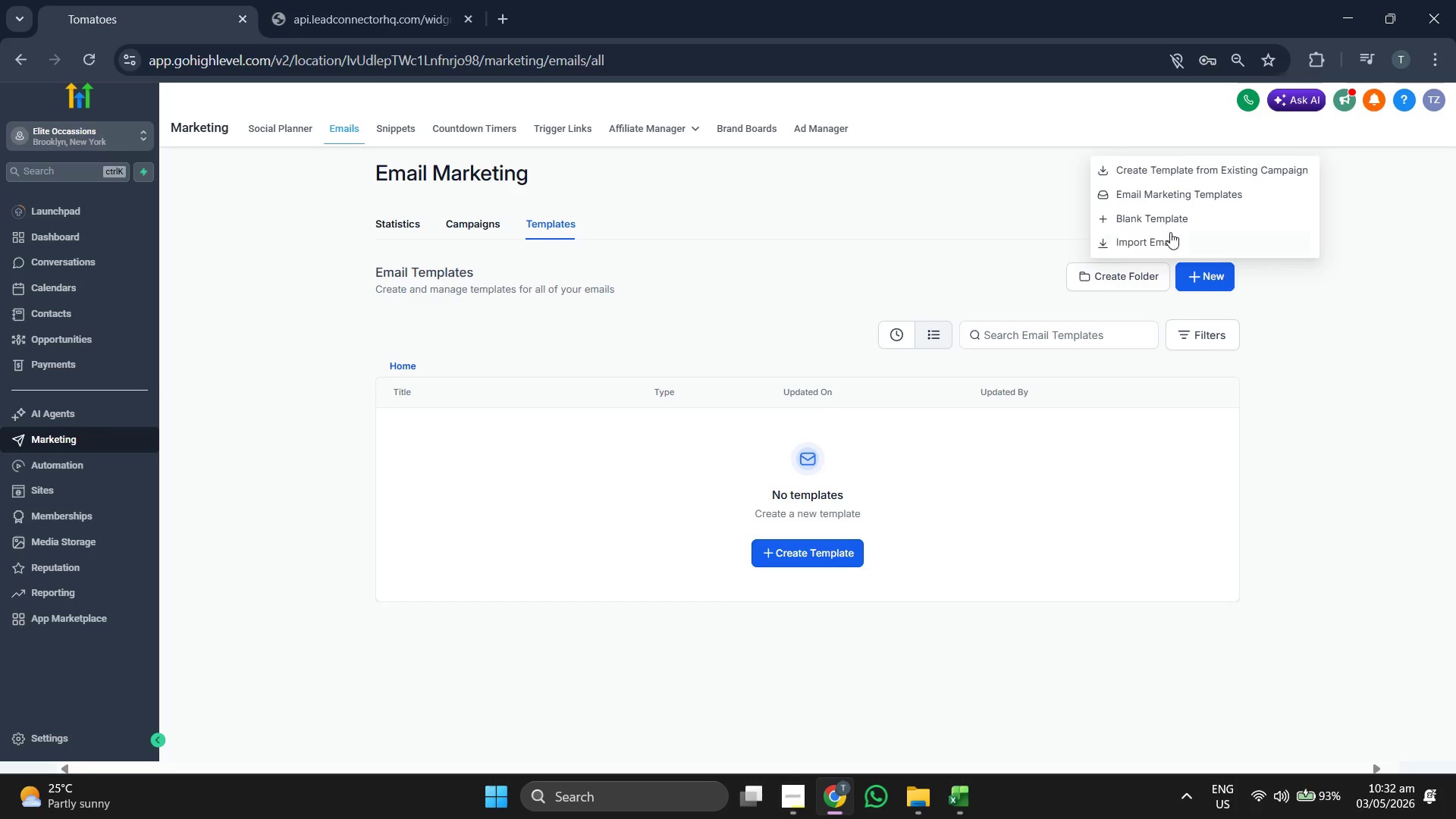 
left_click([1169, 224])
 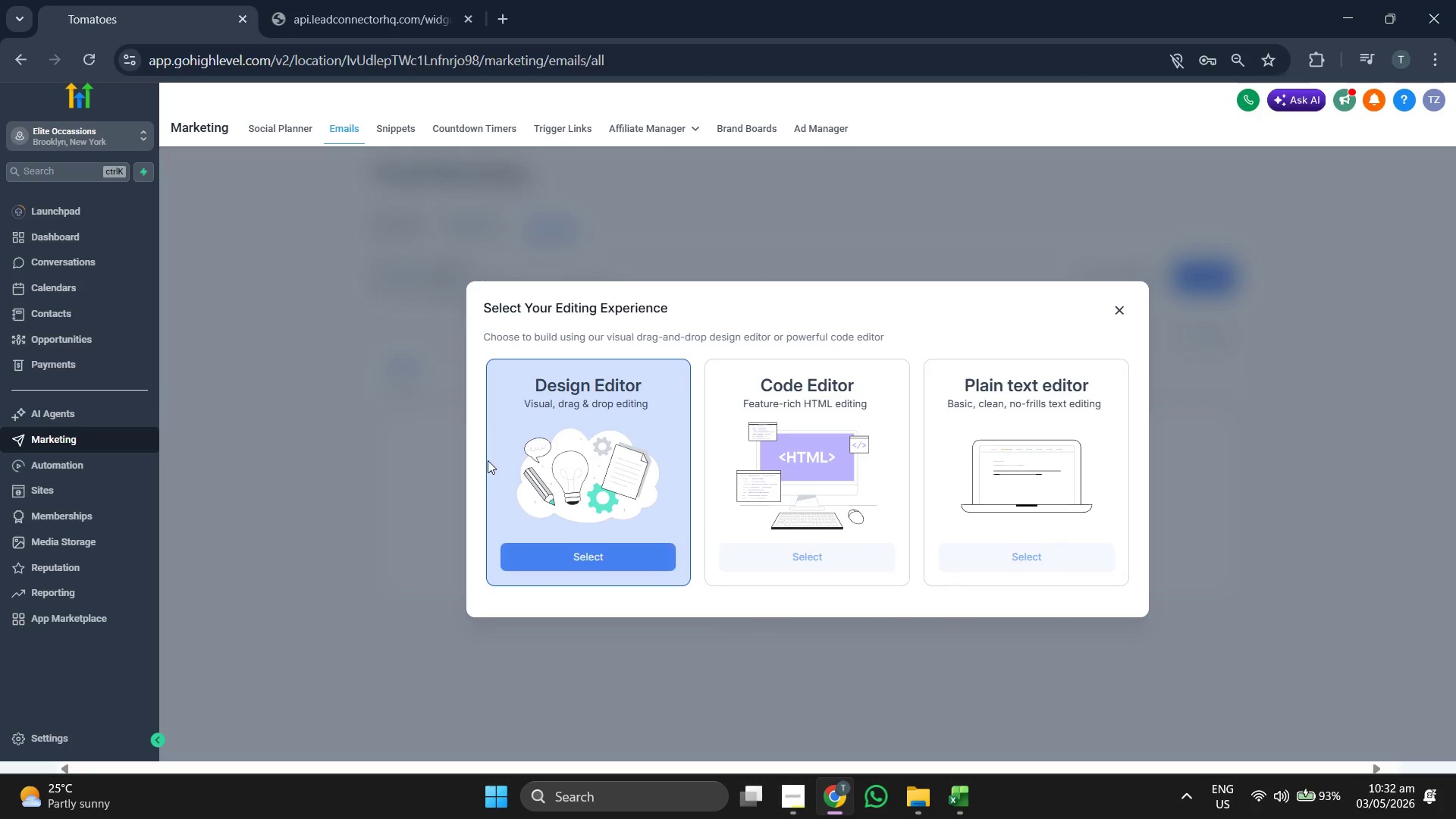 
left_click([547, 559])
 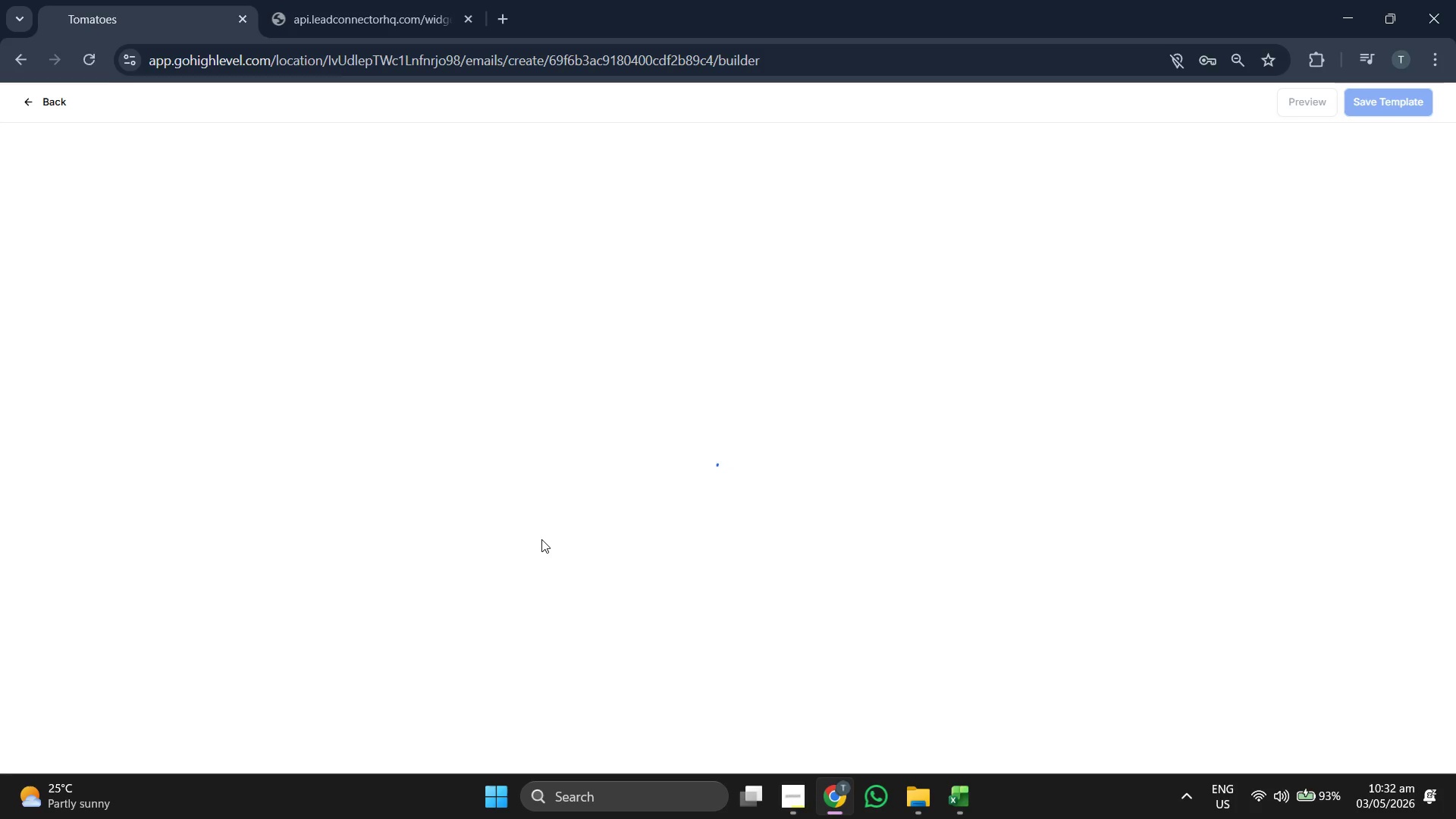 
wait(11.95)
 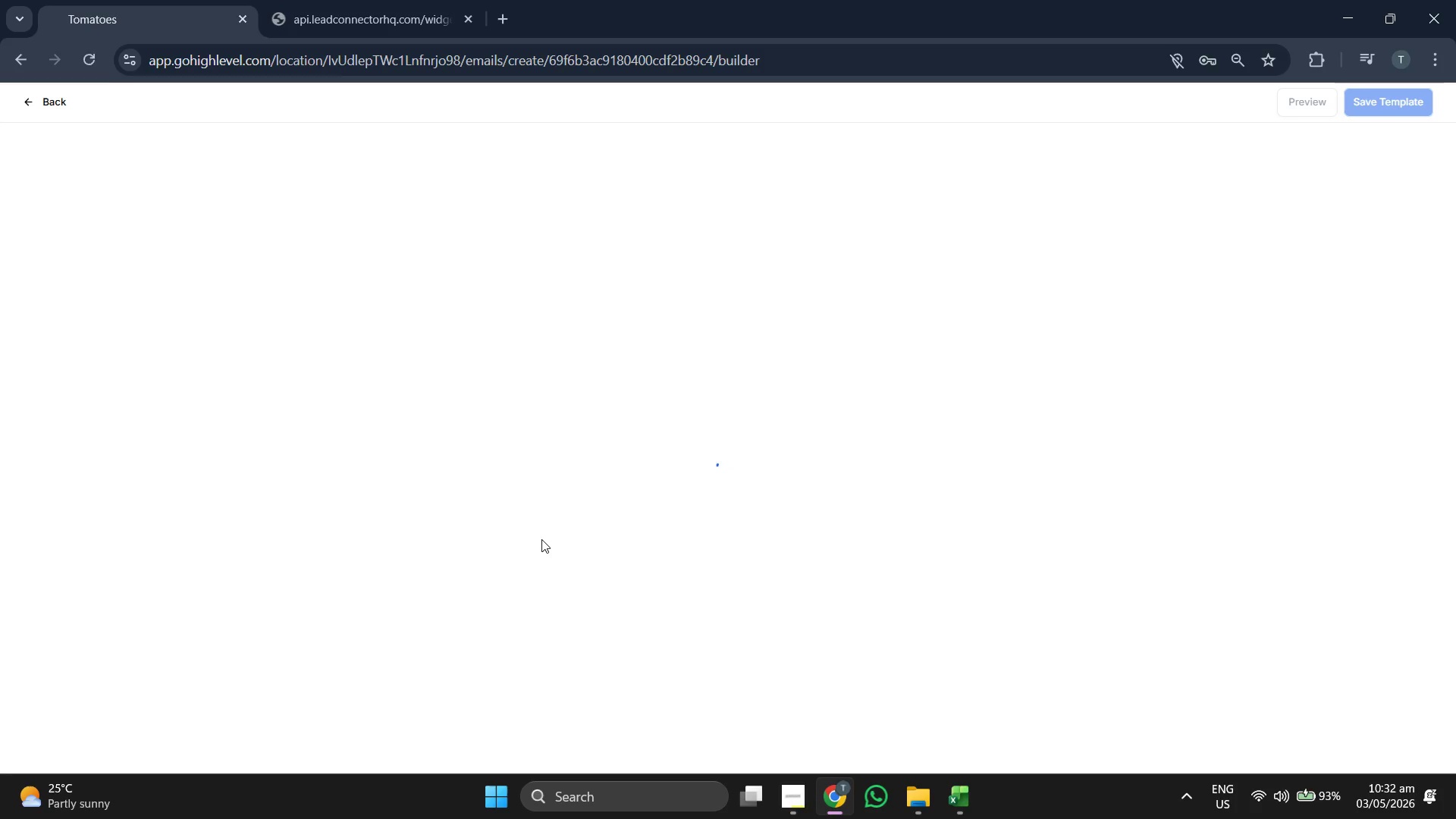 
left_click([735, 100])
 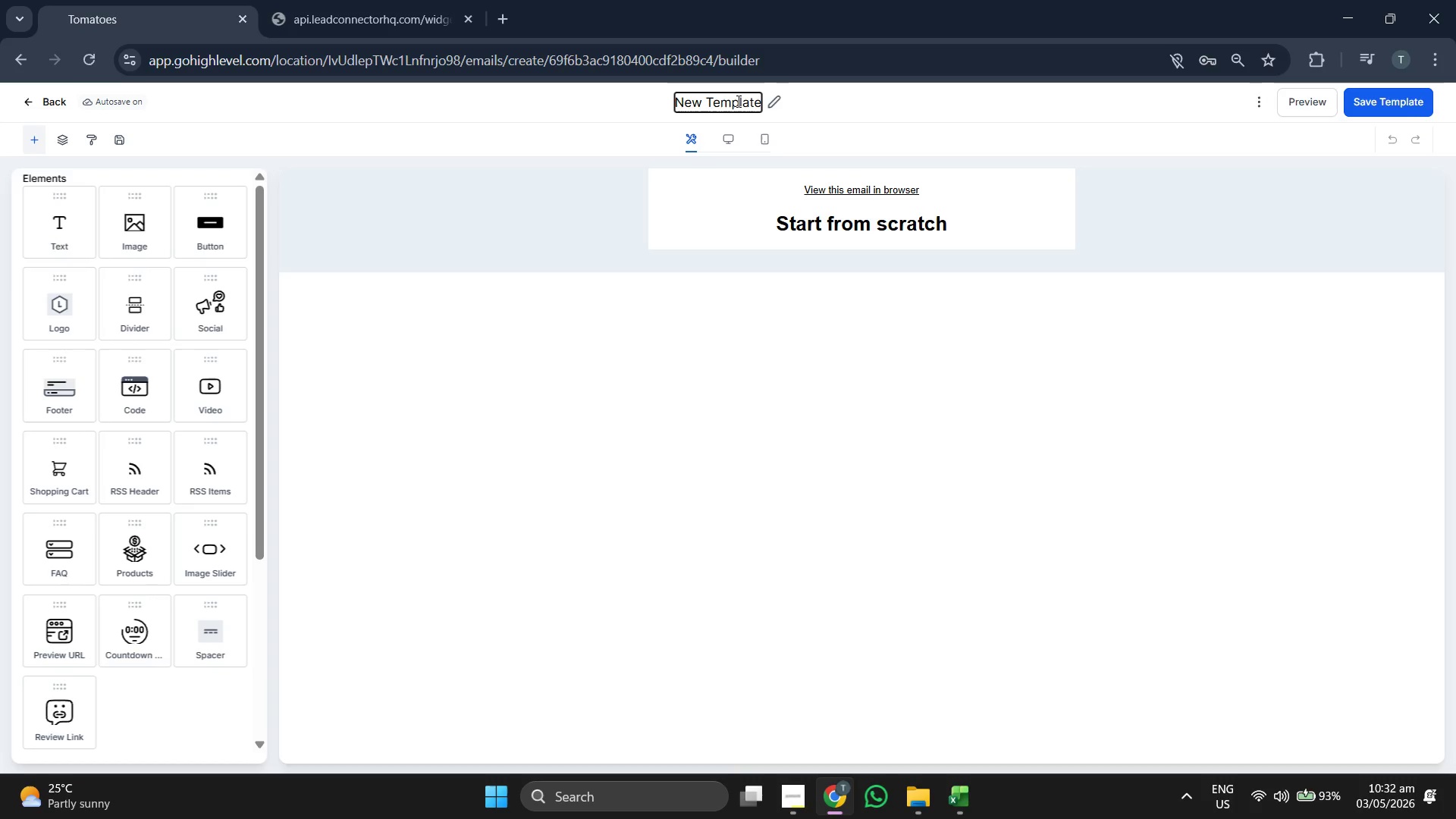 
key(ArrowRight)
 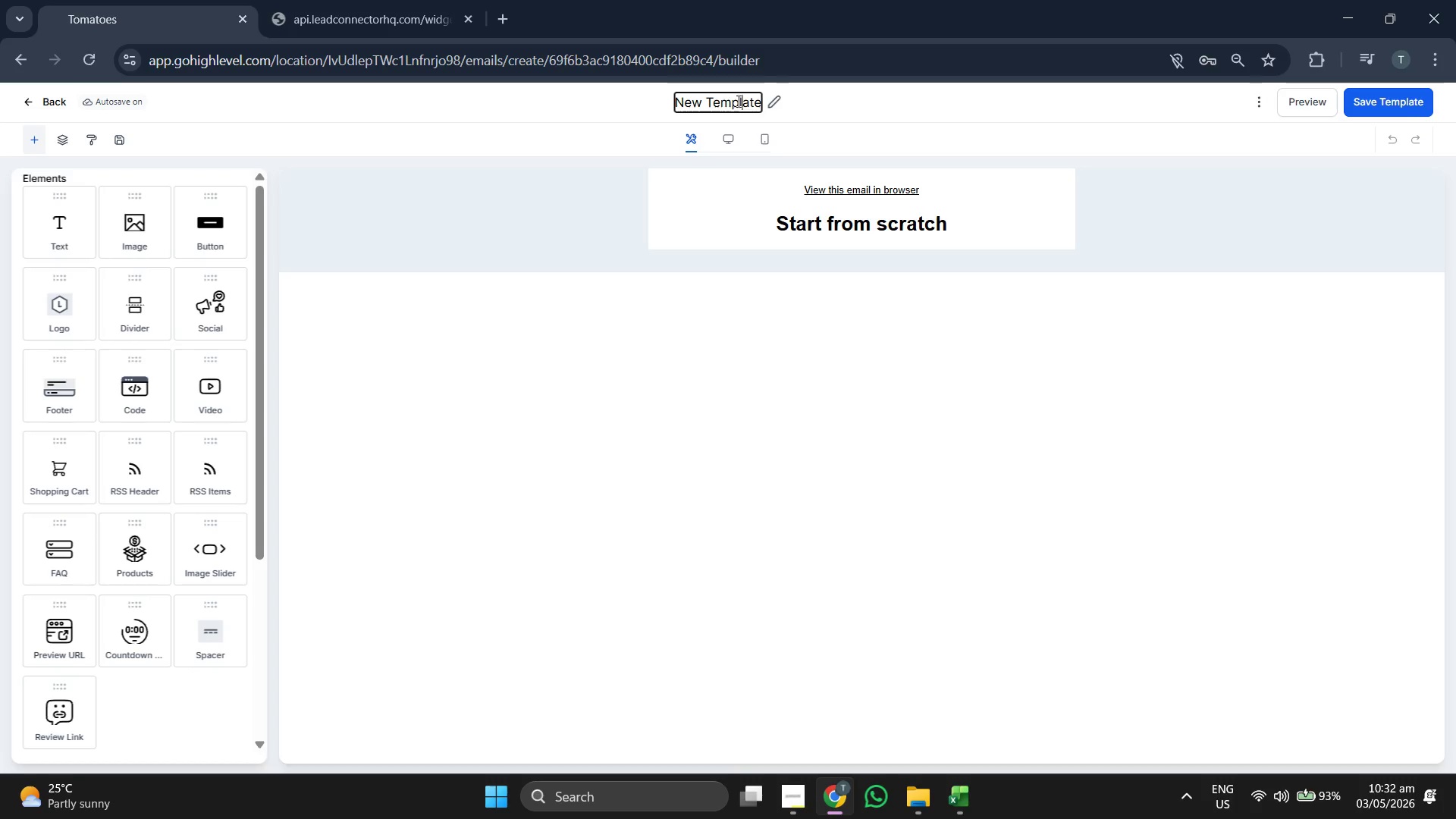 
key(ArrowRight)
 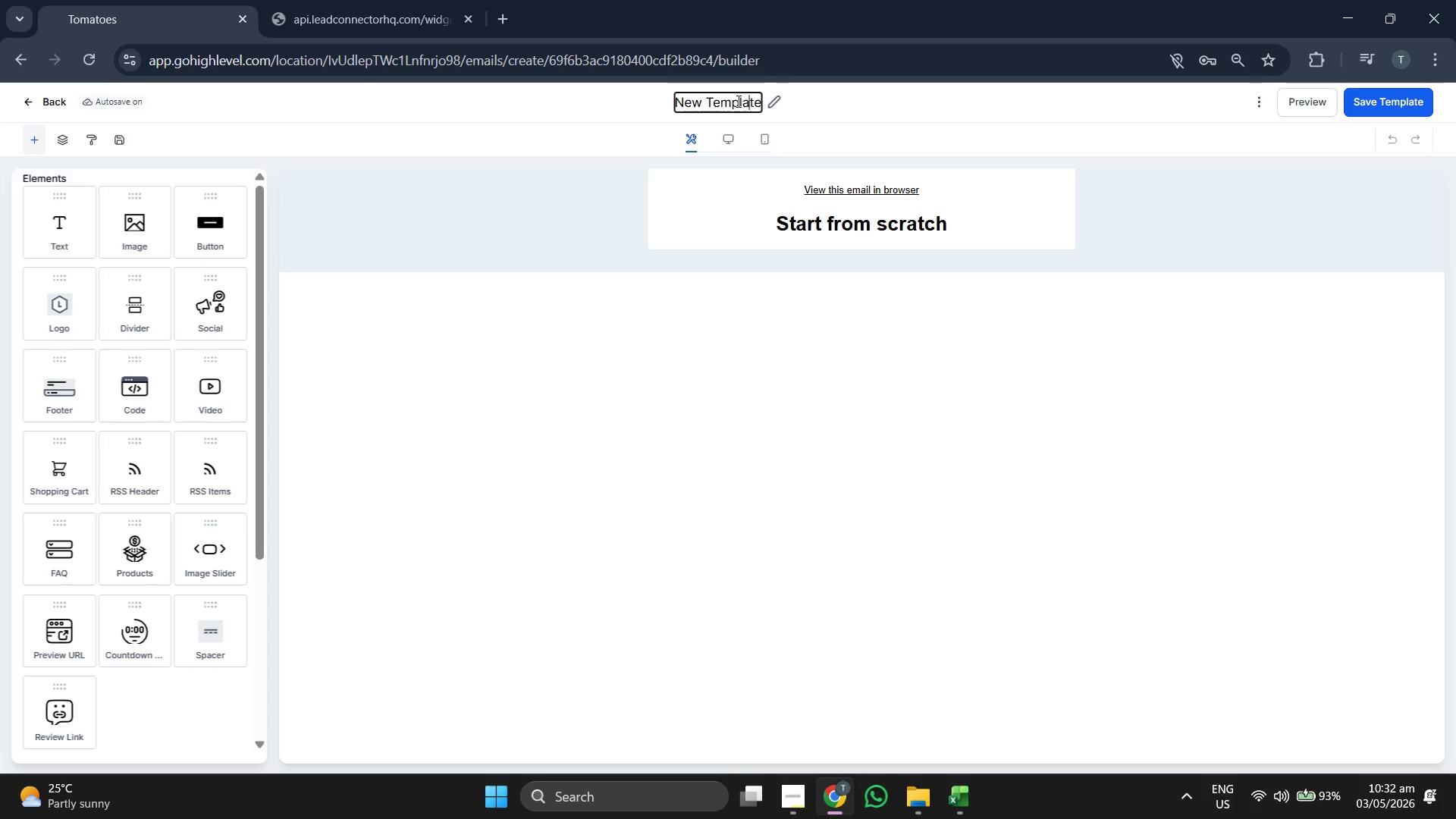 
key(ArrowRight)
 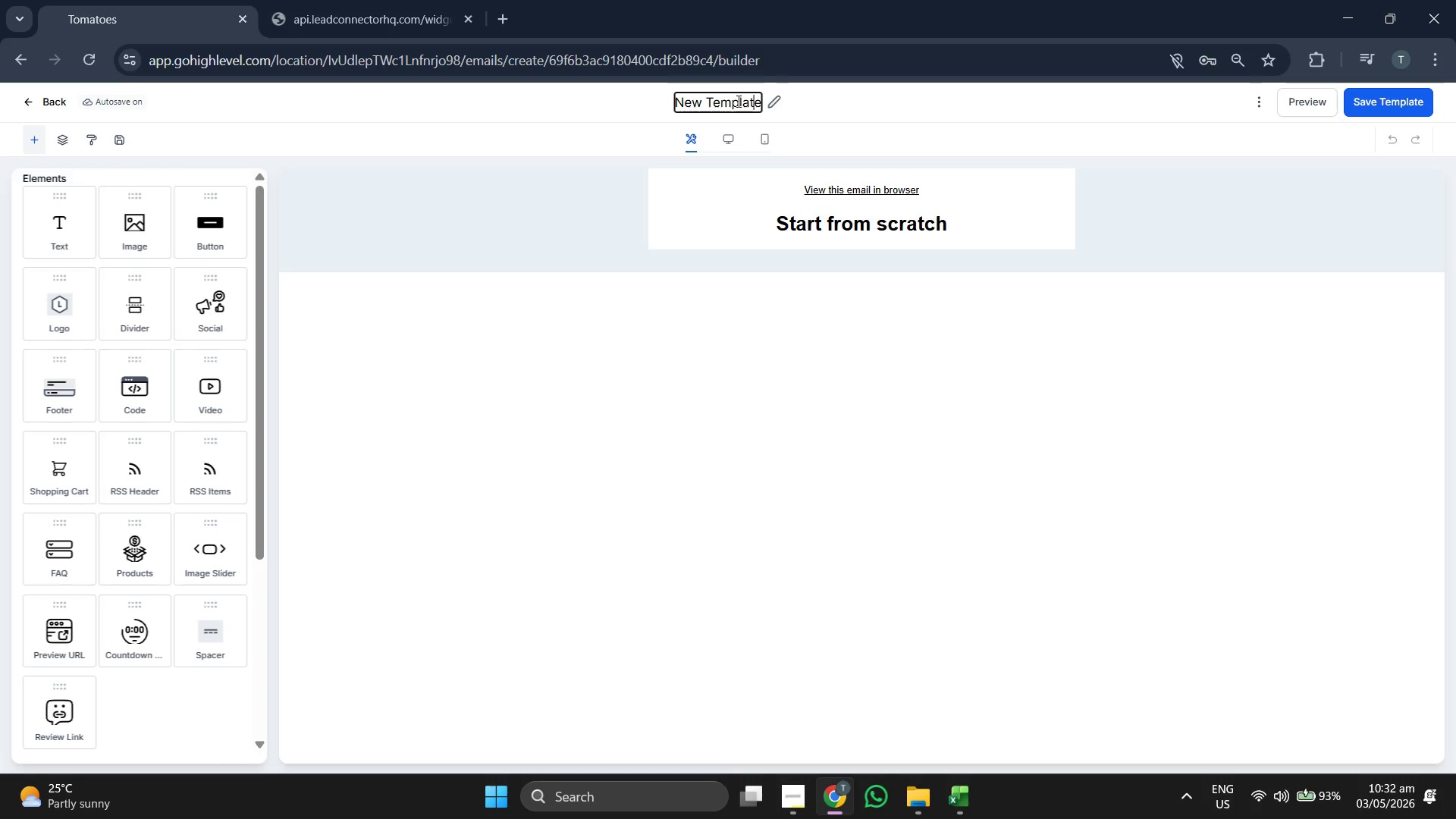 
key(ArrowRight)
 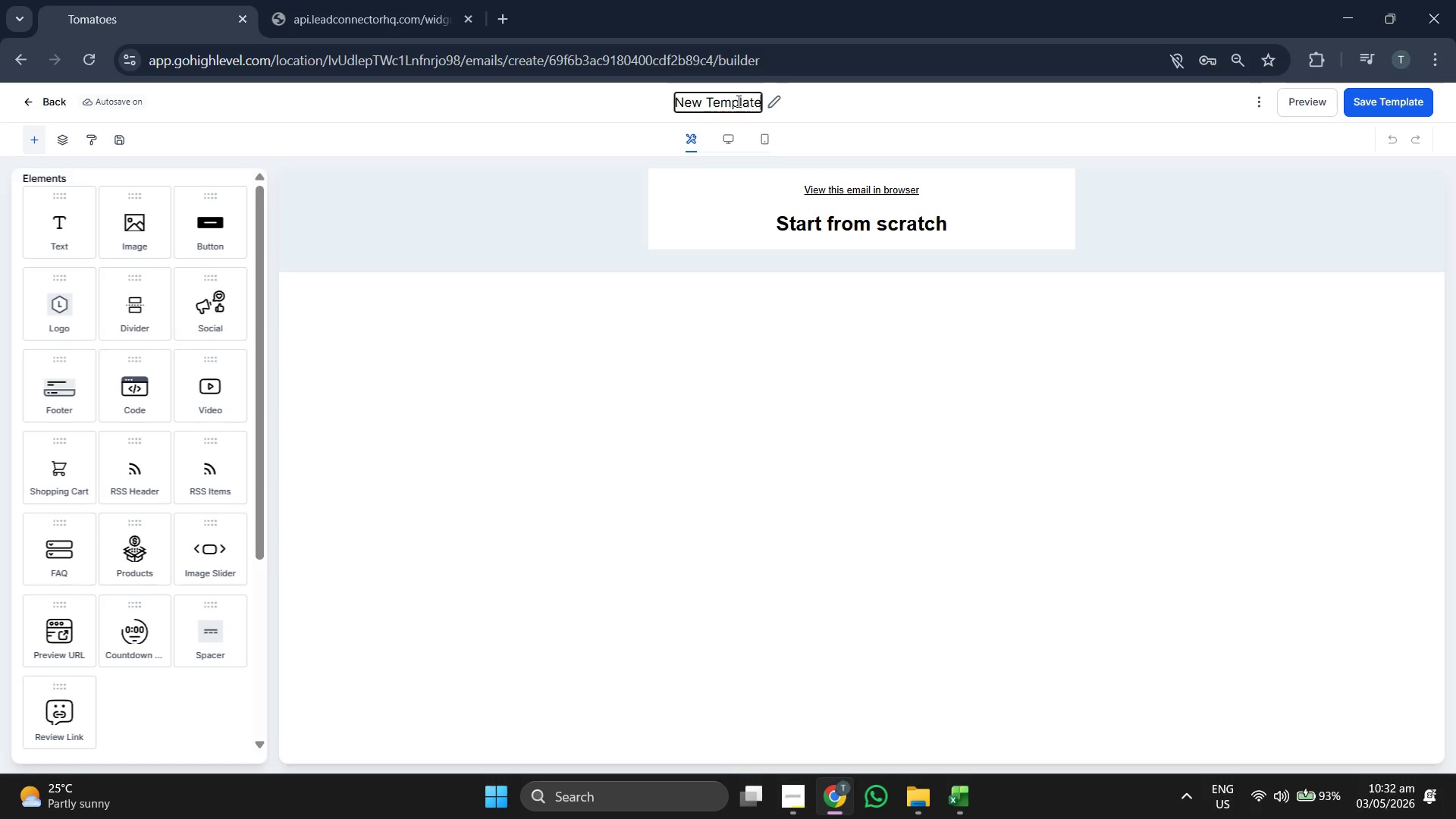 
key(ArrowRight)
 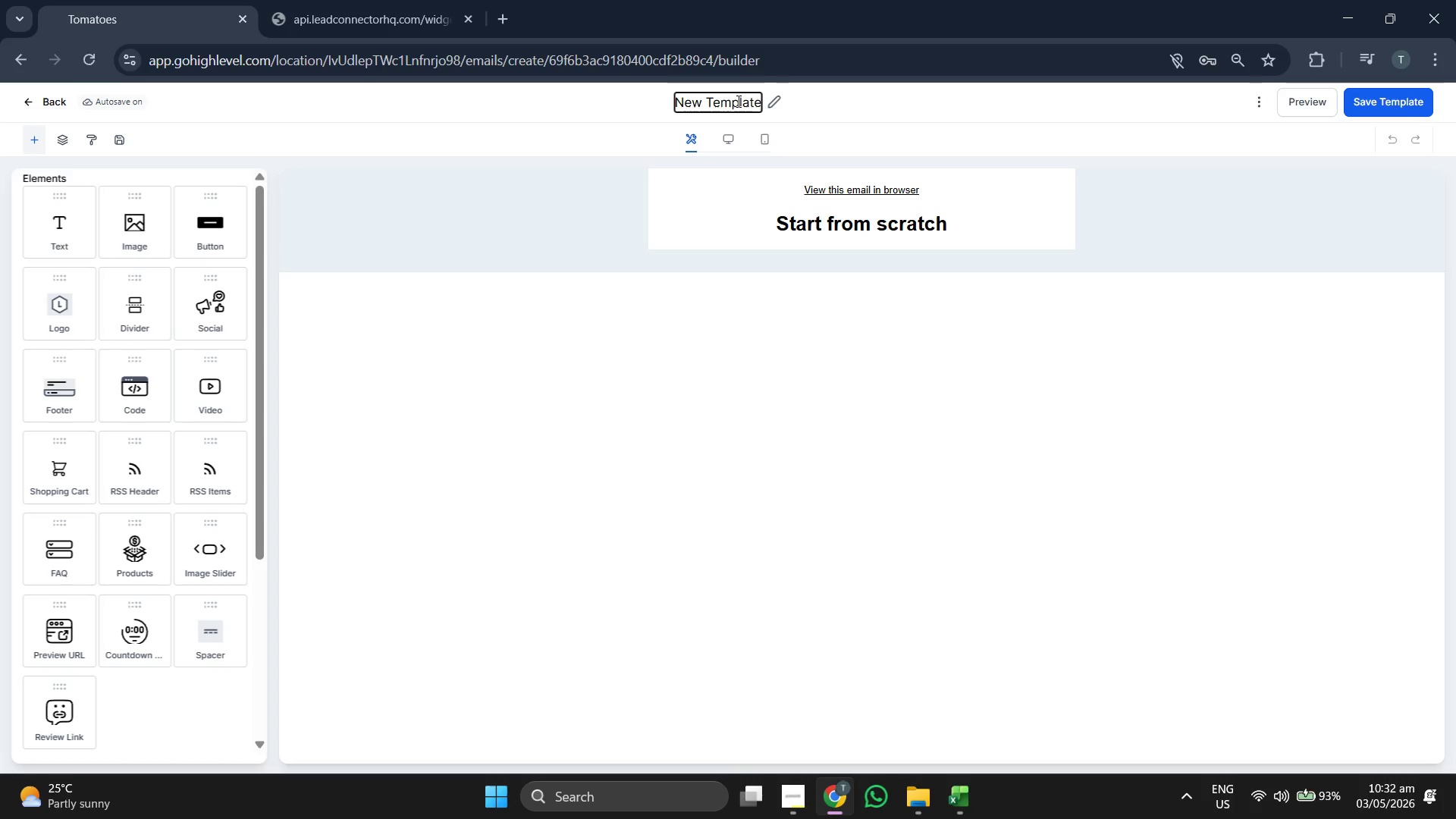 
key(Backspace)
 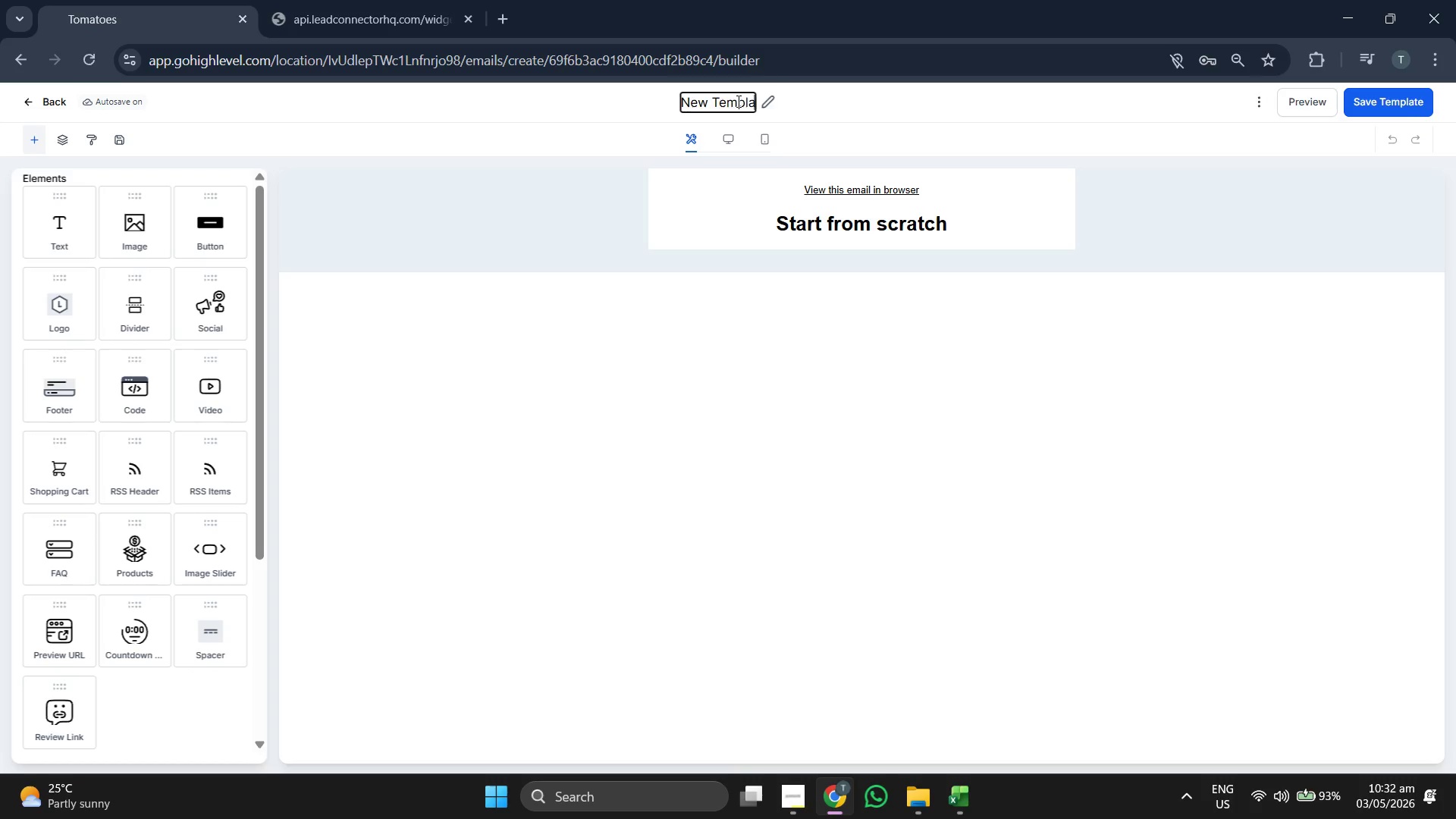 
key(Backspace)
 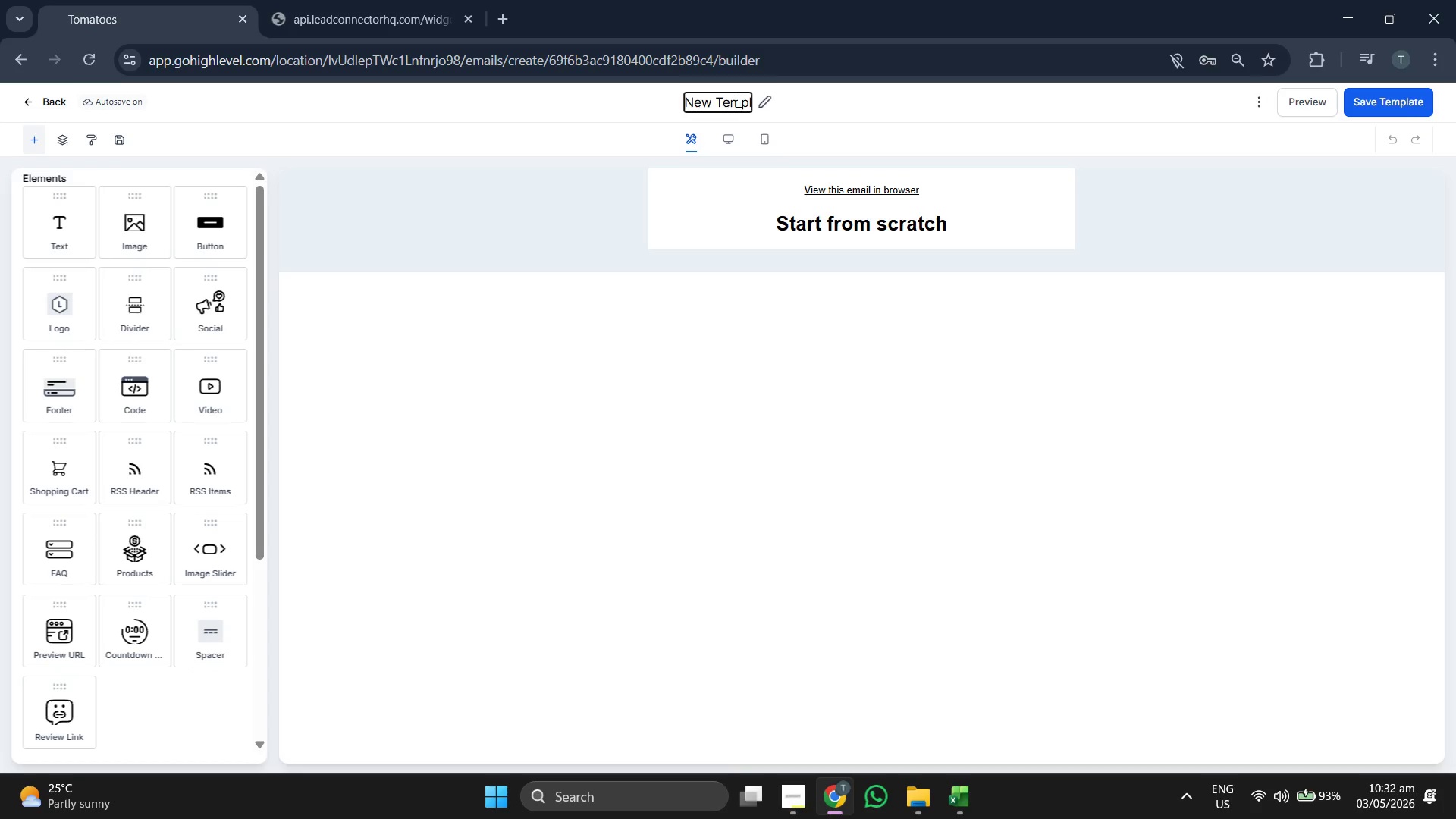 
key(Backspace)
 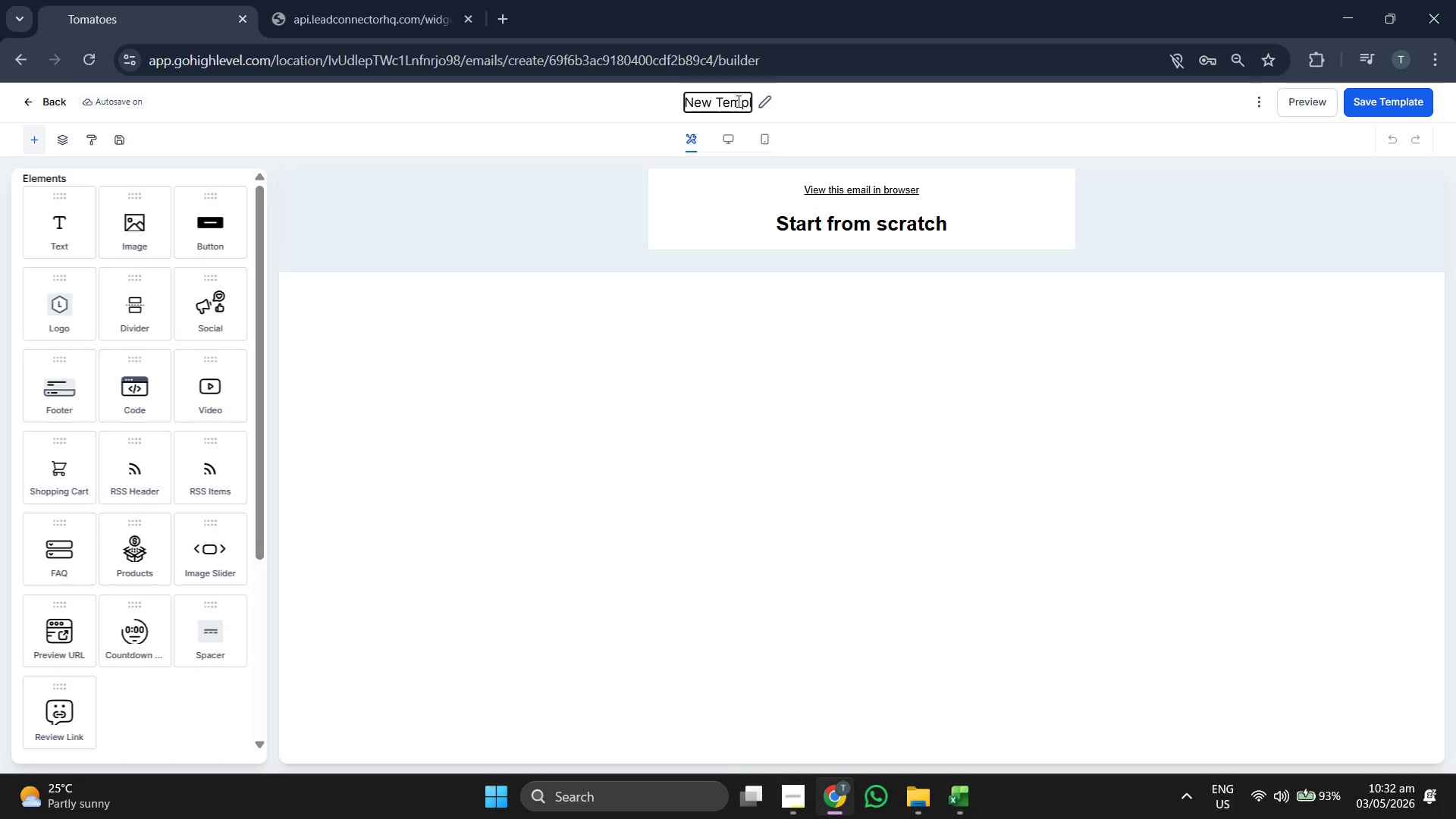 
key(Backspace)
 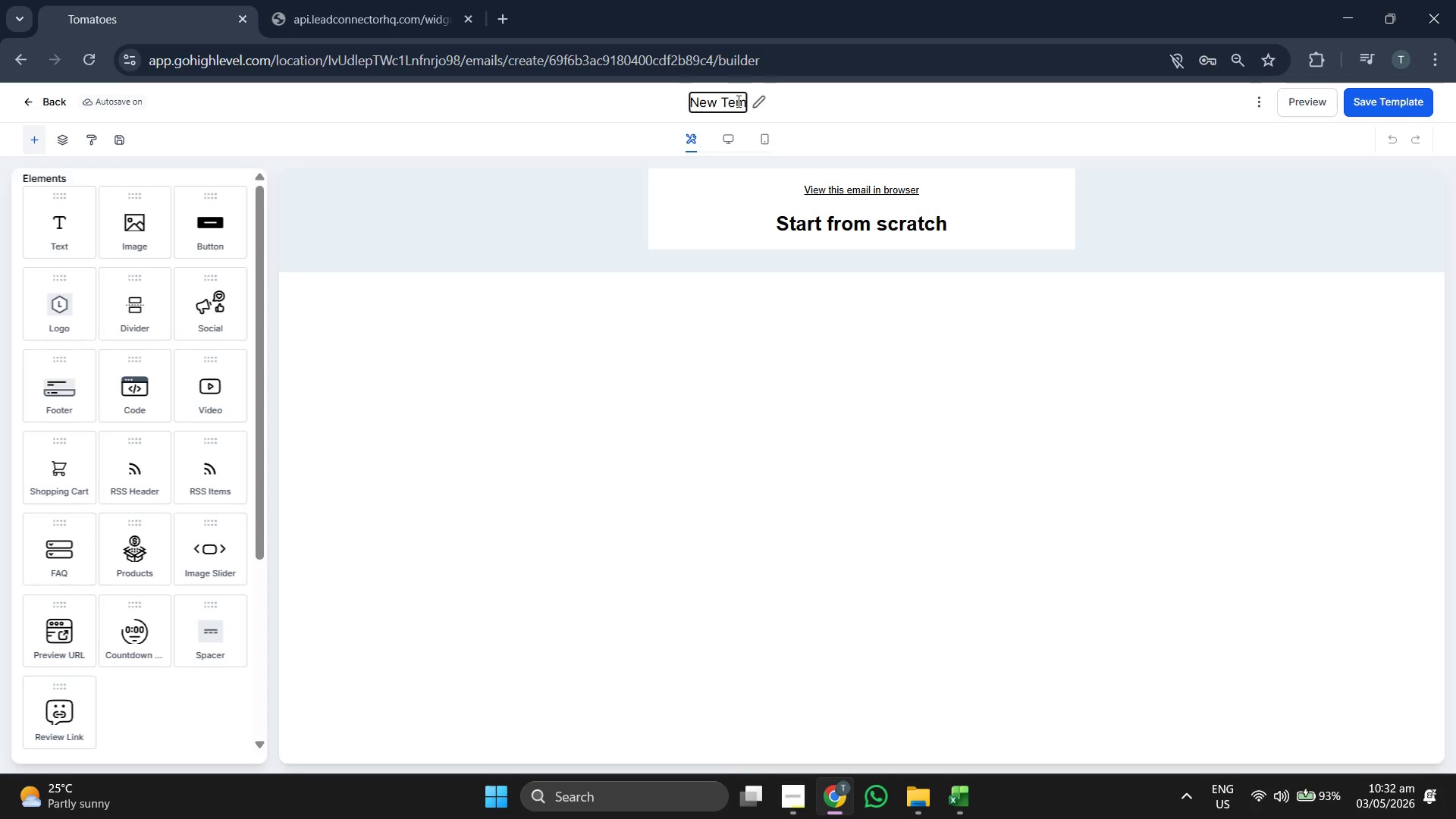 
key(Backspace)
 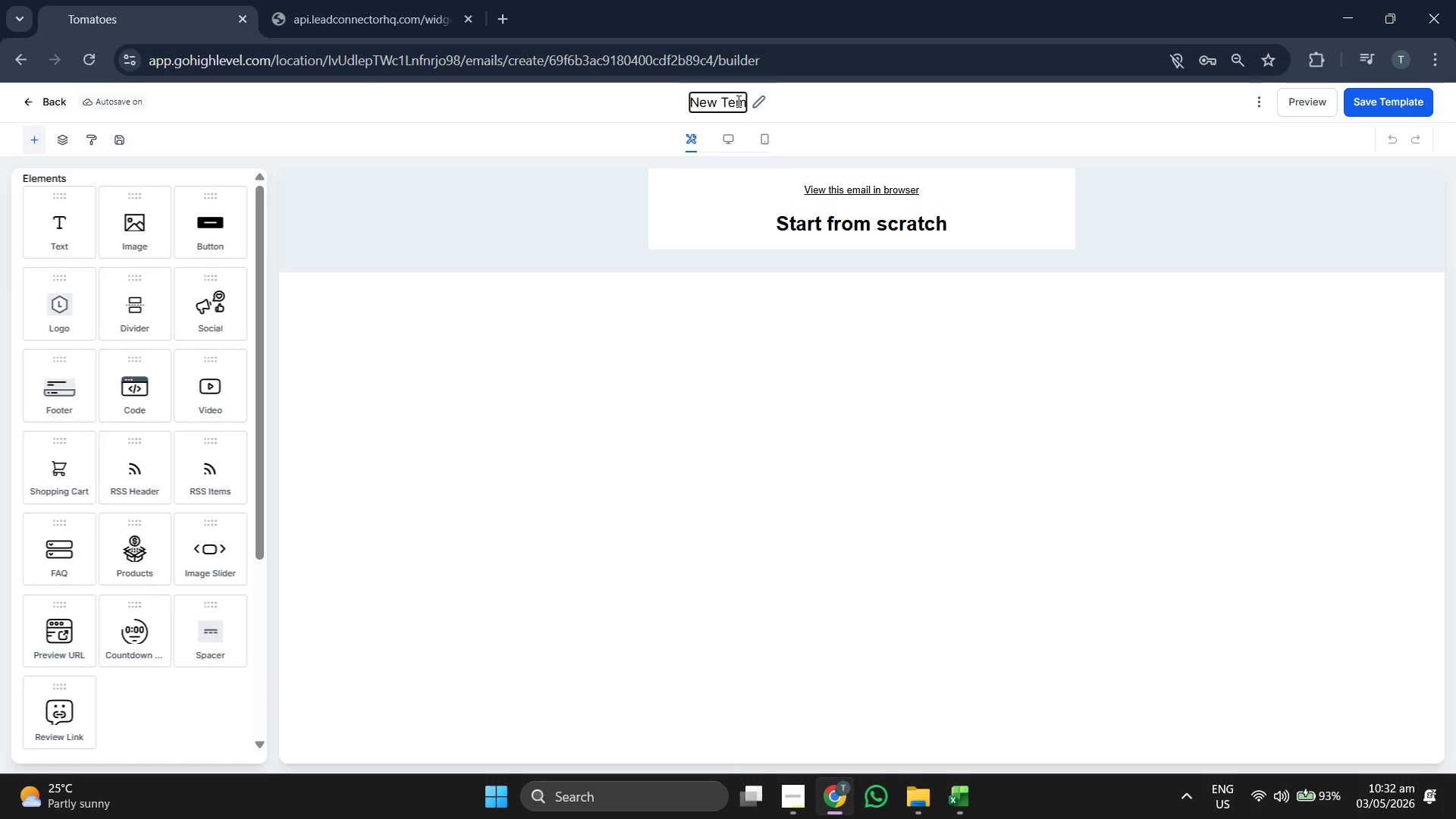 
key(Backspace)
 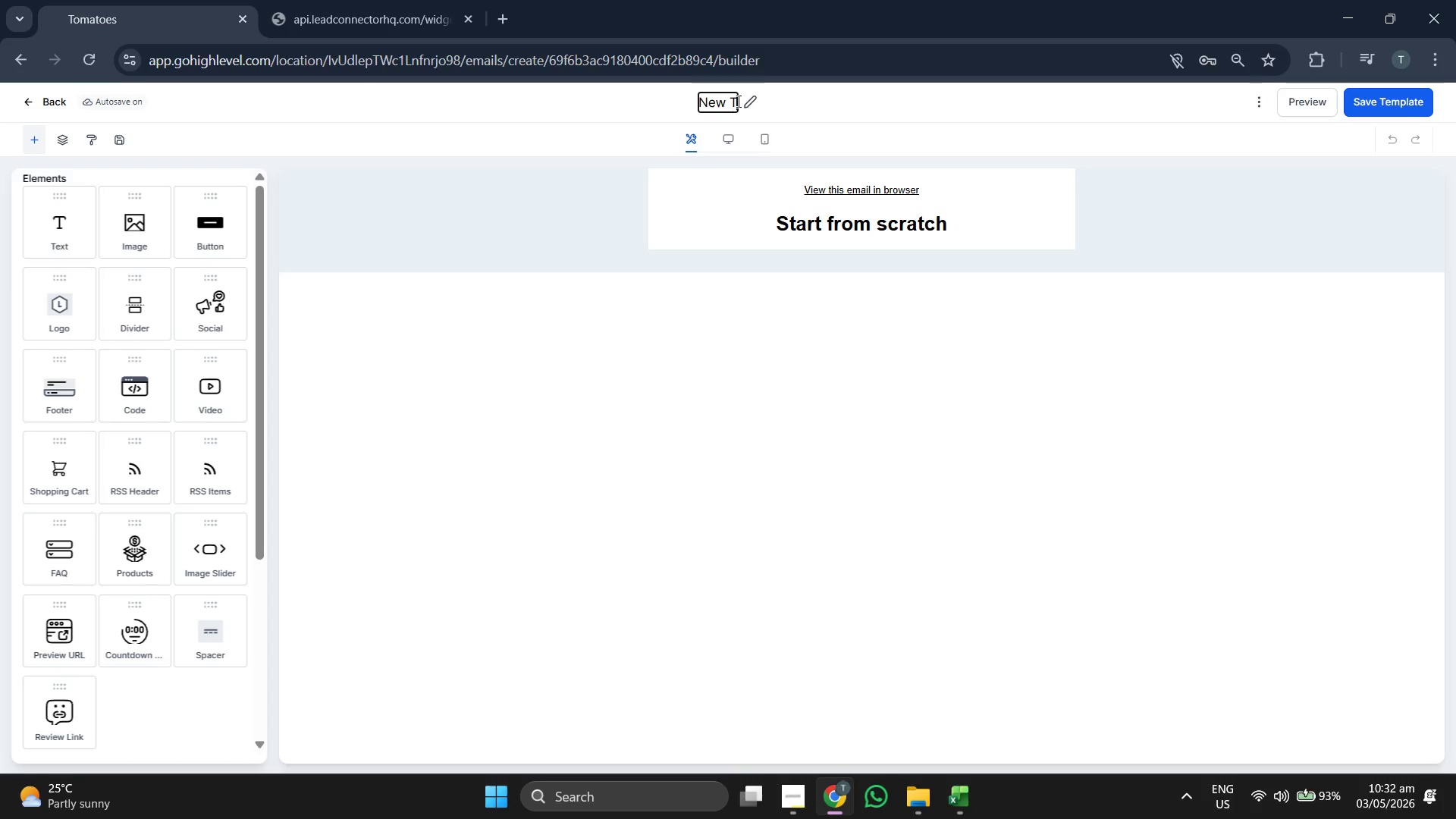 
key(Backspace)
 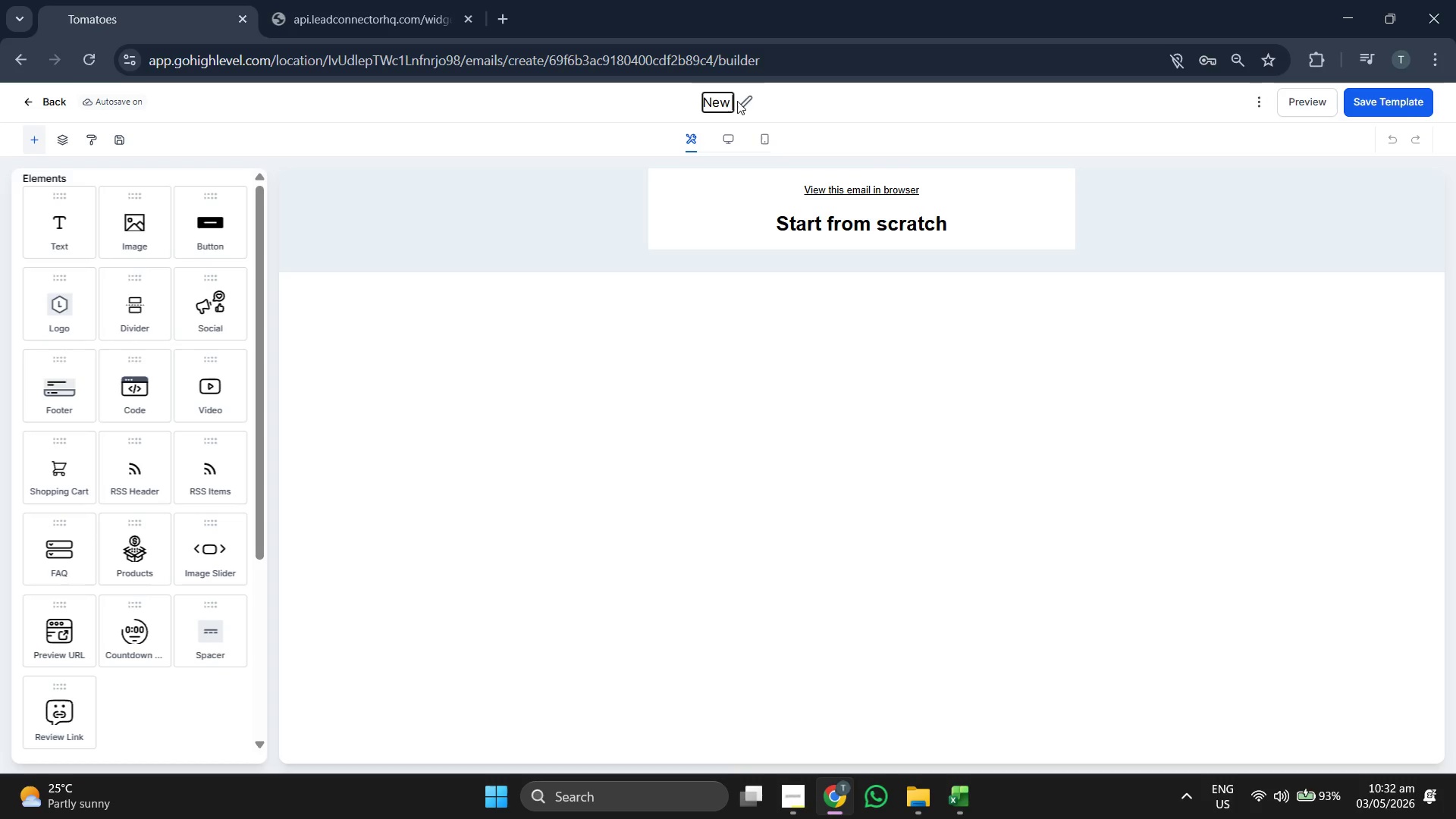 
key(Backspace)
 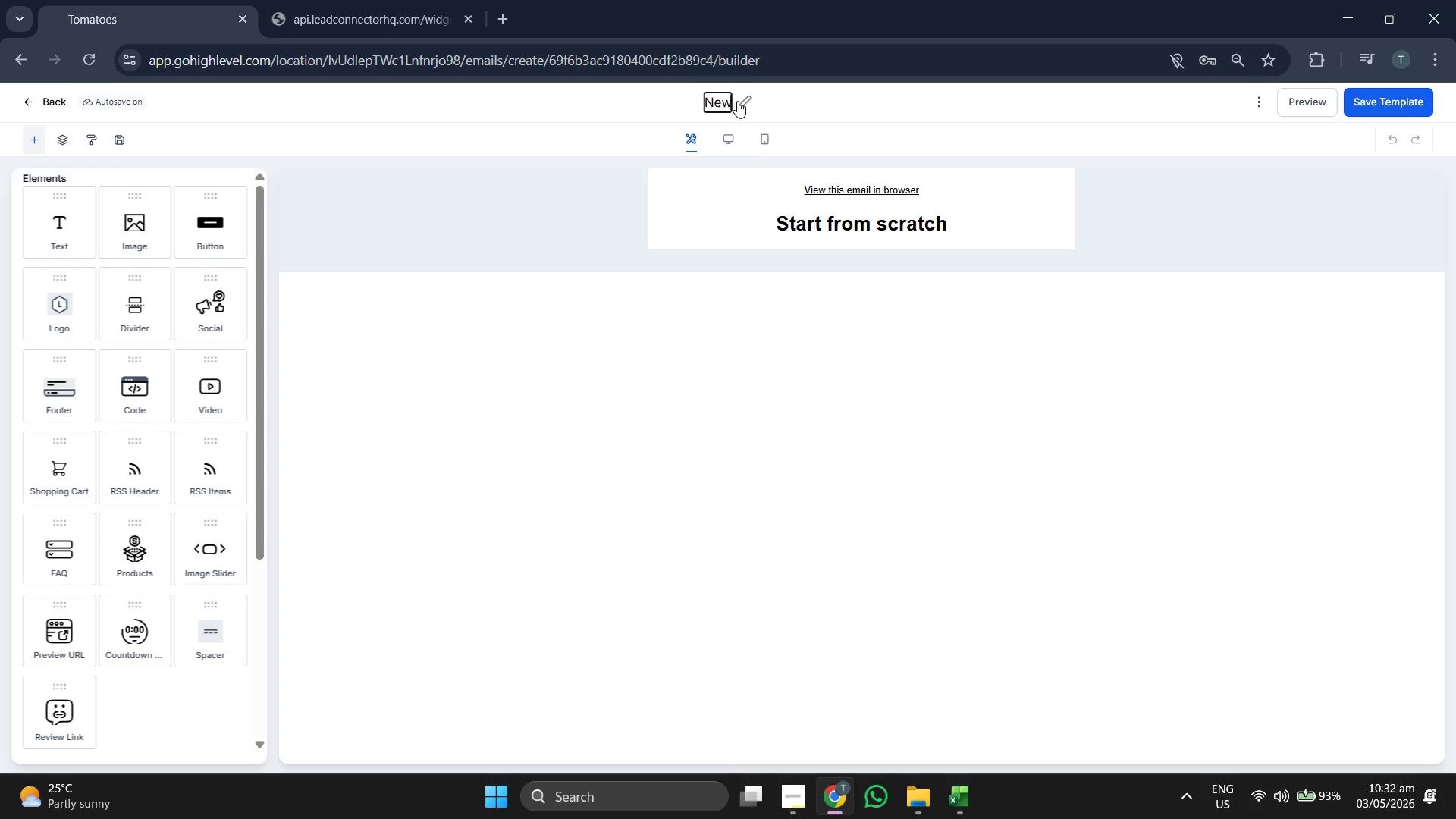 
key(Backspace)
 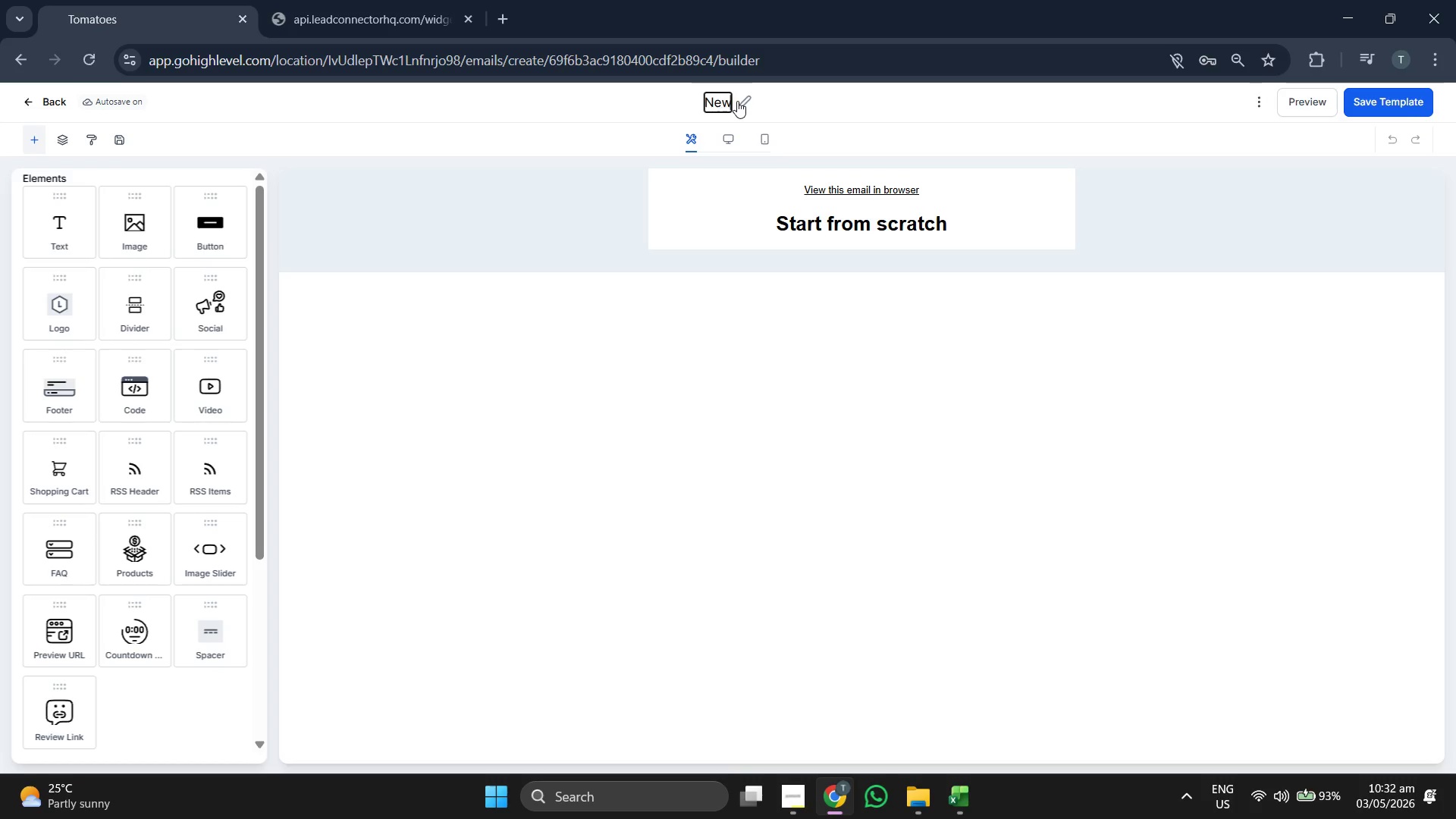 
key(Backspace)
 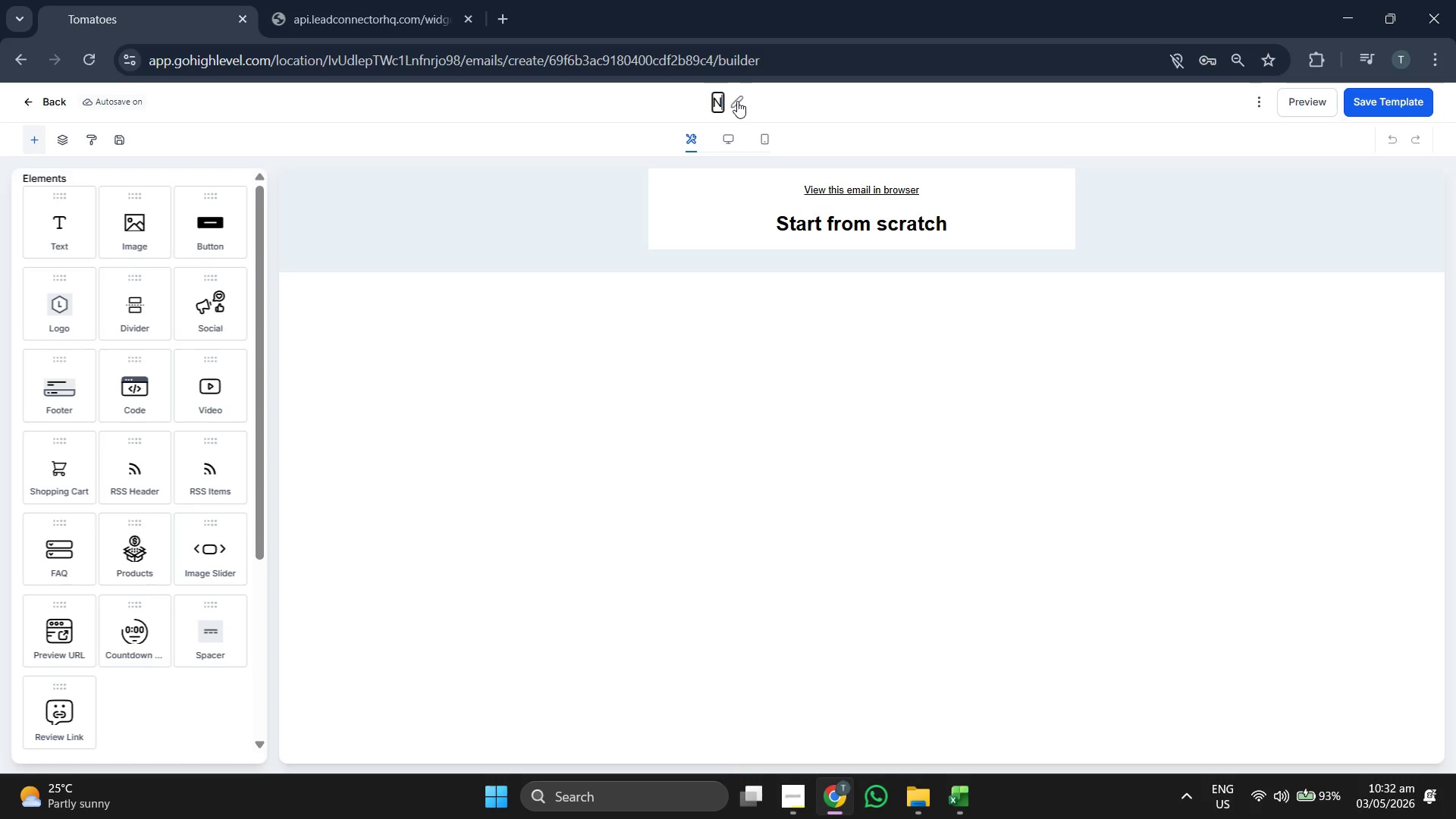 
key(Backspace)
 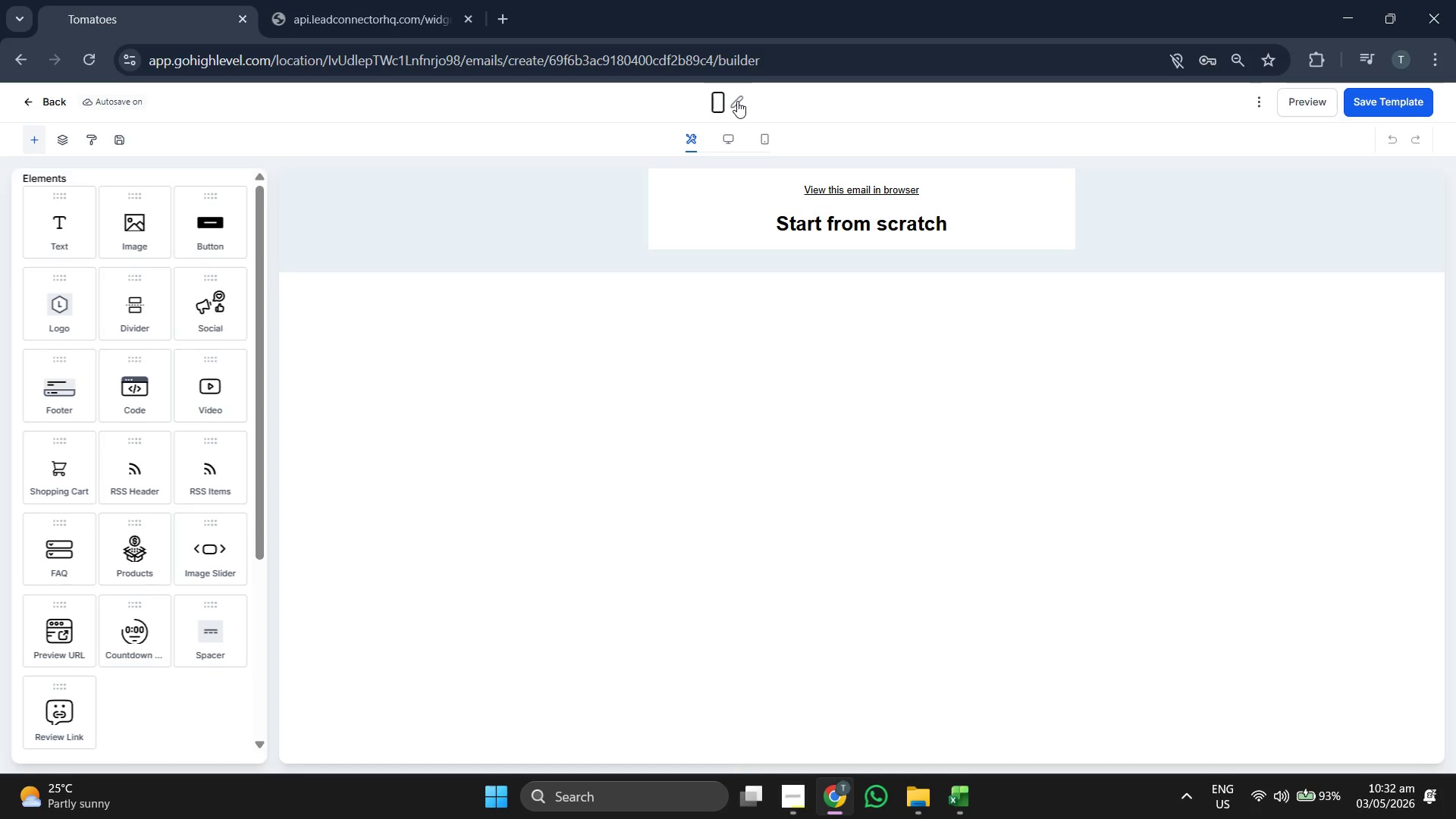 
key(Backspace)
 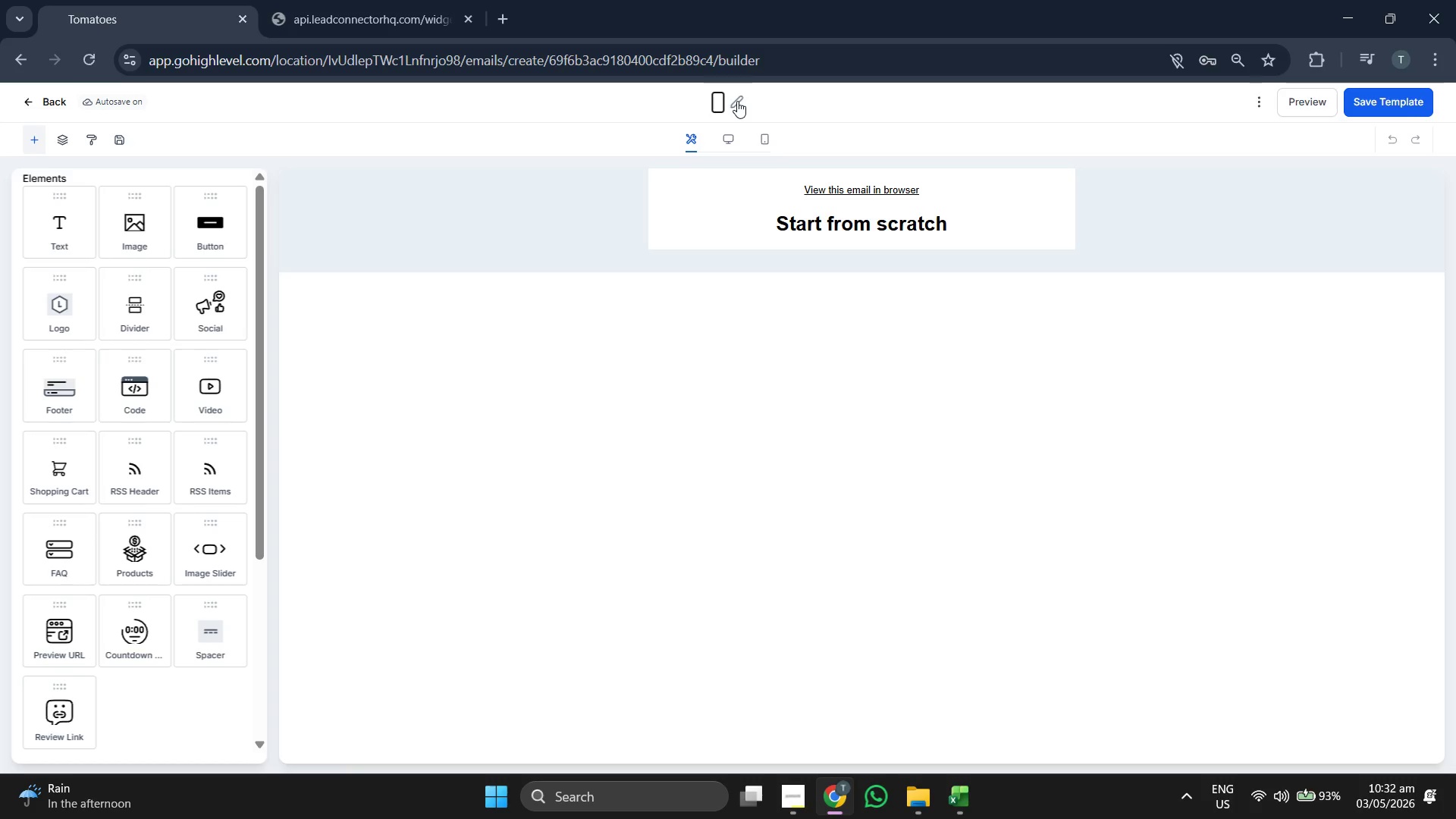 
wait(6.53)
 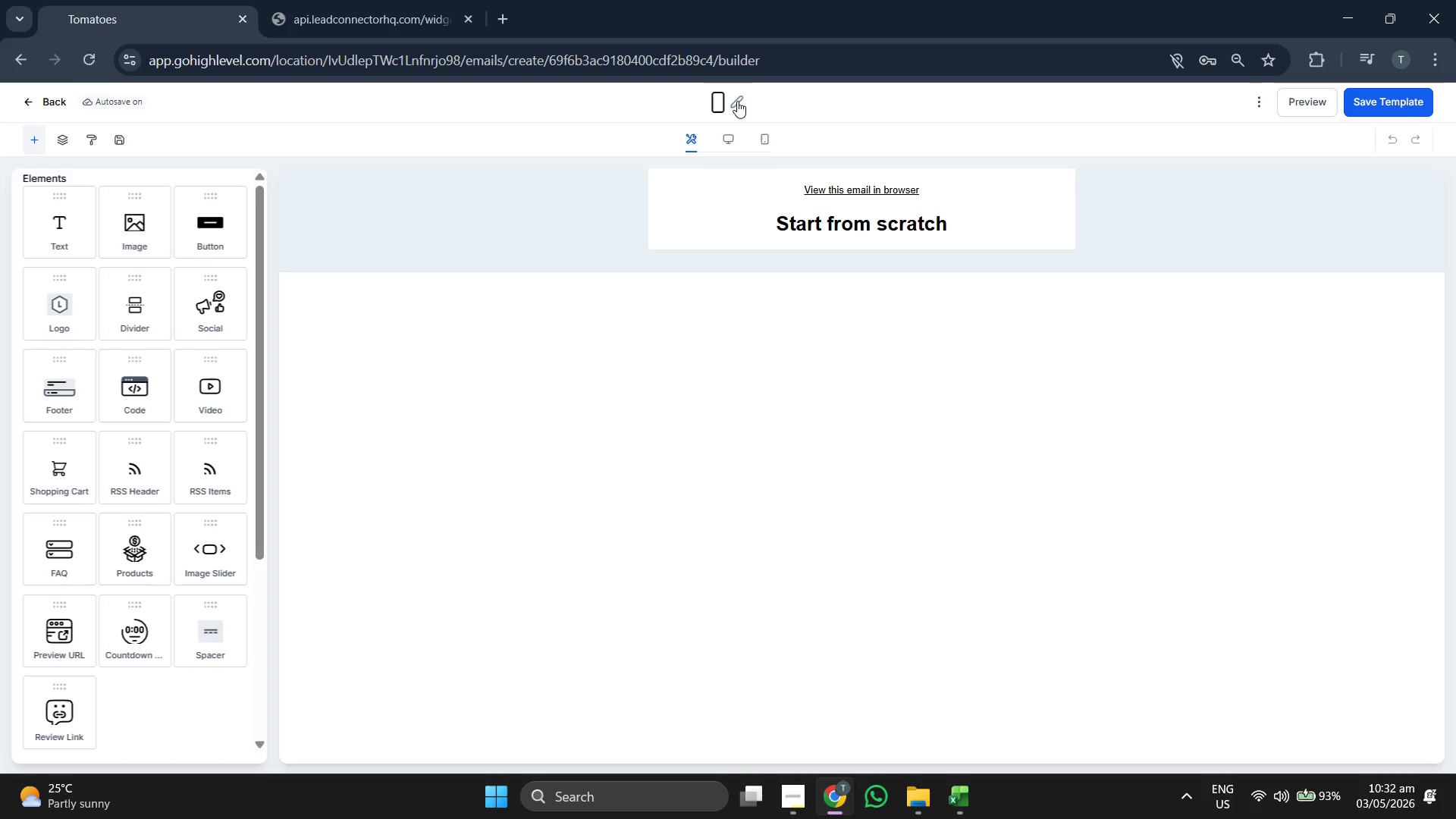 
key(CapsLock)
 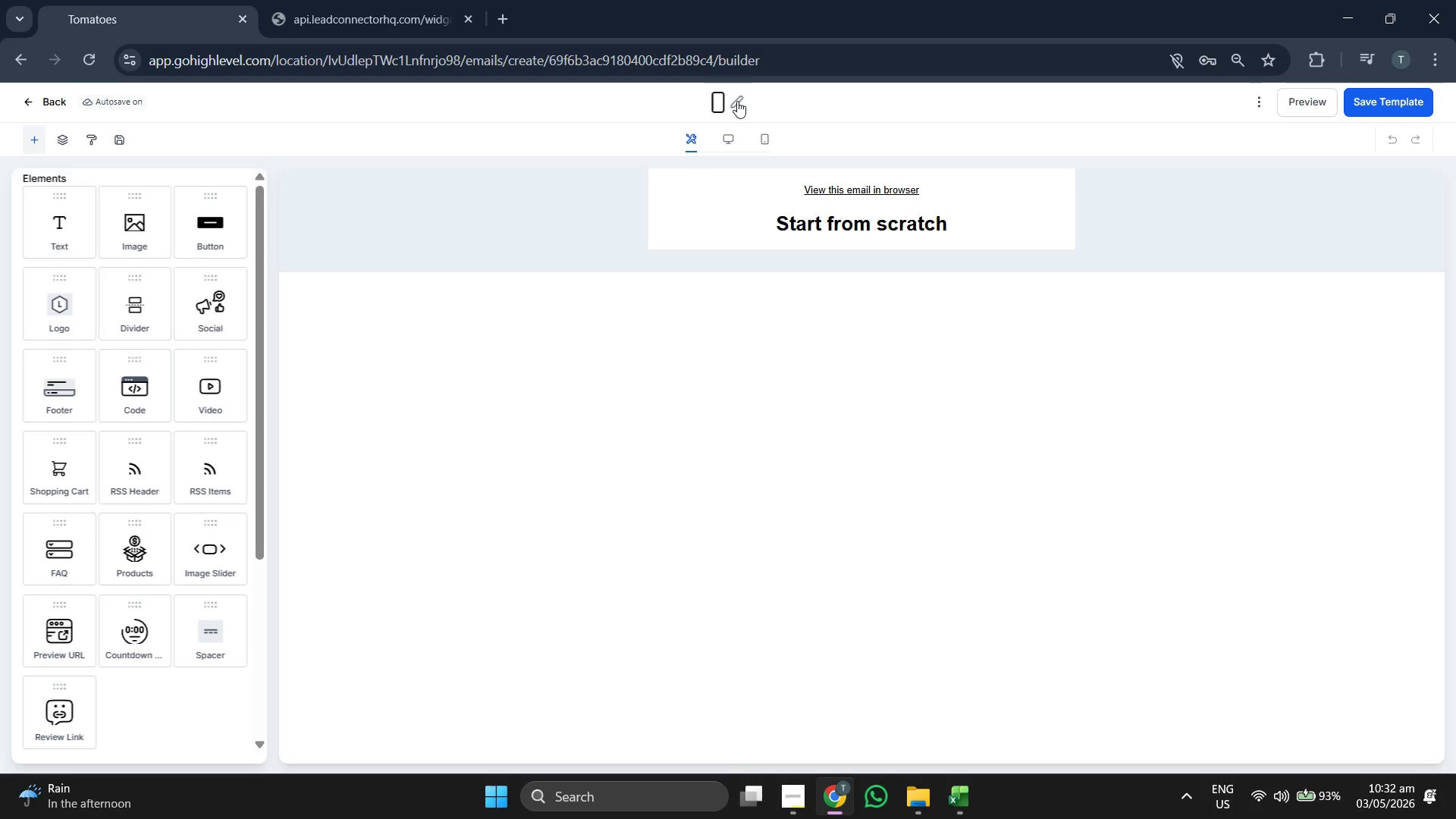 
key(W)
 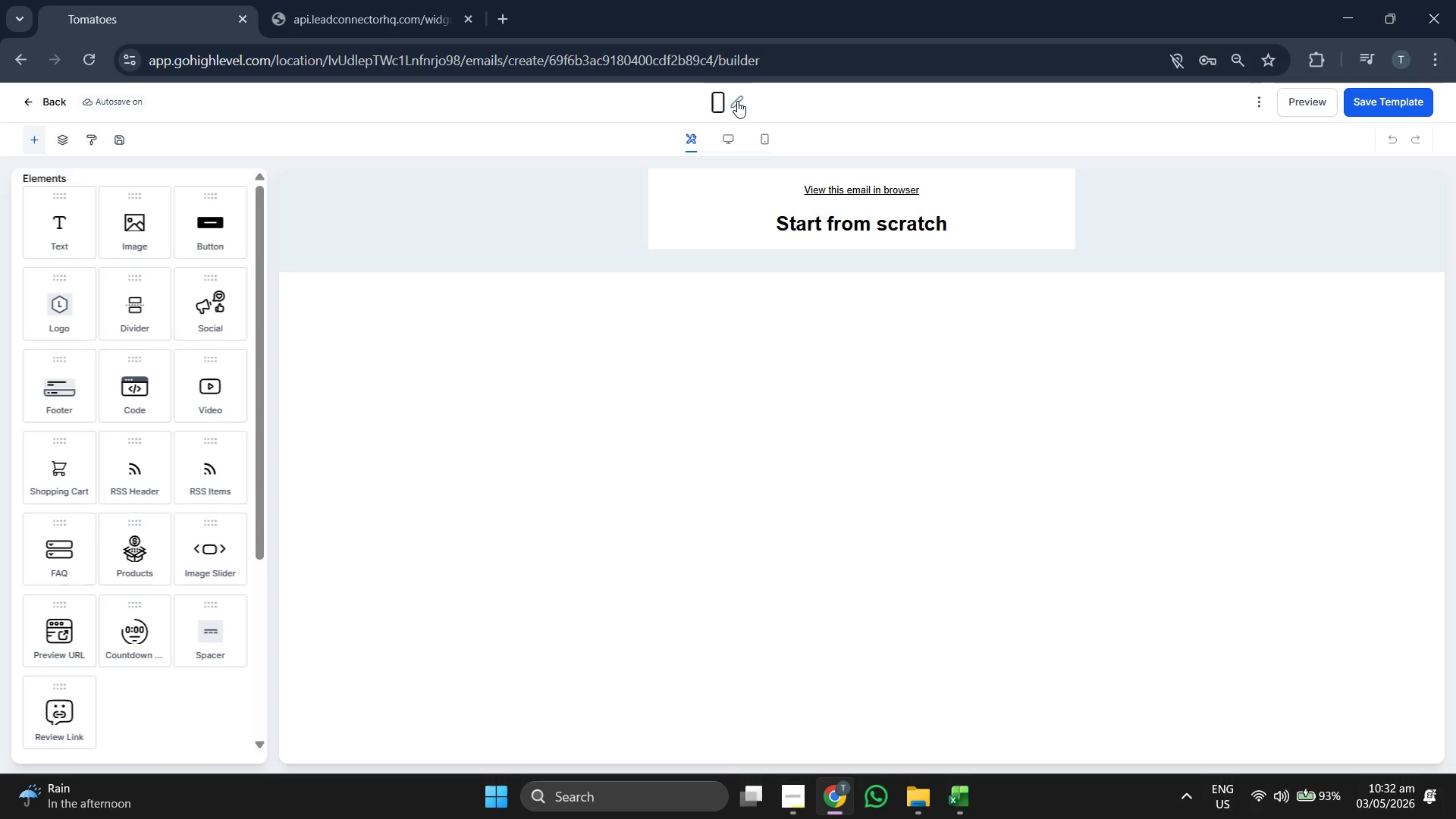 
key(CapsLock)
 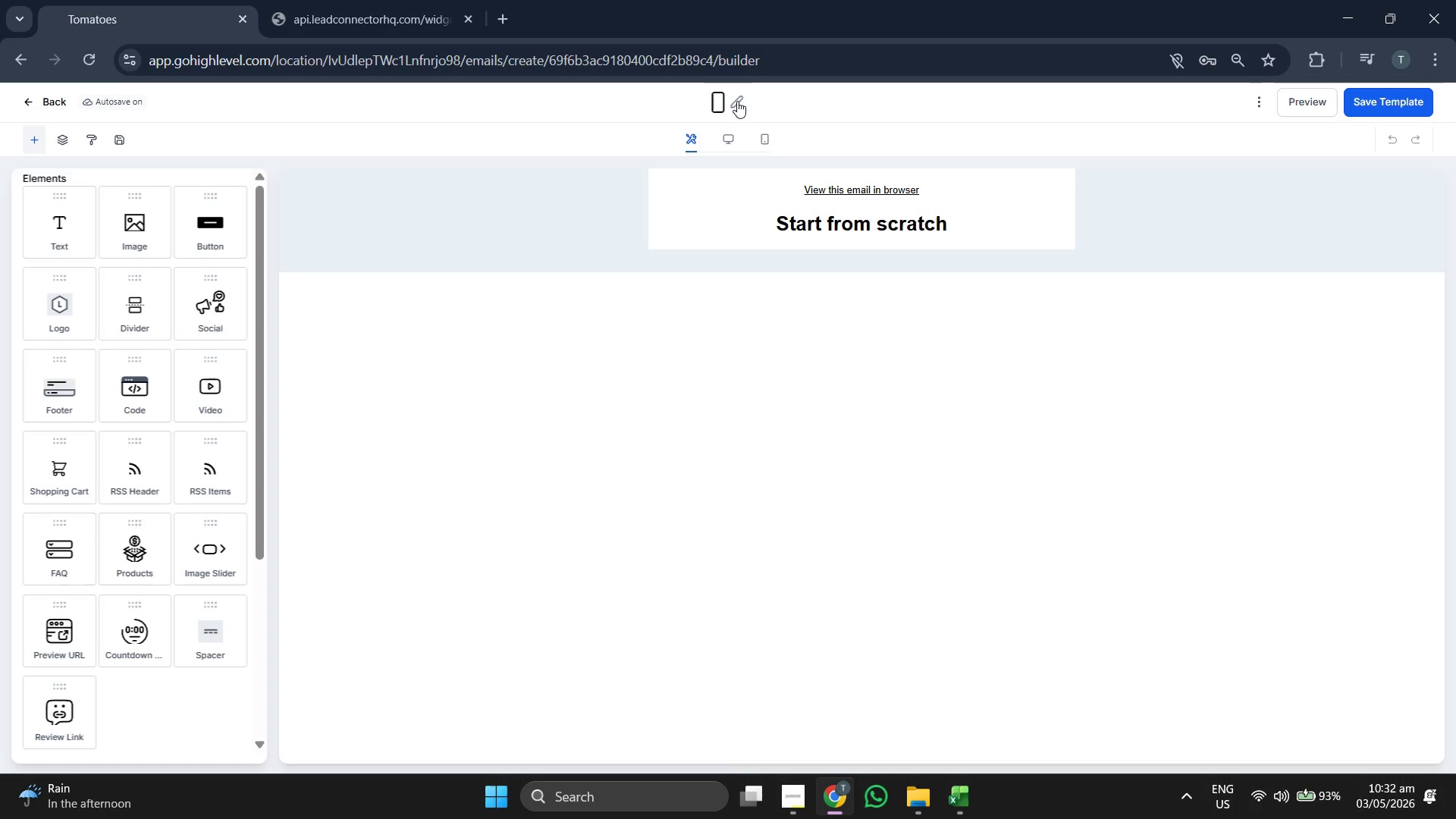 
key(E)
 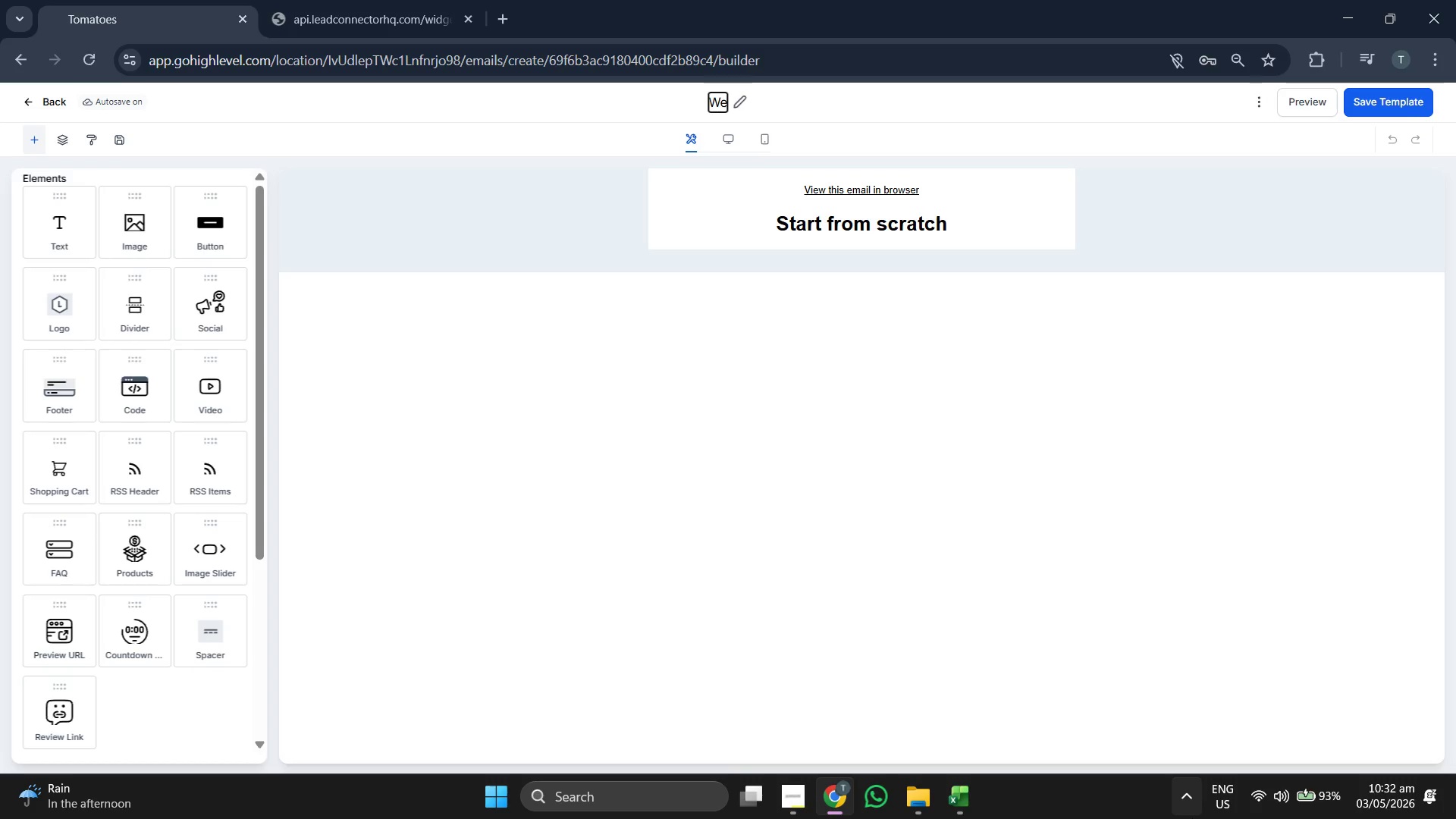 
key(Backspace)
key(Backspace)
type(Wedding)
 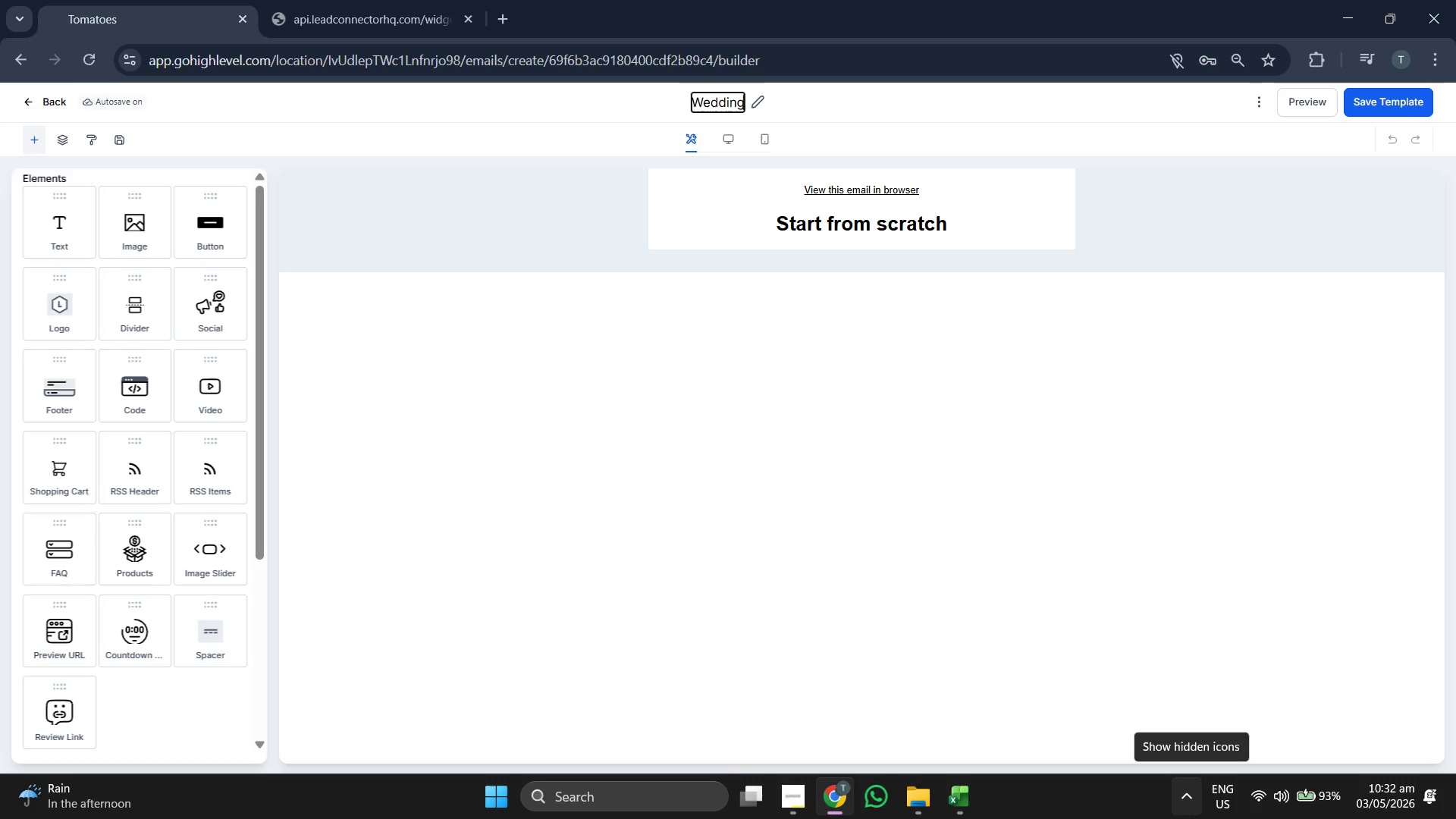 
wait(5.8)
 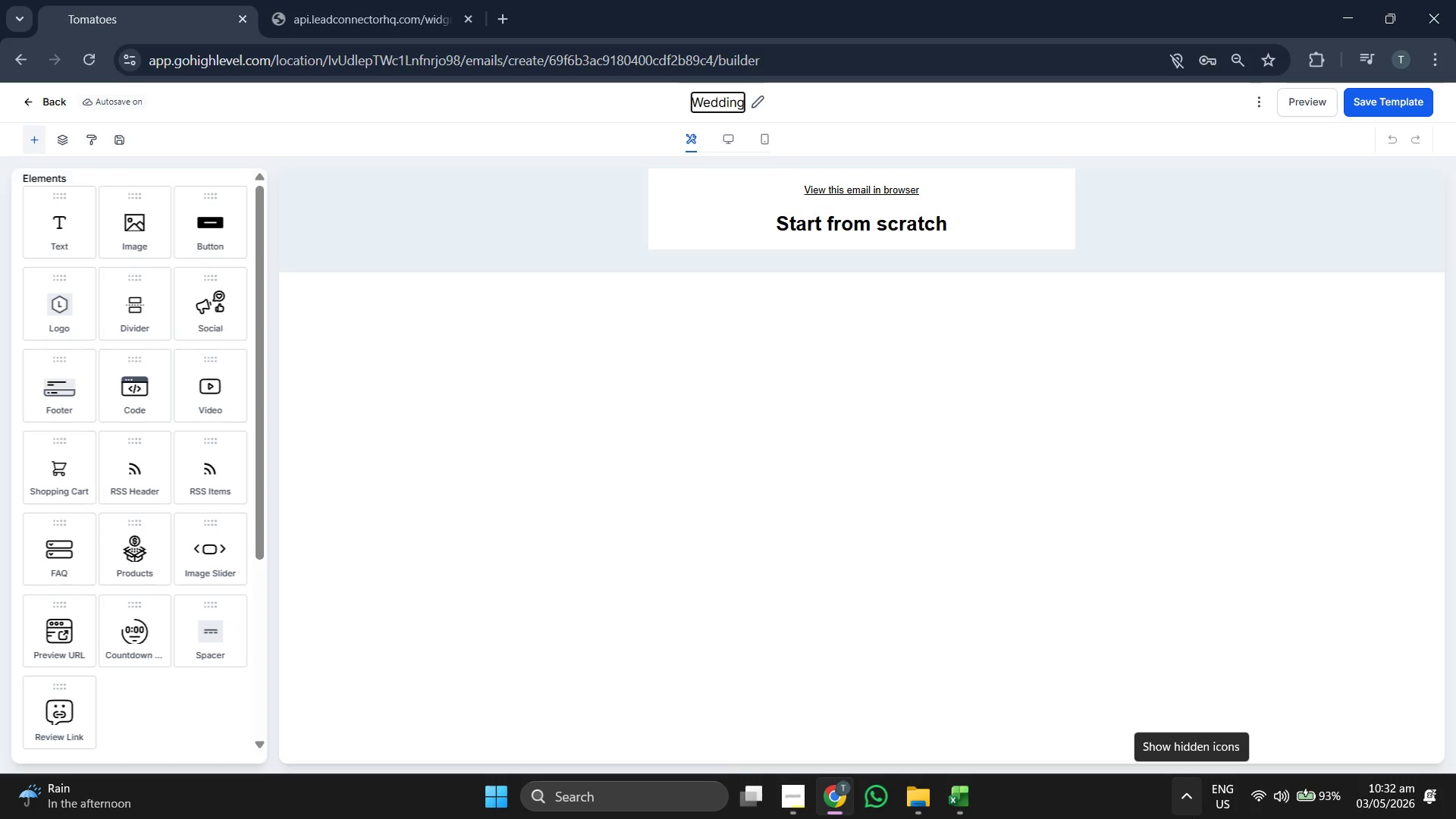 
type(Nu)
key(Backspace)
key(Backspace)
type( Nurture: Touch 1 (Imedd)
key(Backspace)
key(Backspace)
key(Backspace)
type(medaite)
key(Backspace)
key(Backspace)
key(Backspace)
key(Backspace)
type(iate))
 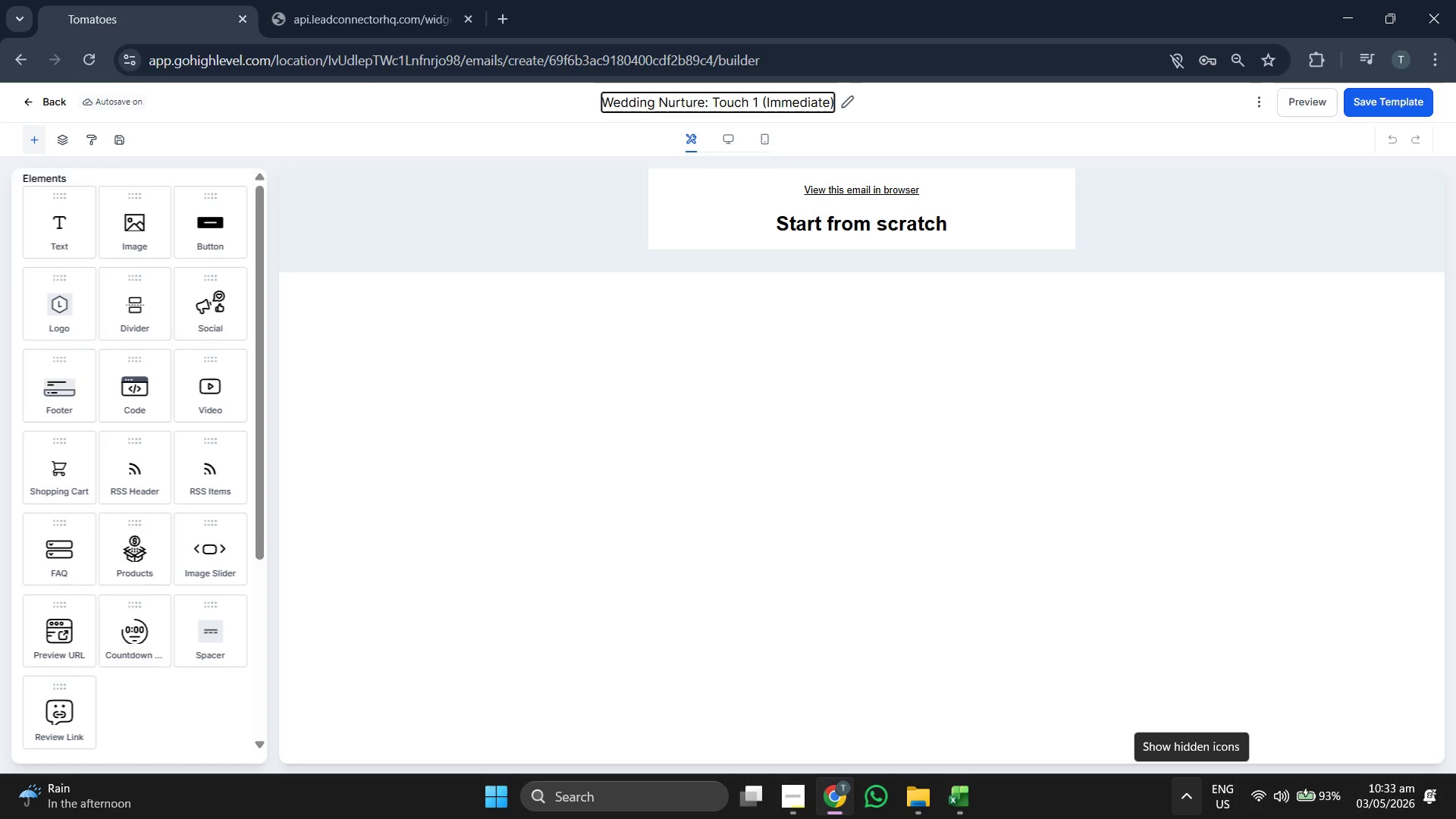 
wait(9.92)
 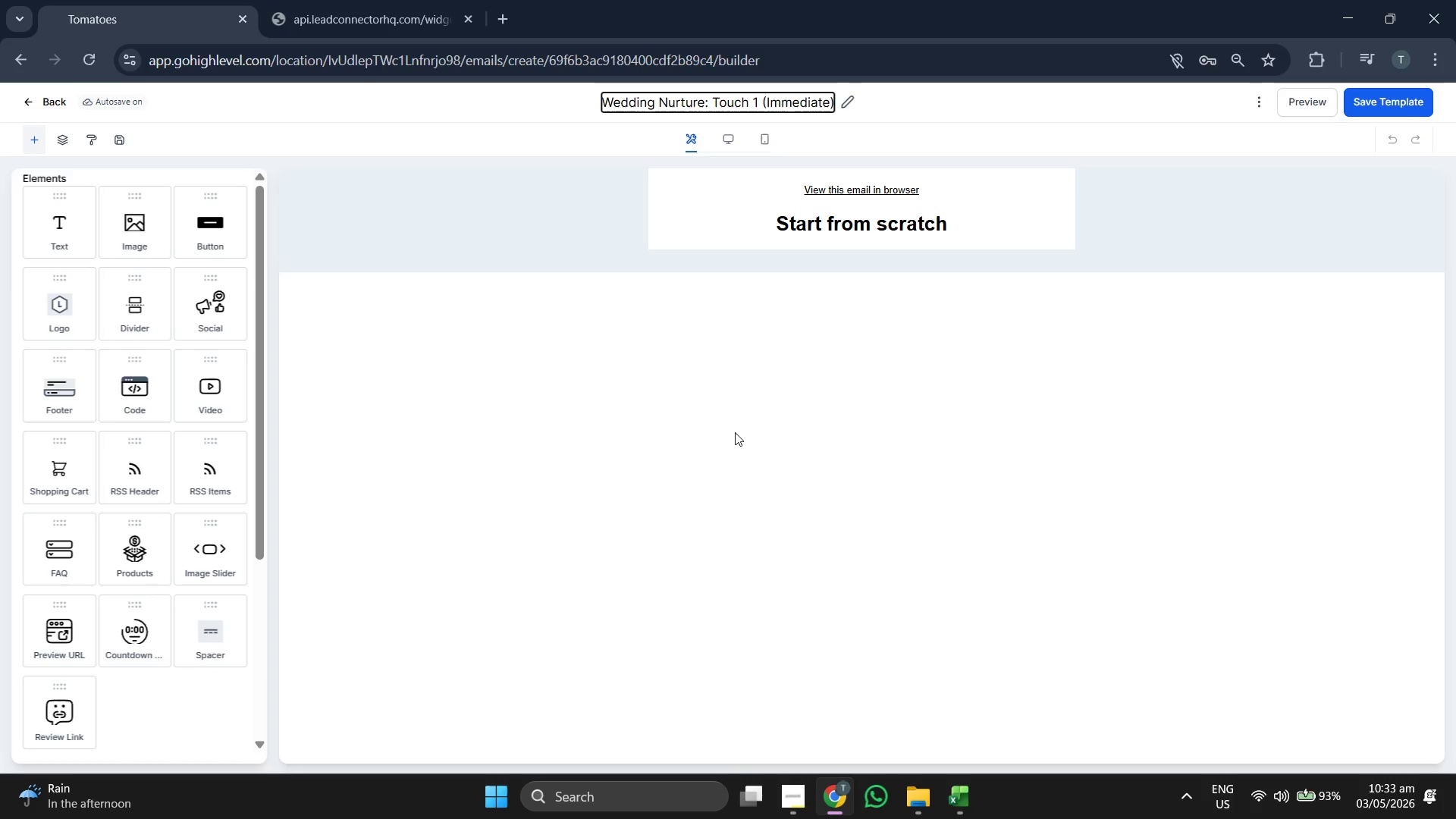 
left_click([817, 211])
 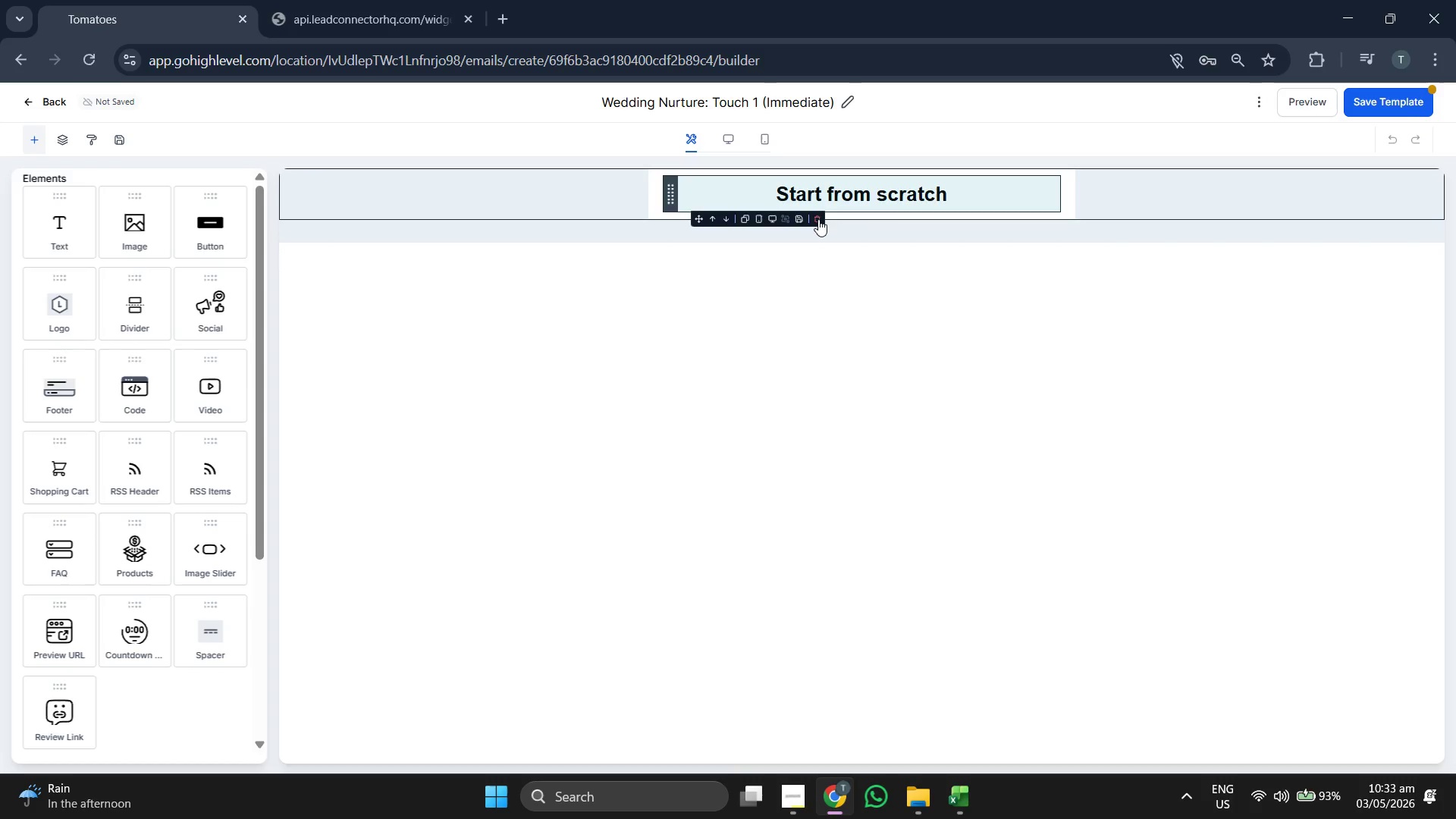 
left_click([817, 219])
 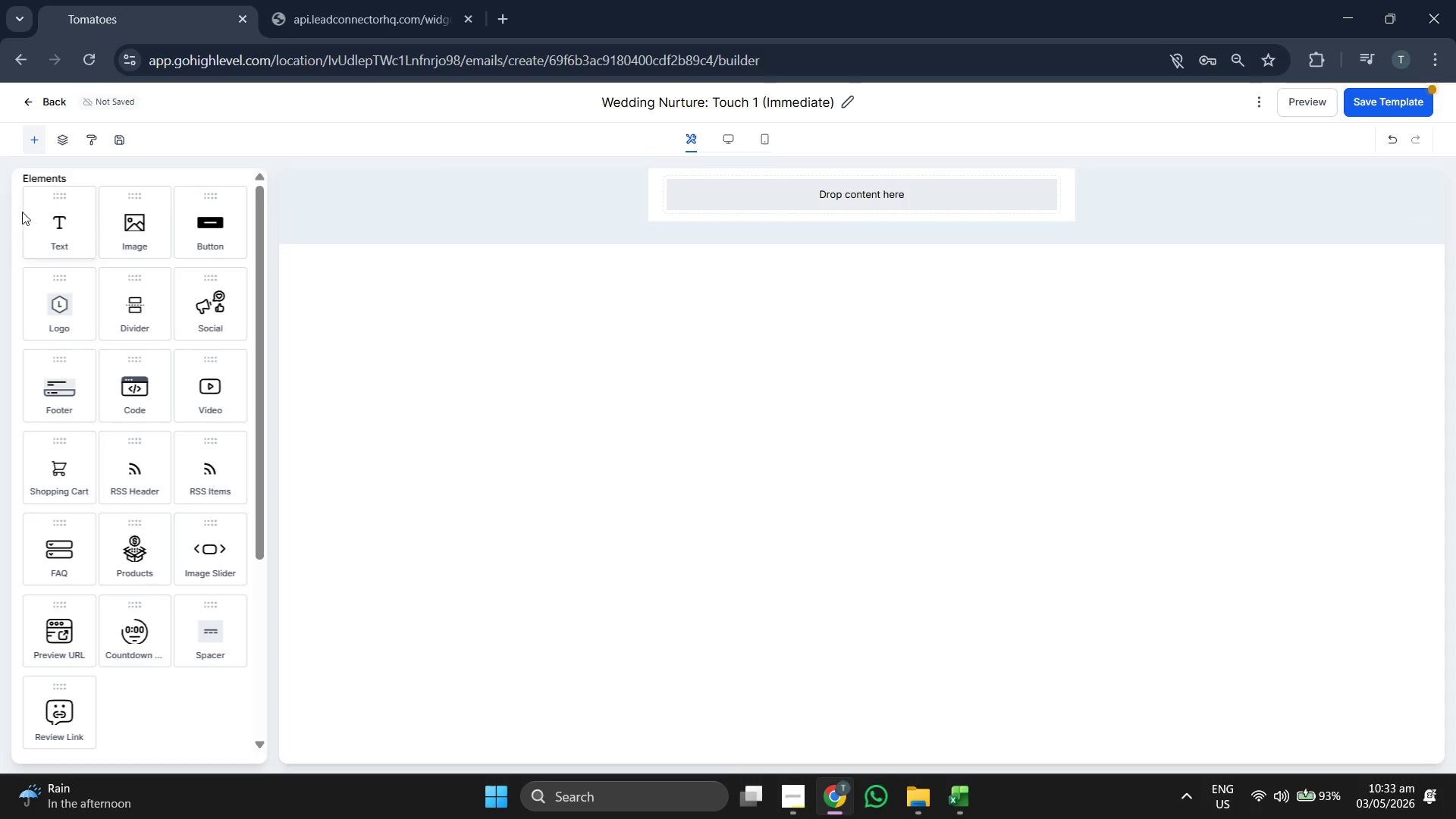 
left_click_drag(start_coordinate=[40, 223], to_coordinate=[739, 198])
 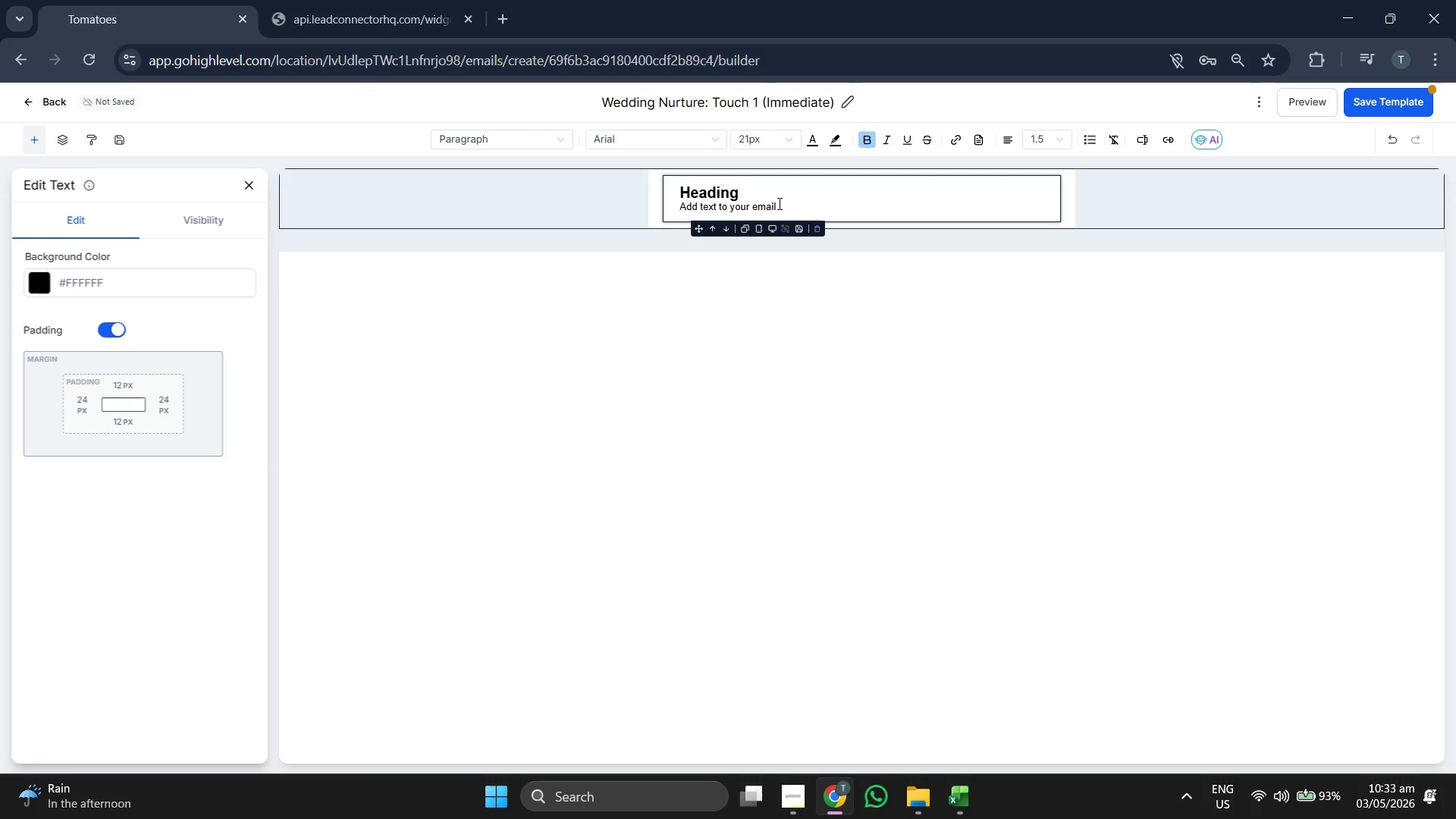 
left_click([802, 196])
 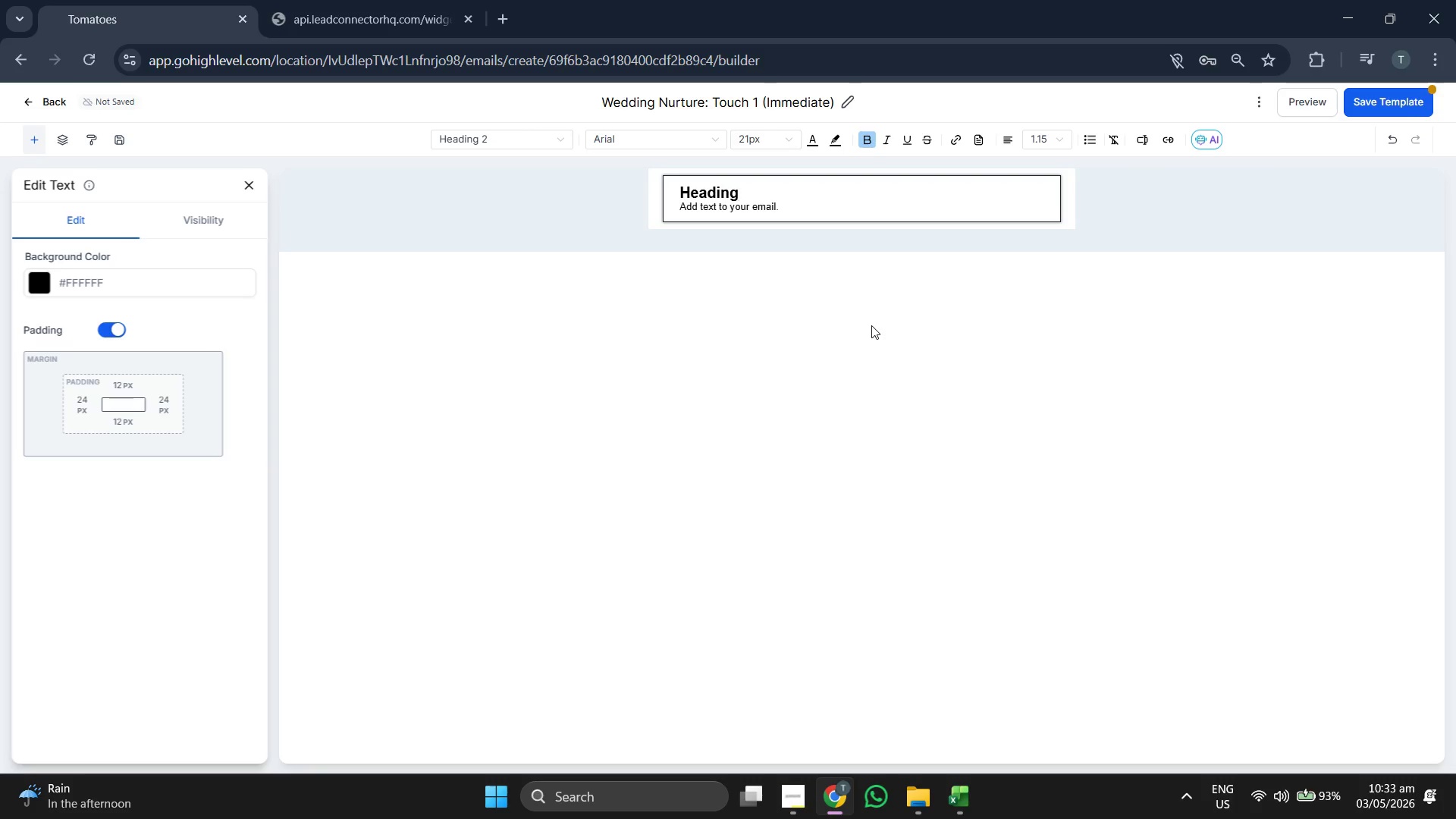 
key(Backspace)
 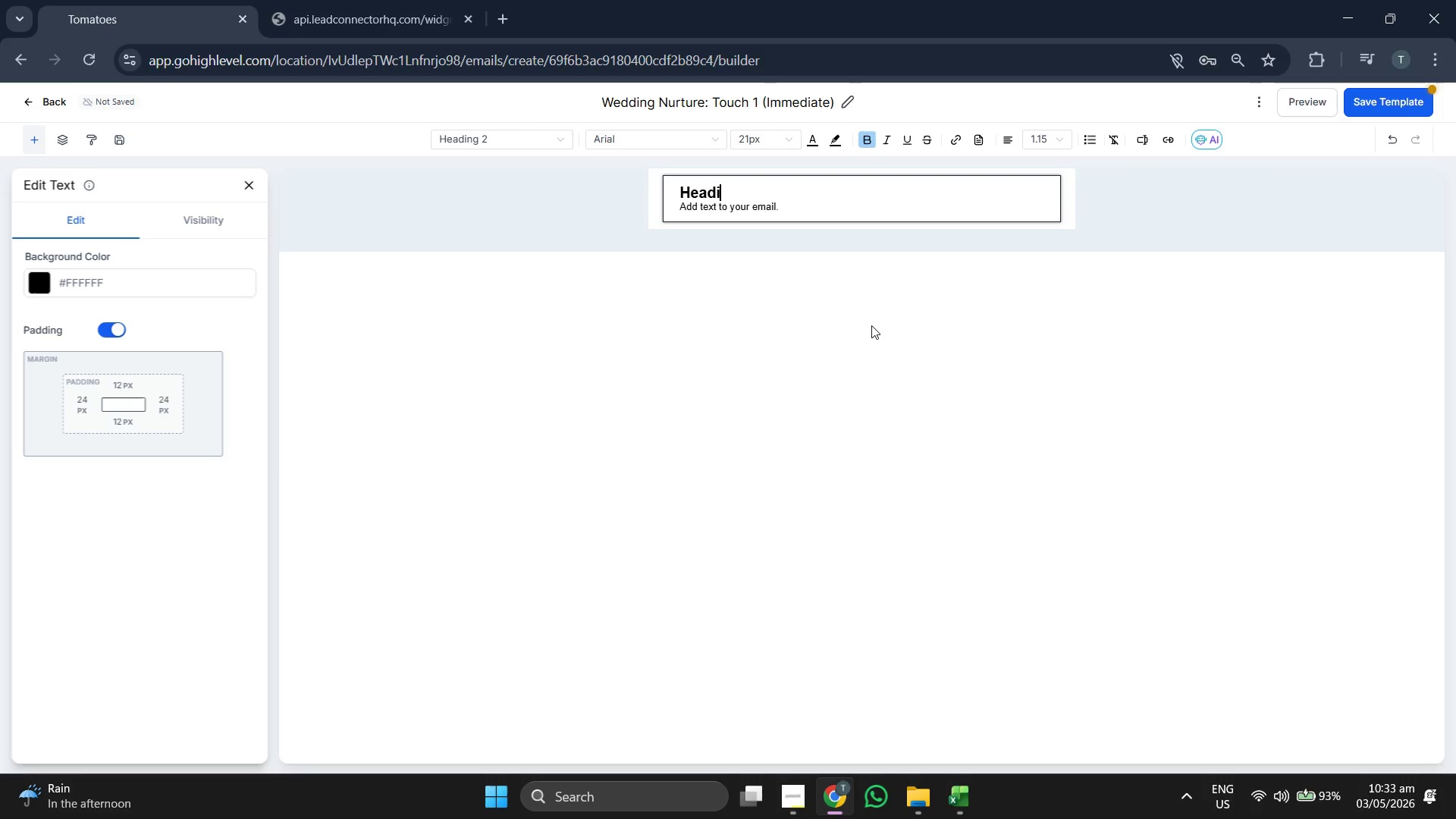 
key(Backspace)
 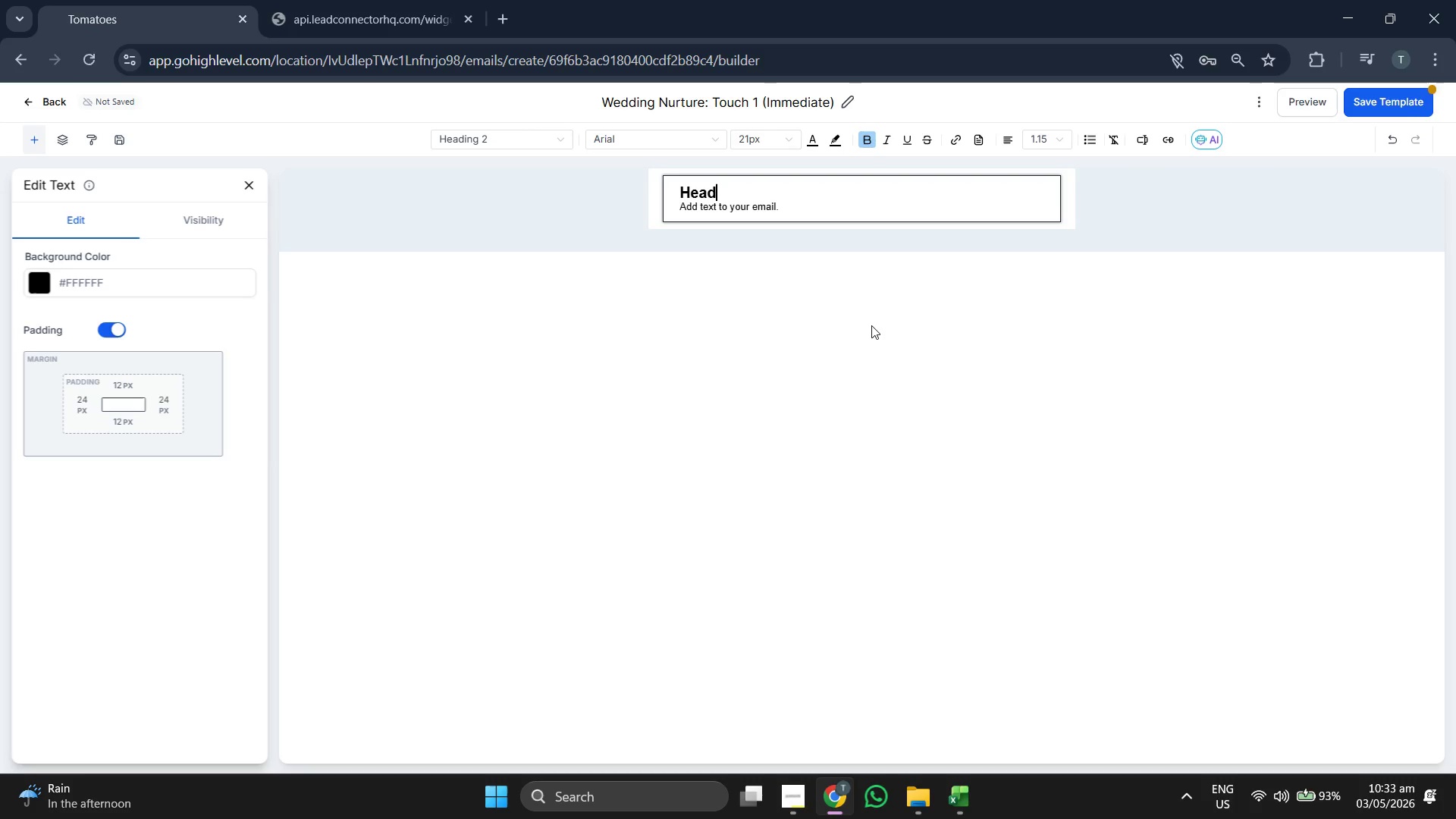 
key(Backspace)
 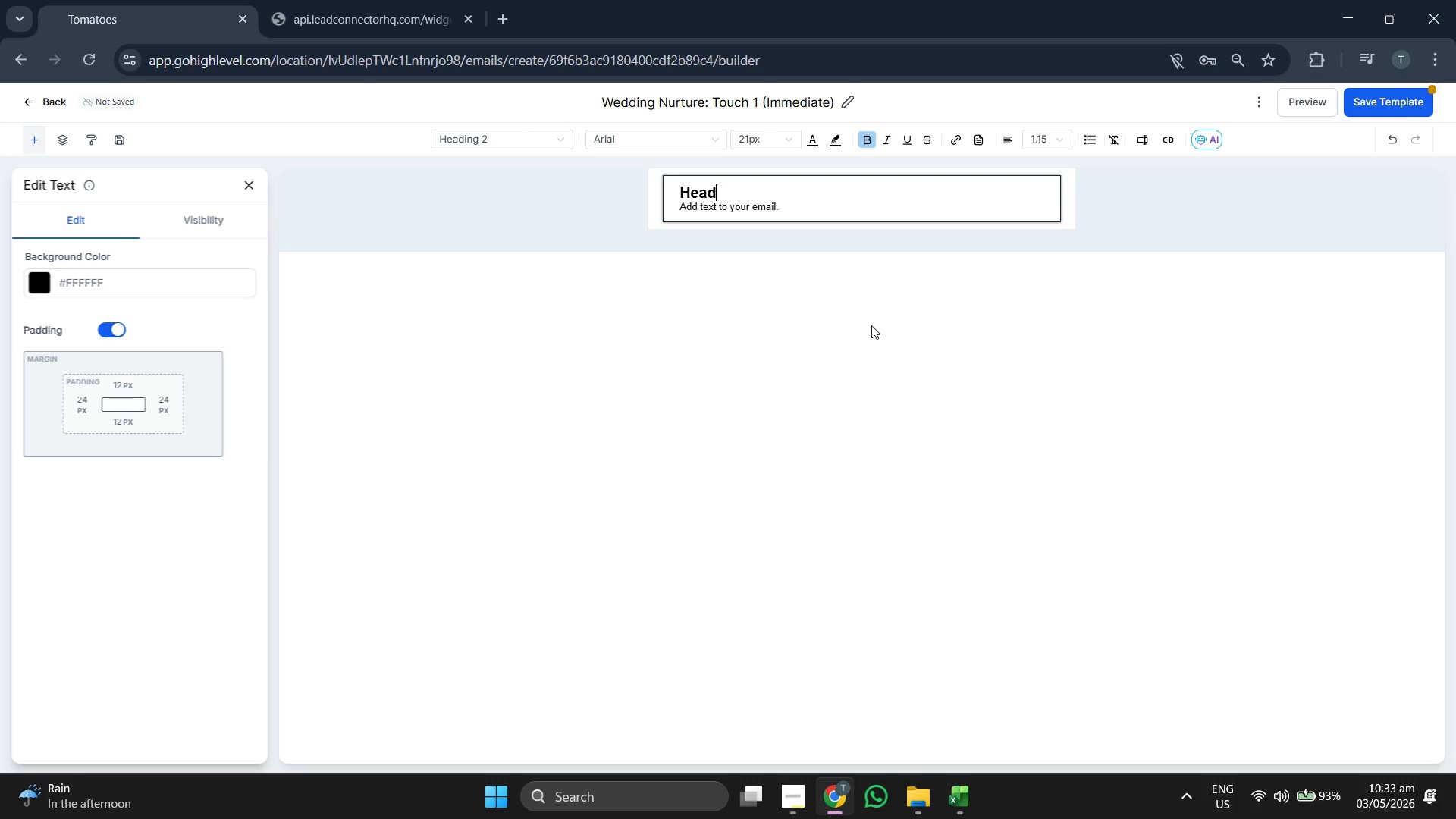 
key(Backspace)
 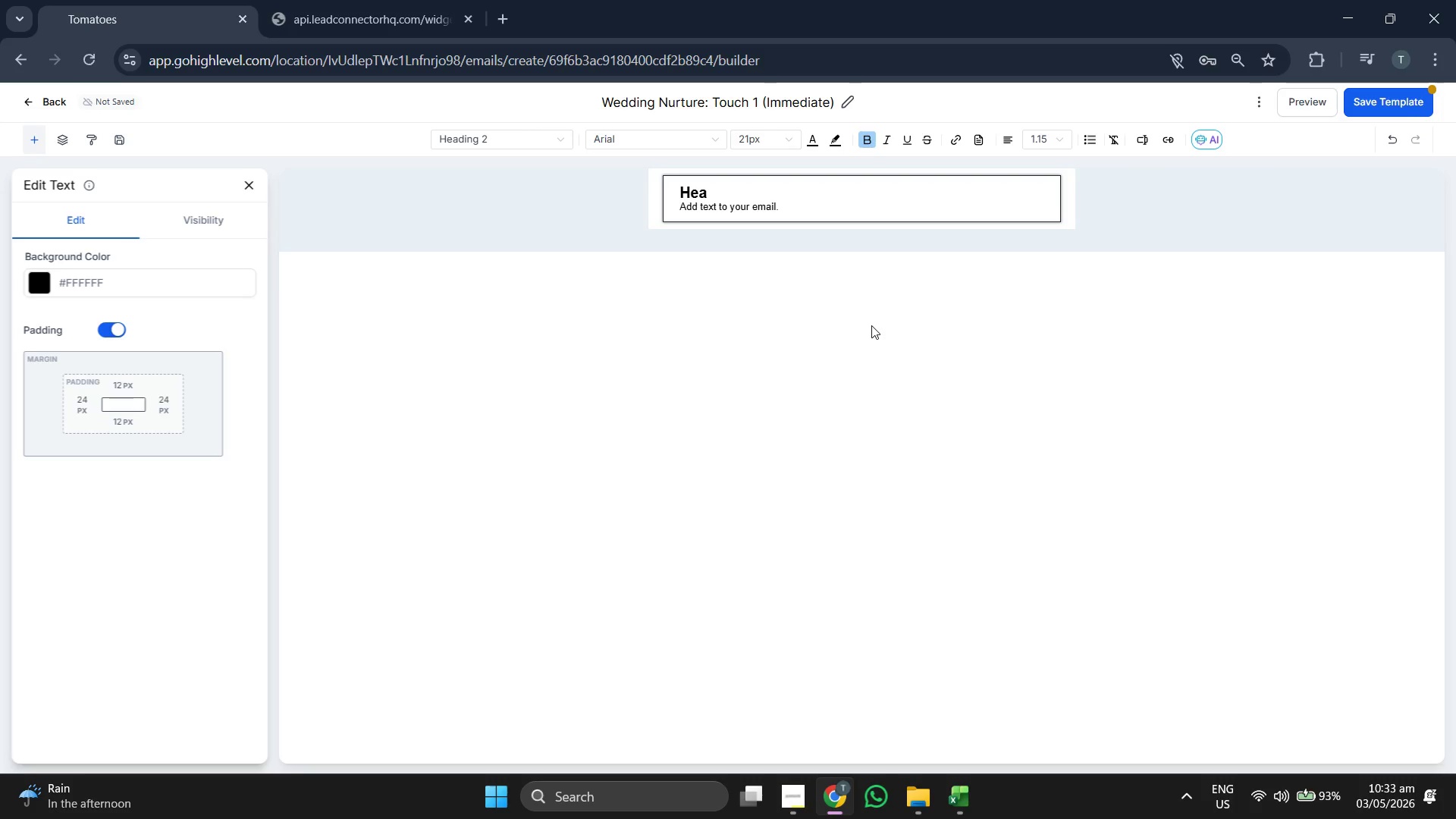 
key(Backspace)
 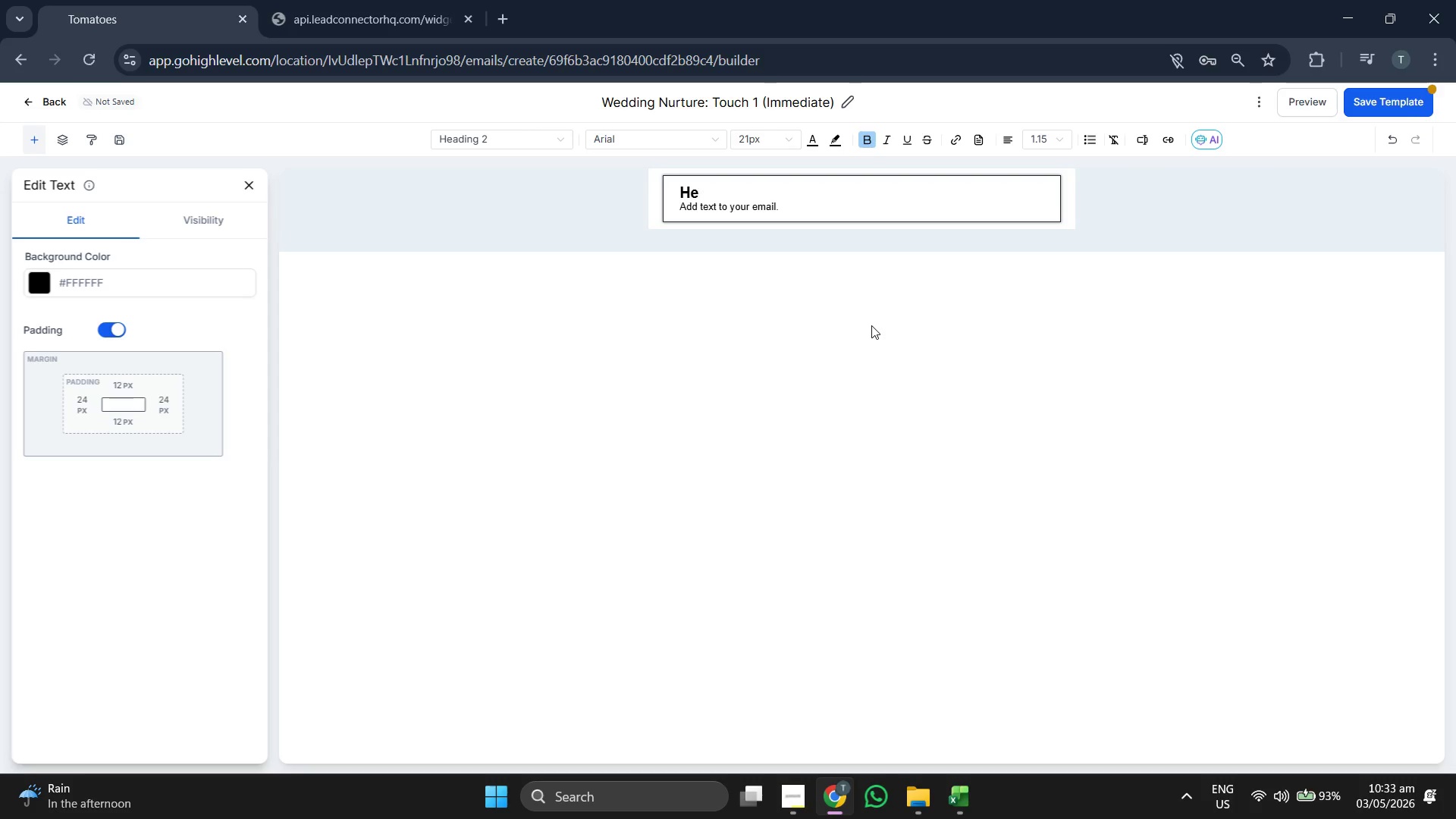 
key(Backspace)
 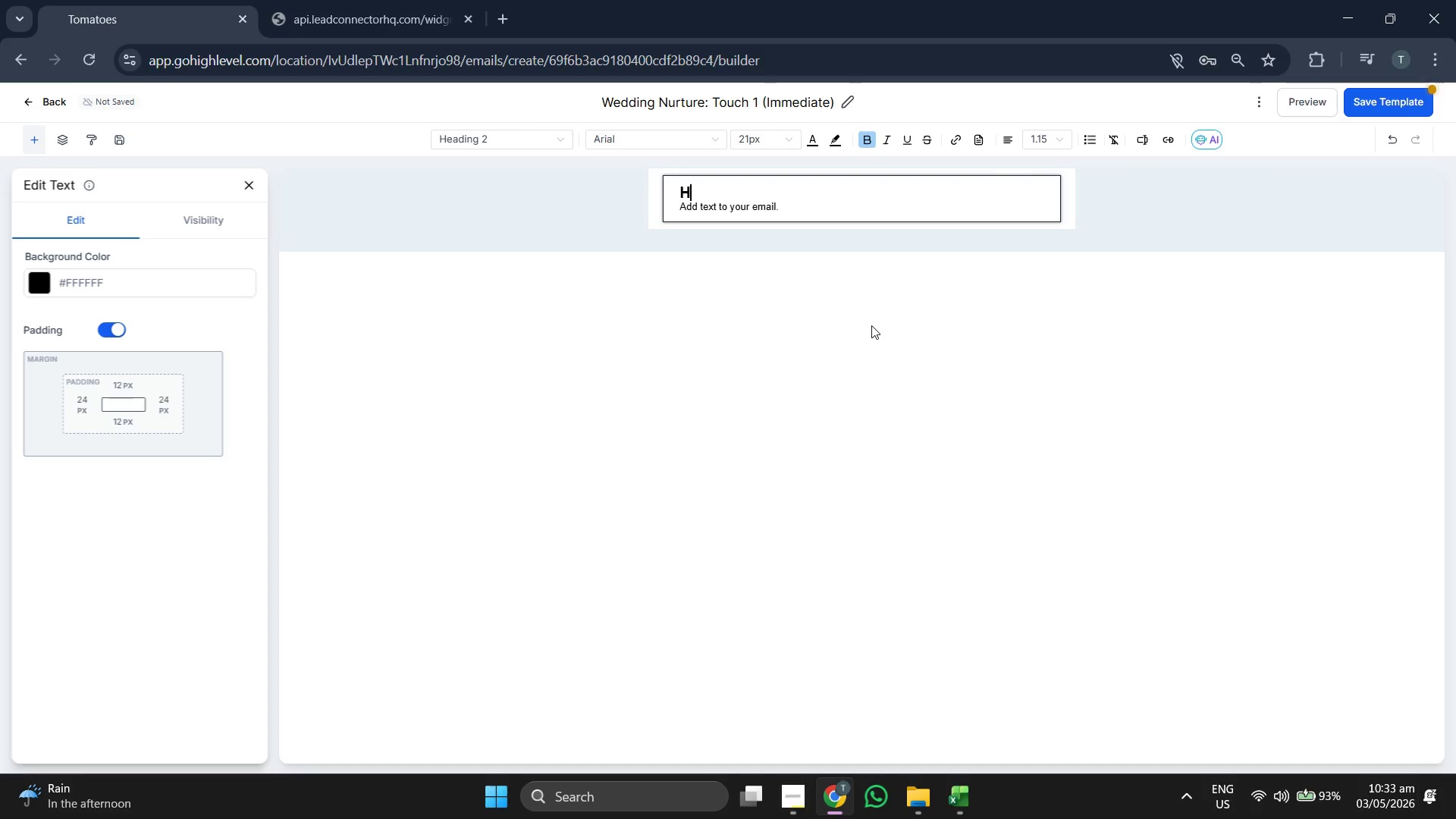 
key(Backspace)
 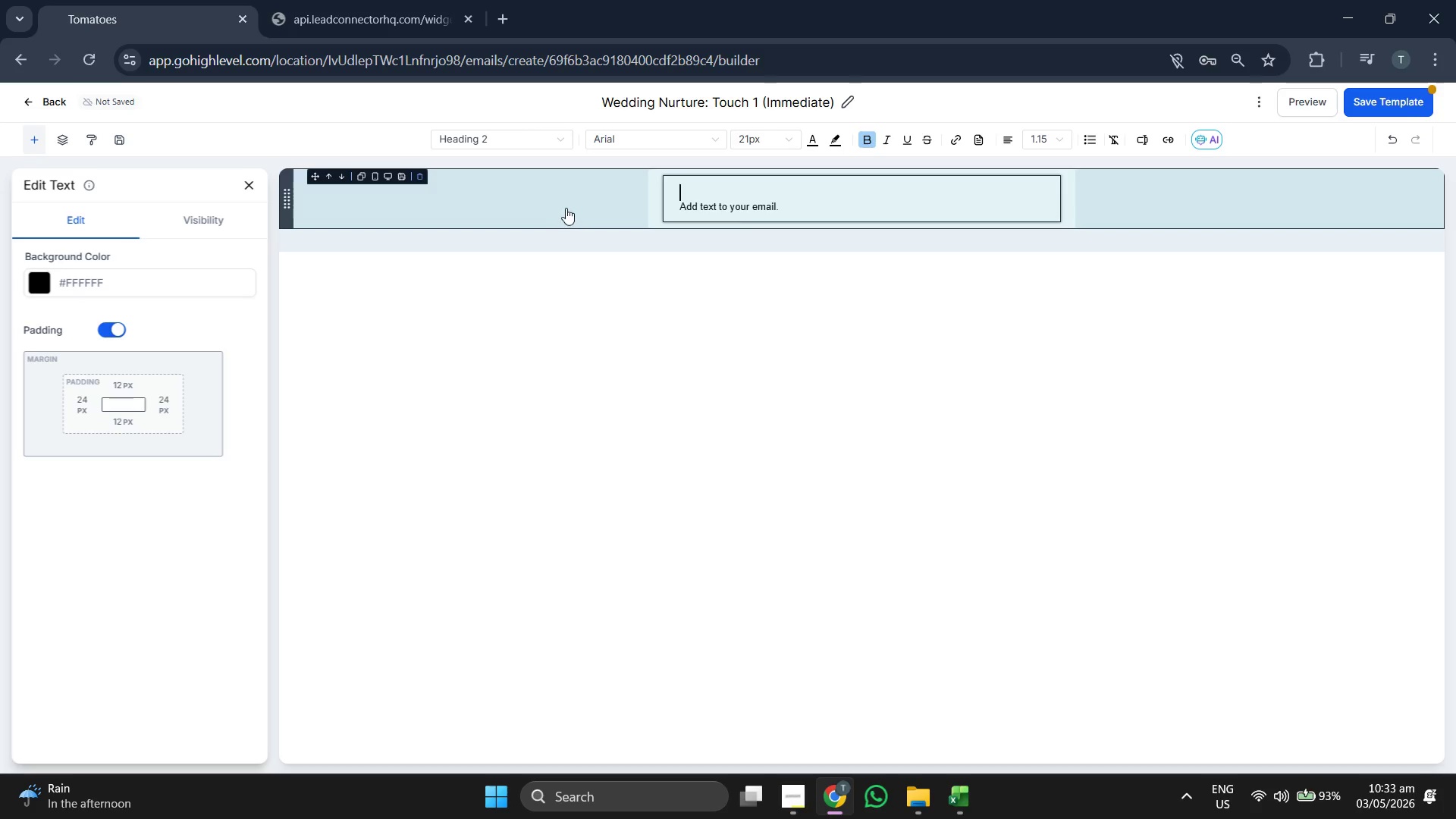 
left_click([670, 140])
 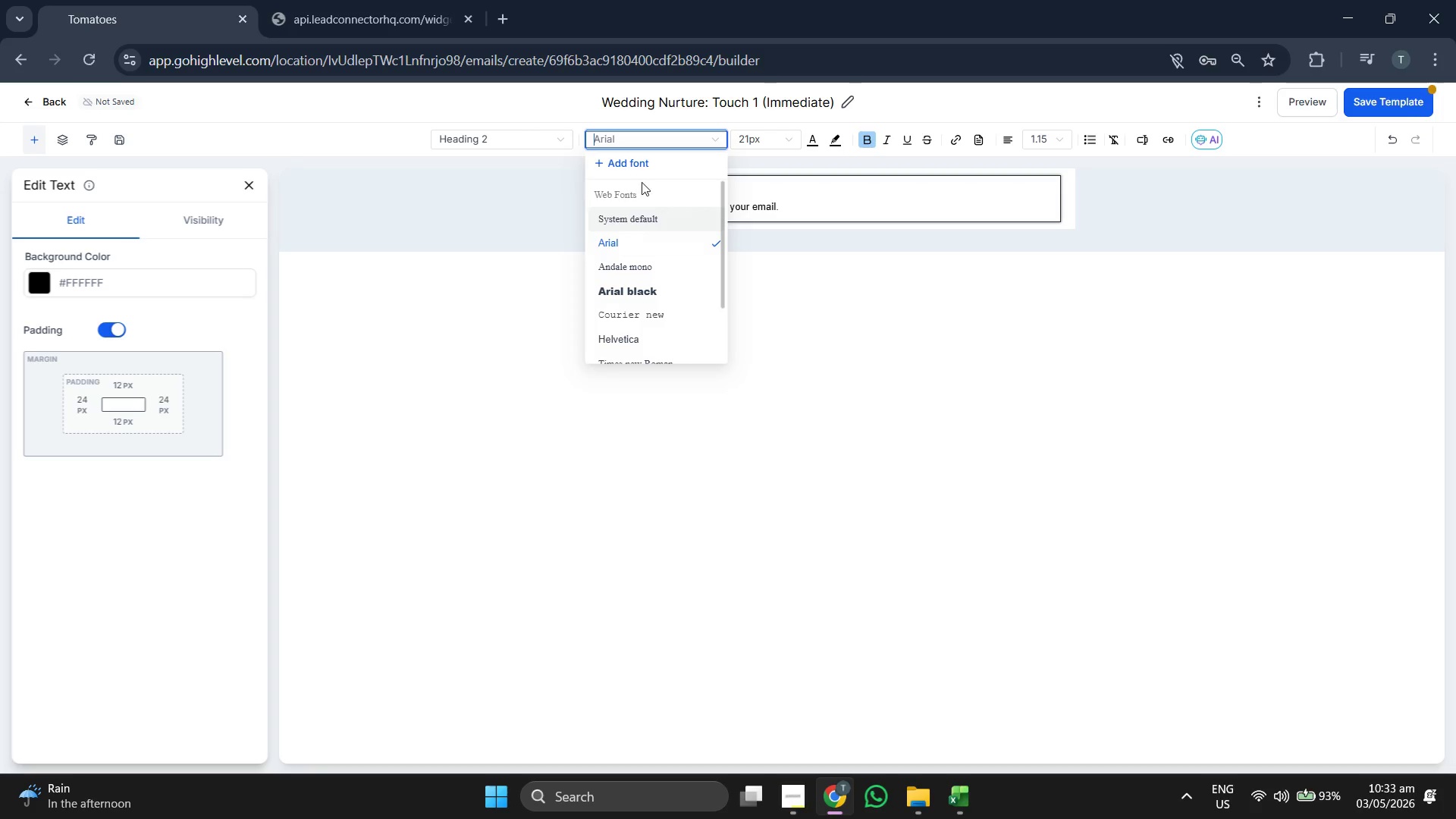 
left_click([632, 170])
 